 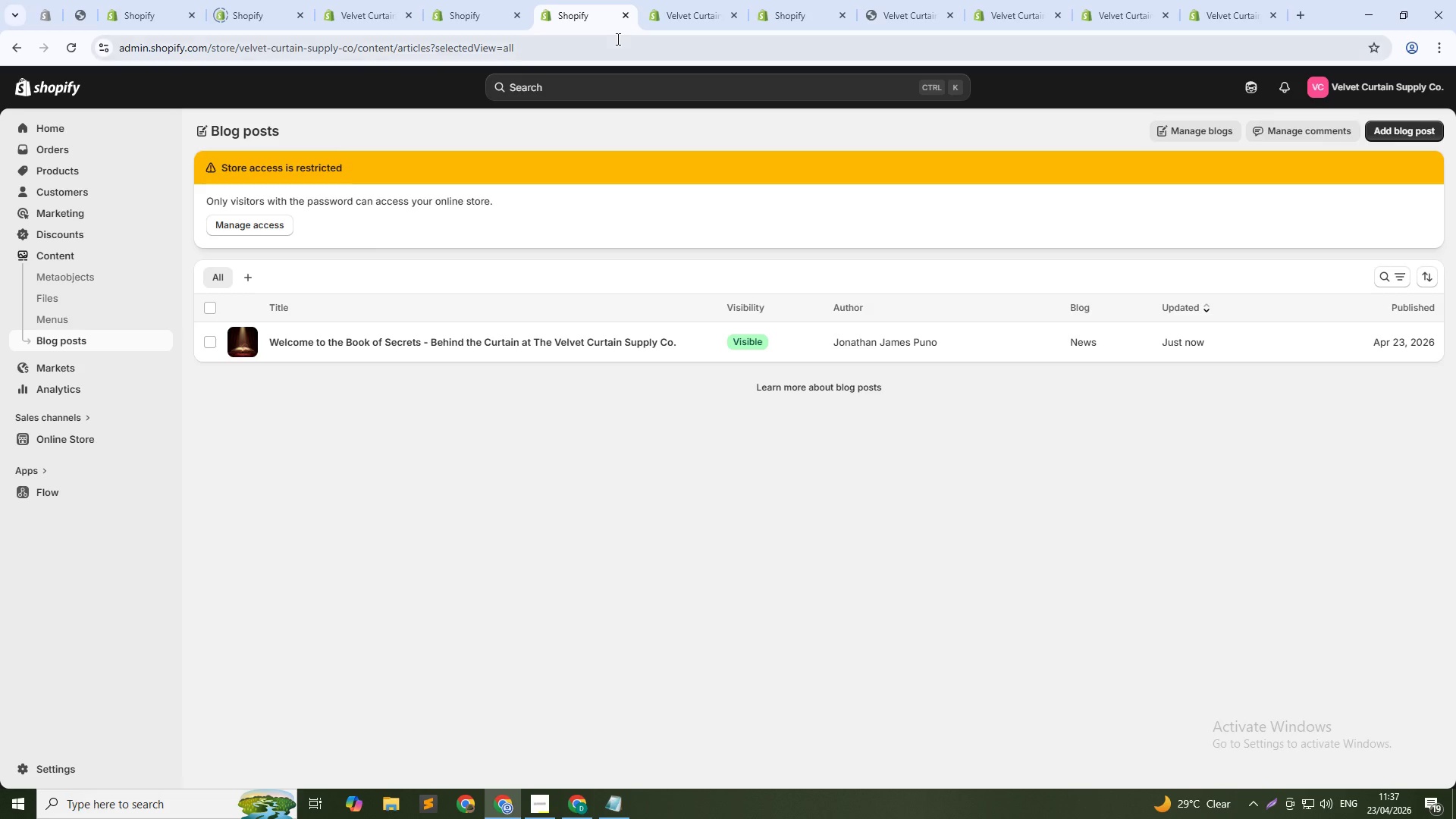 
hold_key(key=ControlLeft, duration=0.83)
 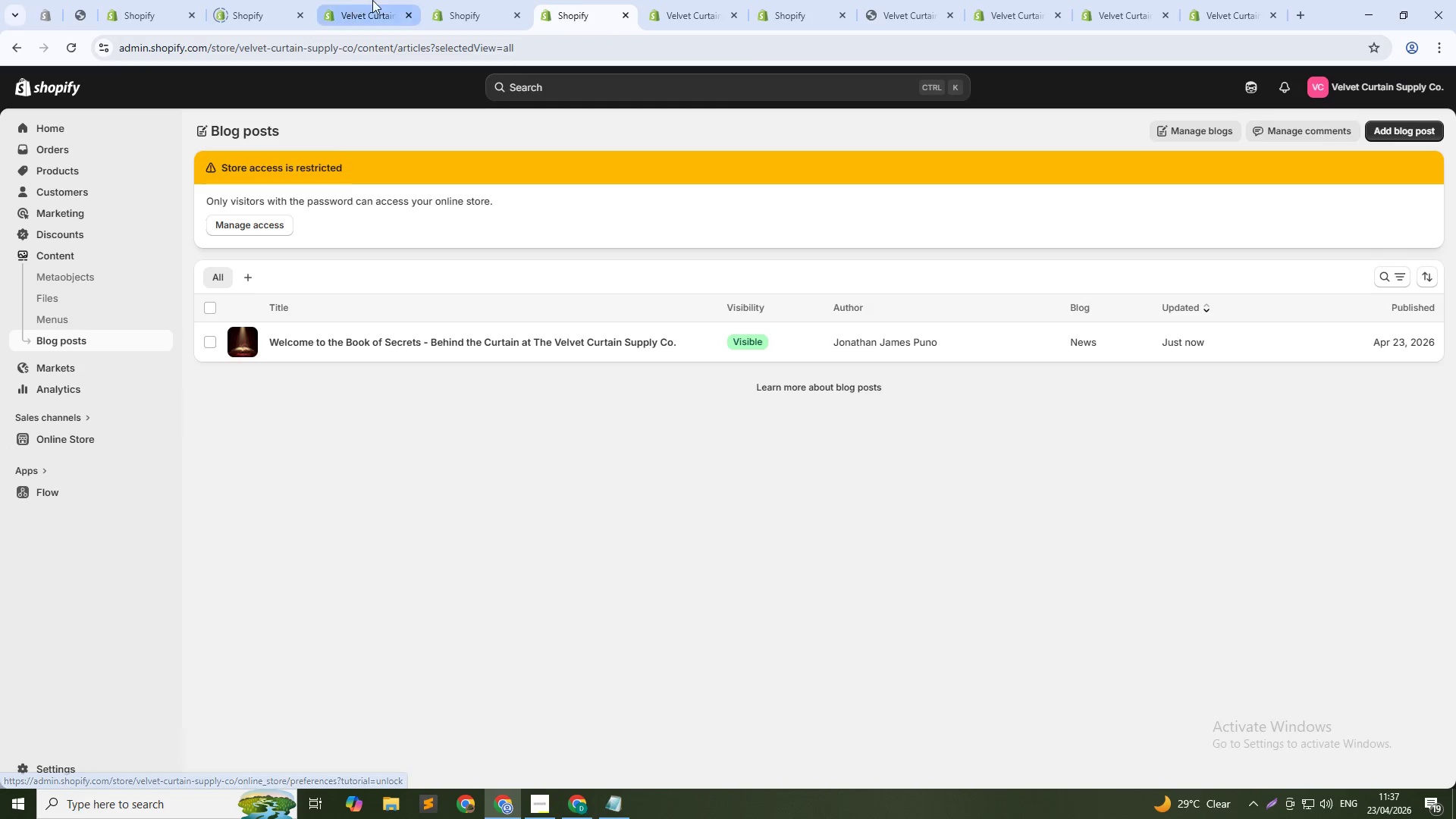 
left_click([372, 0])
 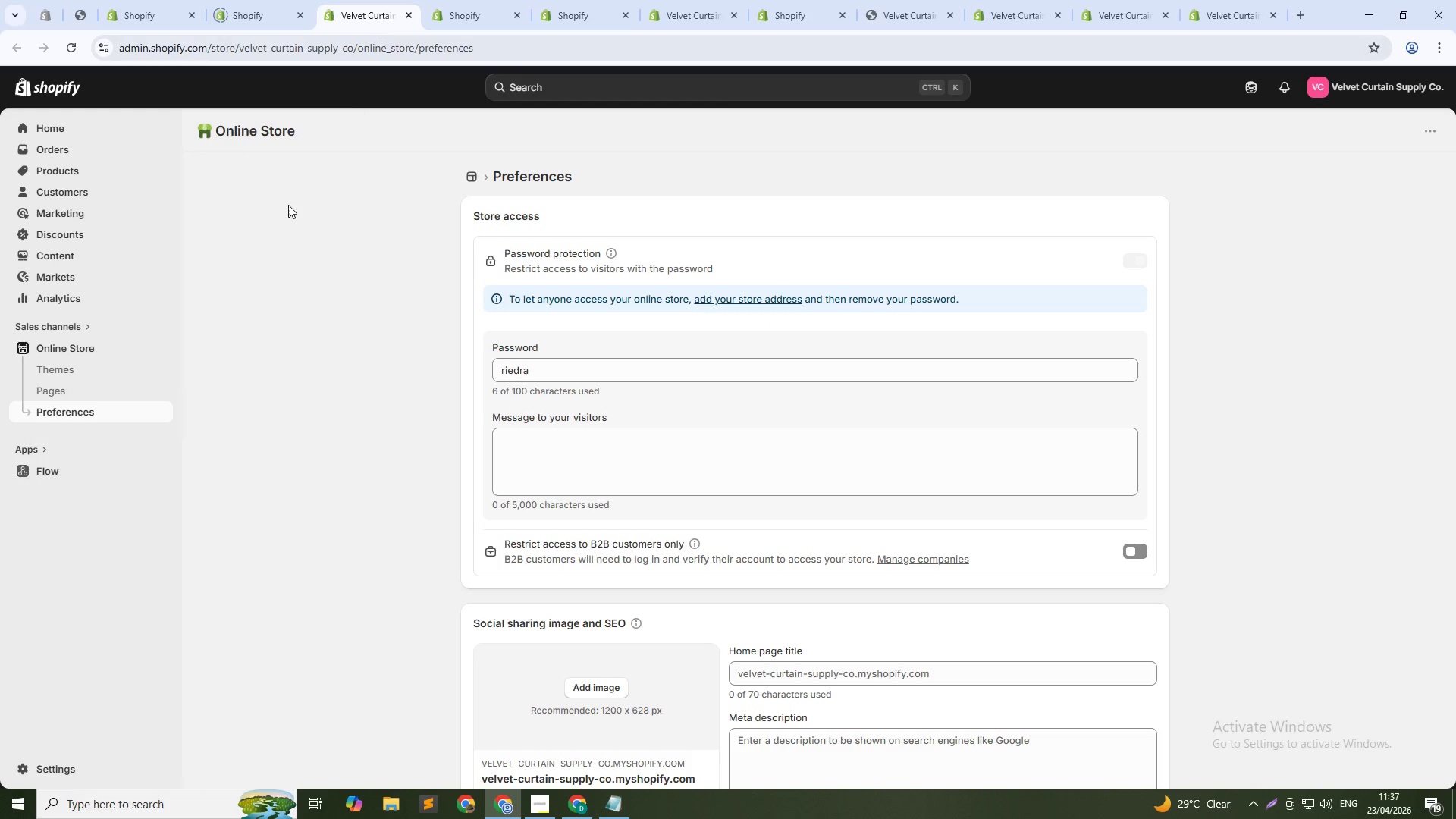 
hold_key(key=ControlLeft, duration=1.27)
left_click([57, 392])
 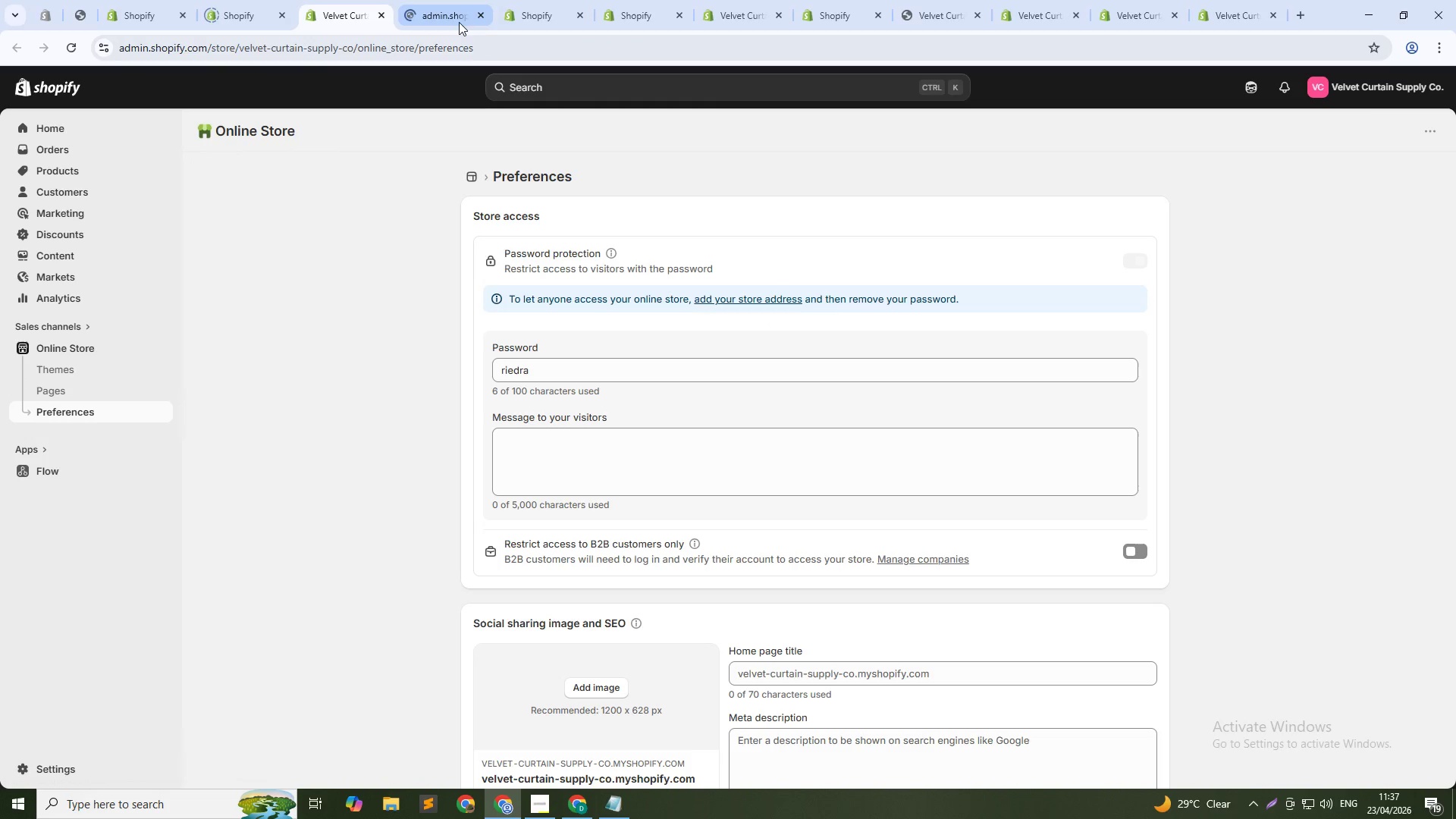 
left_click_drag(start_coordinate=[459, 22], to_coordinate=[560, 23])
 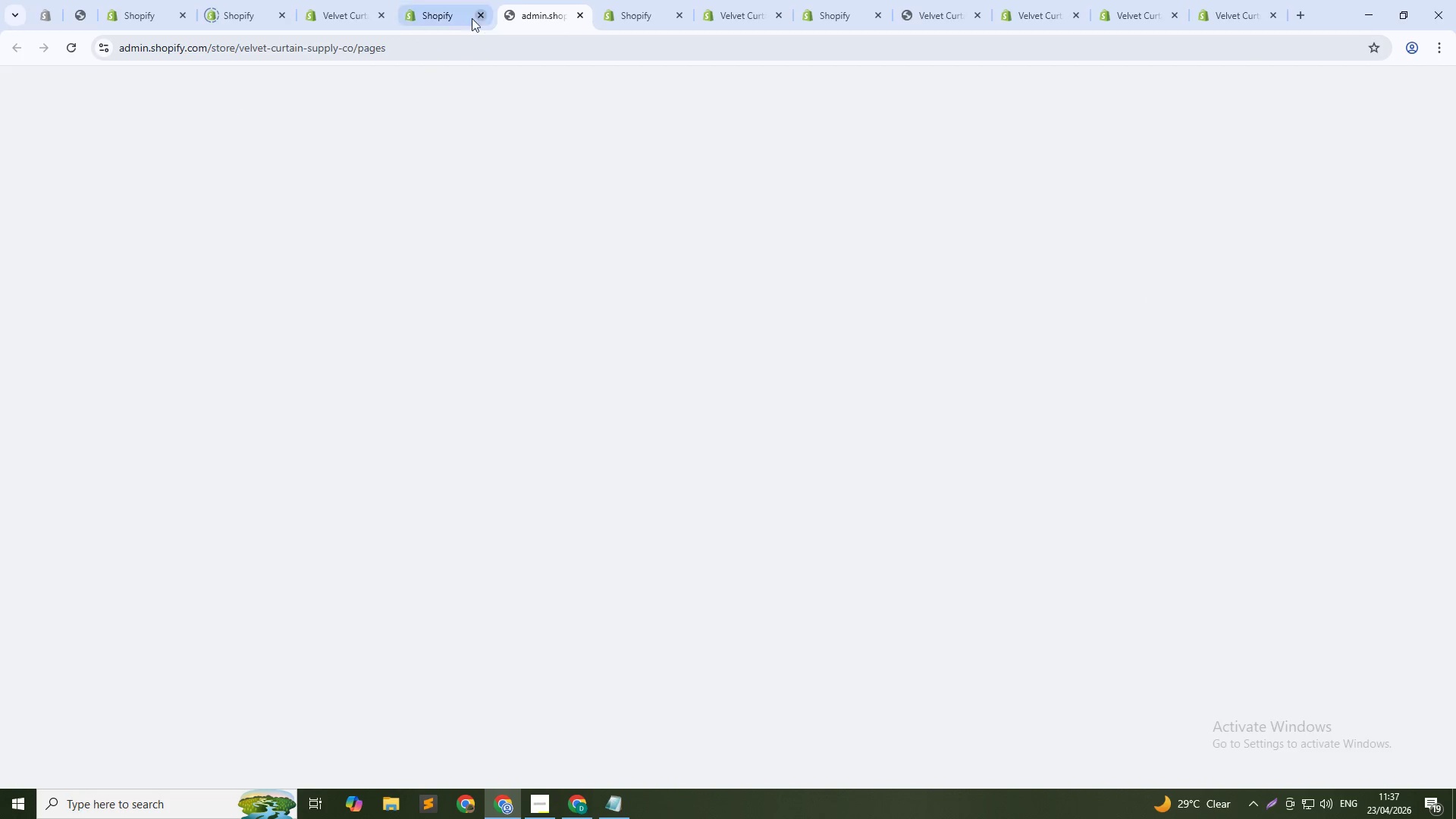 
left_click([456, 15])
 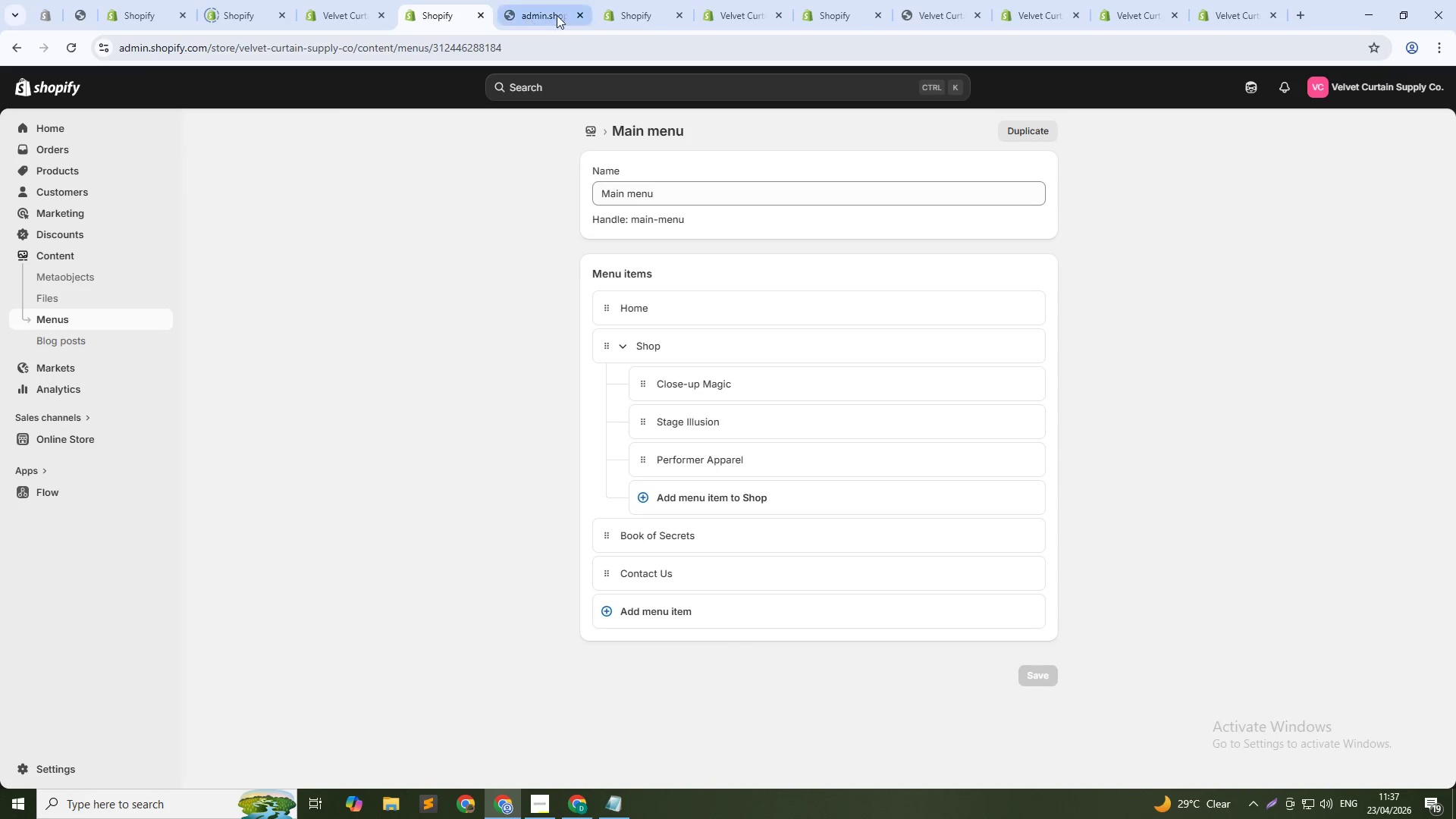 
left_click_drag(start_coordinate=[557, 15], to_coordinate=[482, 17])
 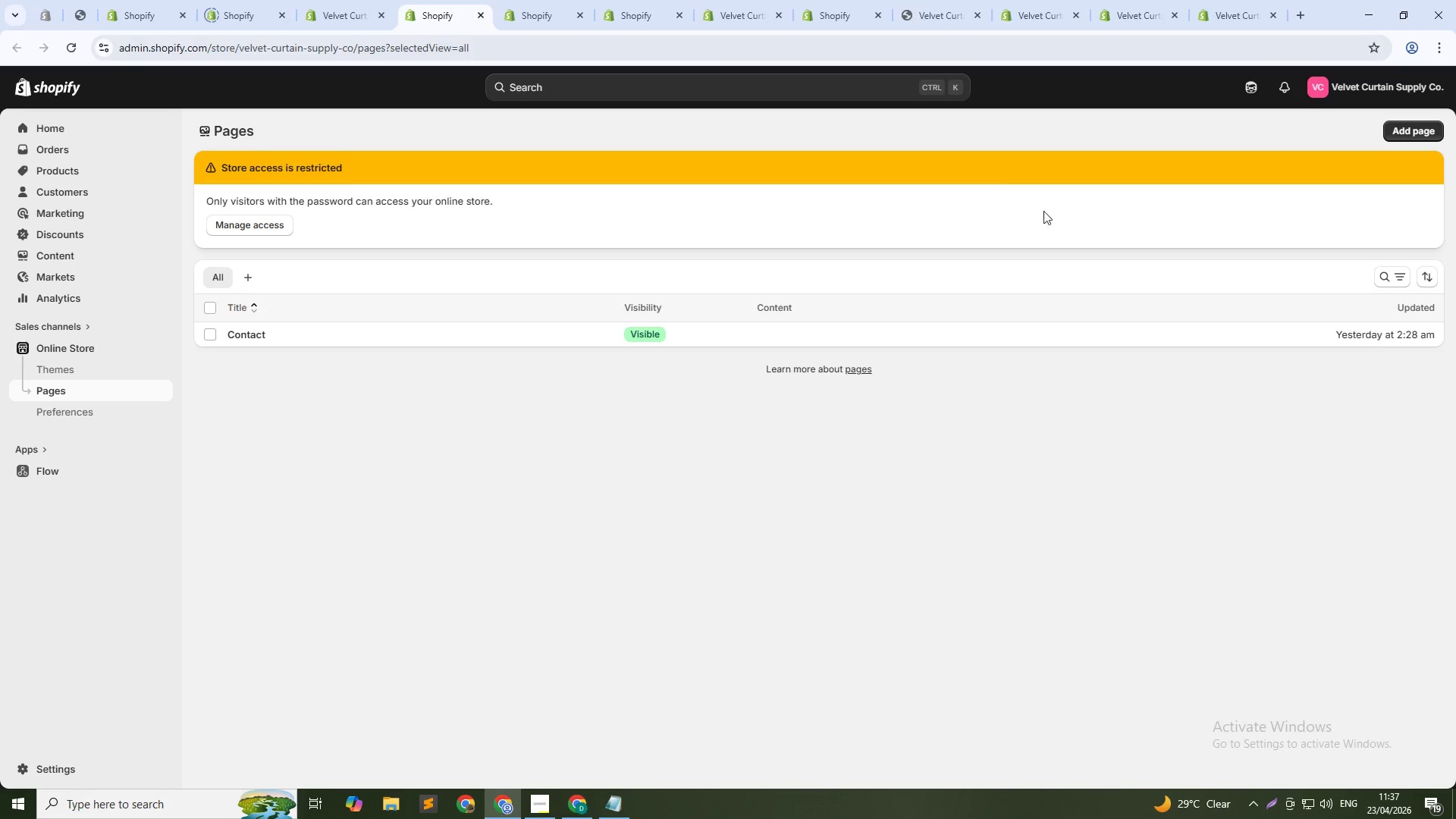 
left_click([1412, 137])
 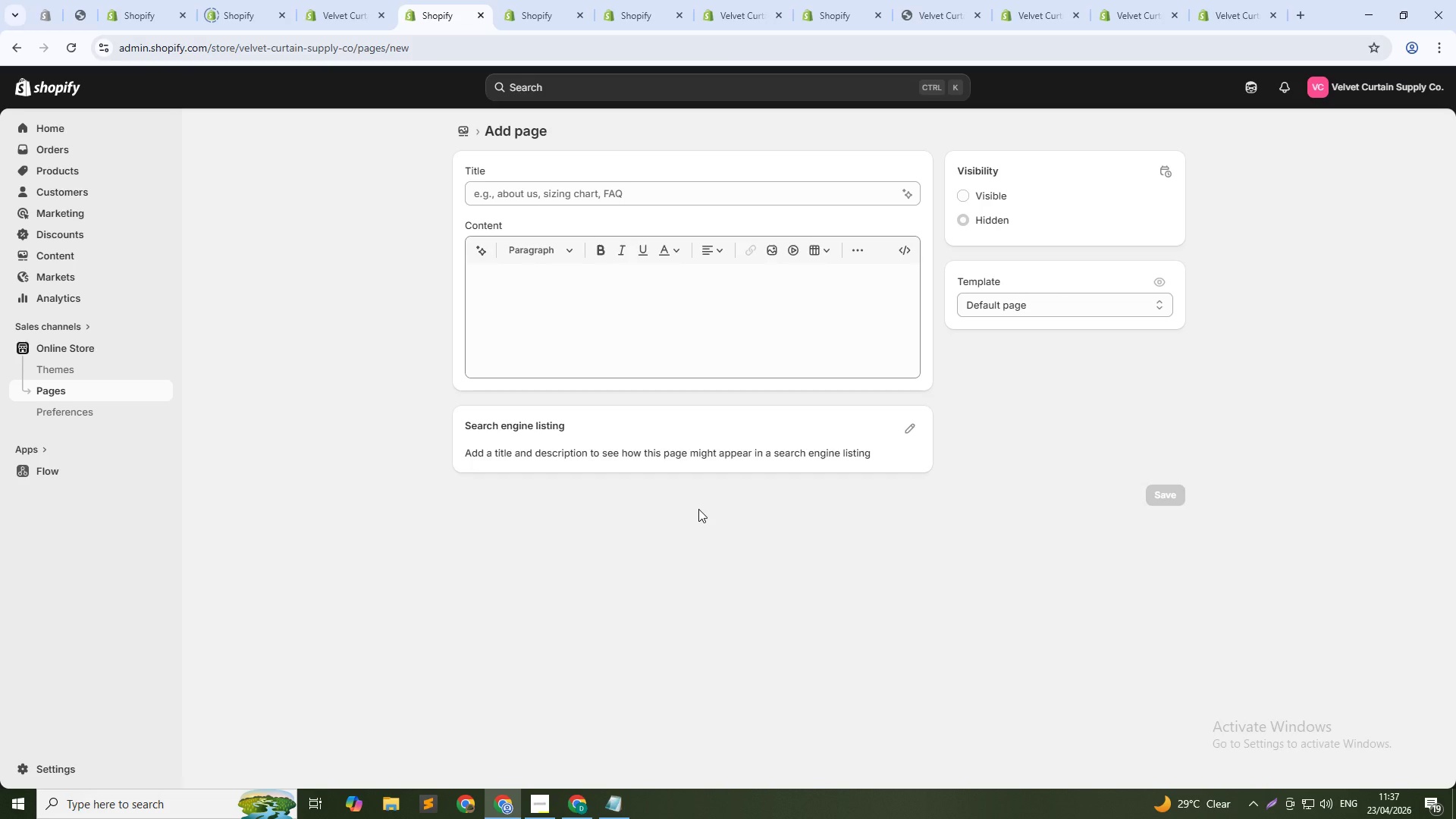 
wait(41.78)
 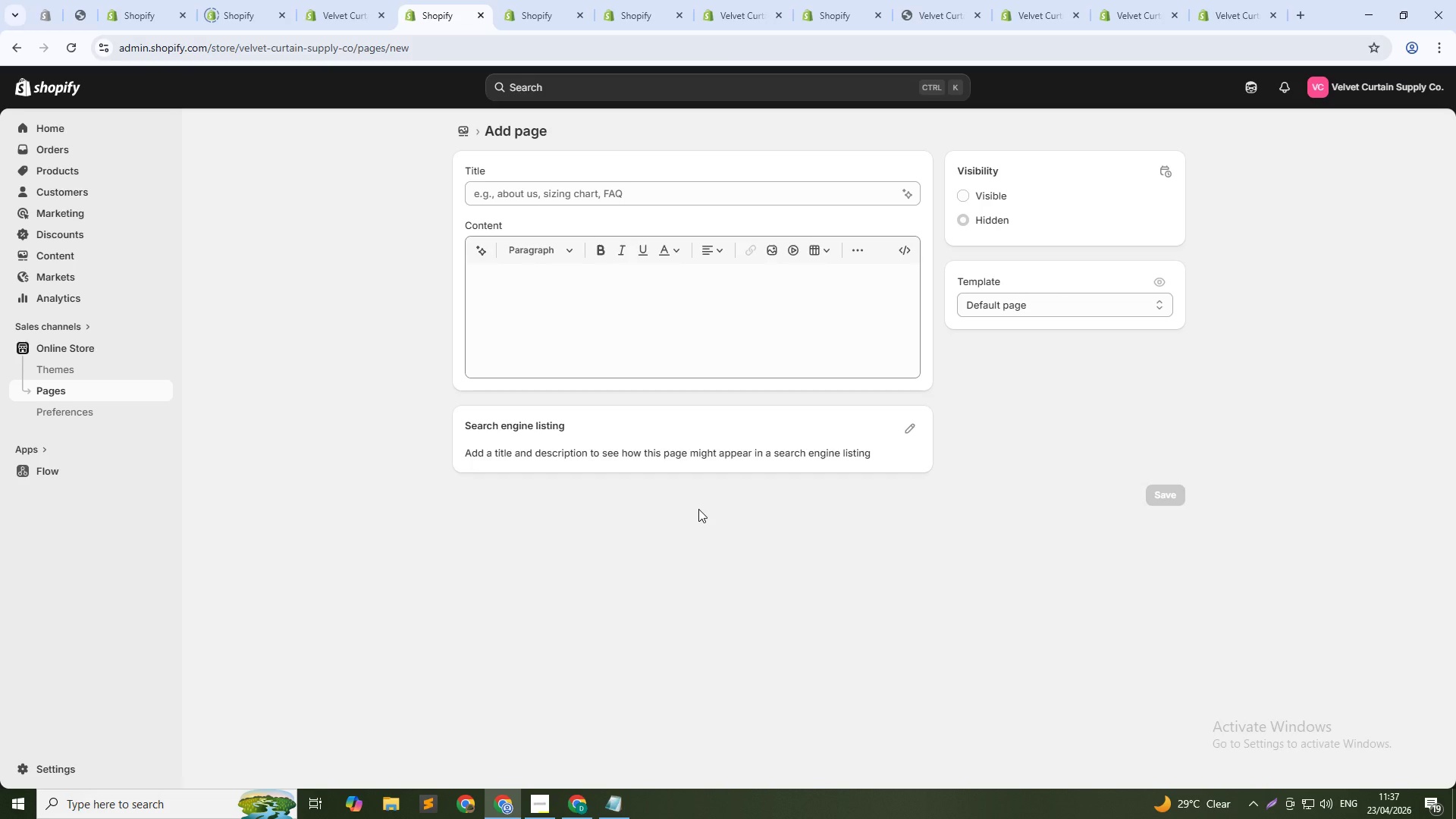 
left_click([638, 189])
 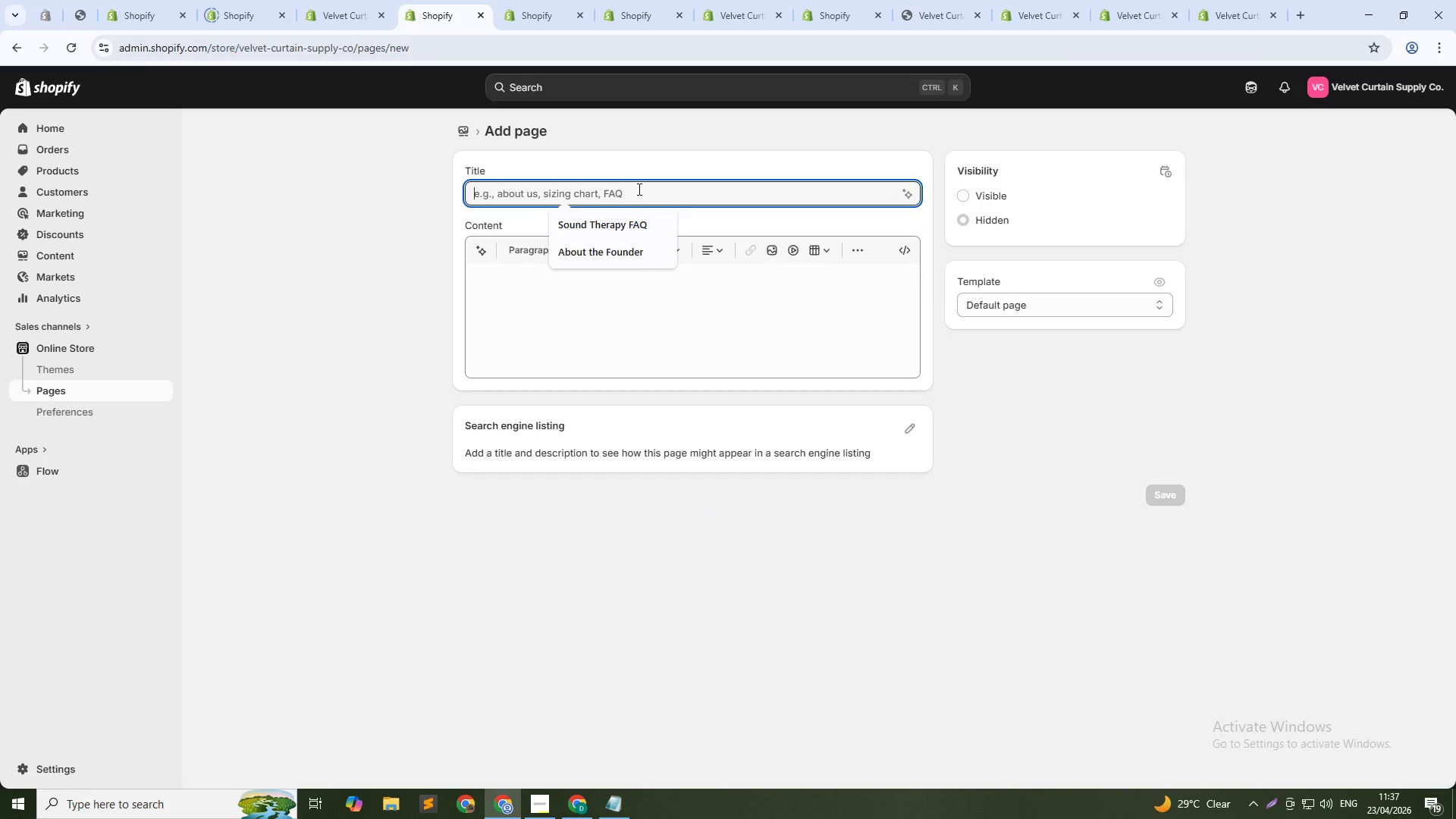 
type(About Us)
 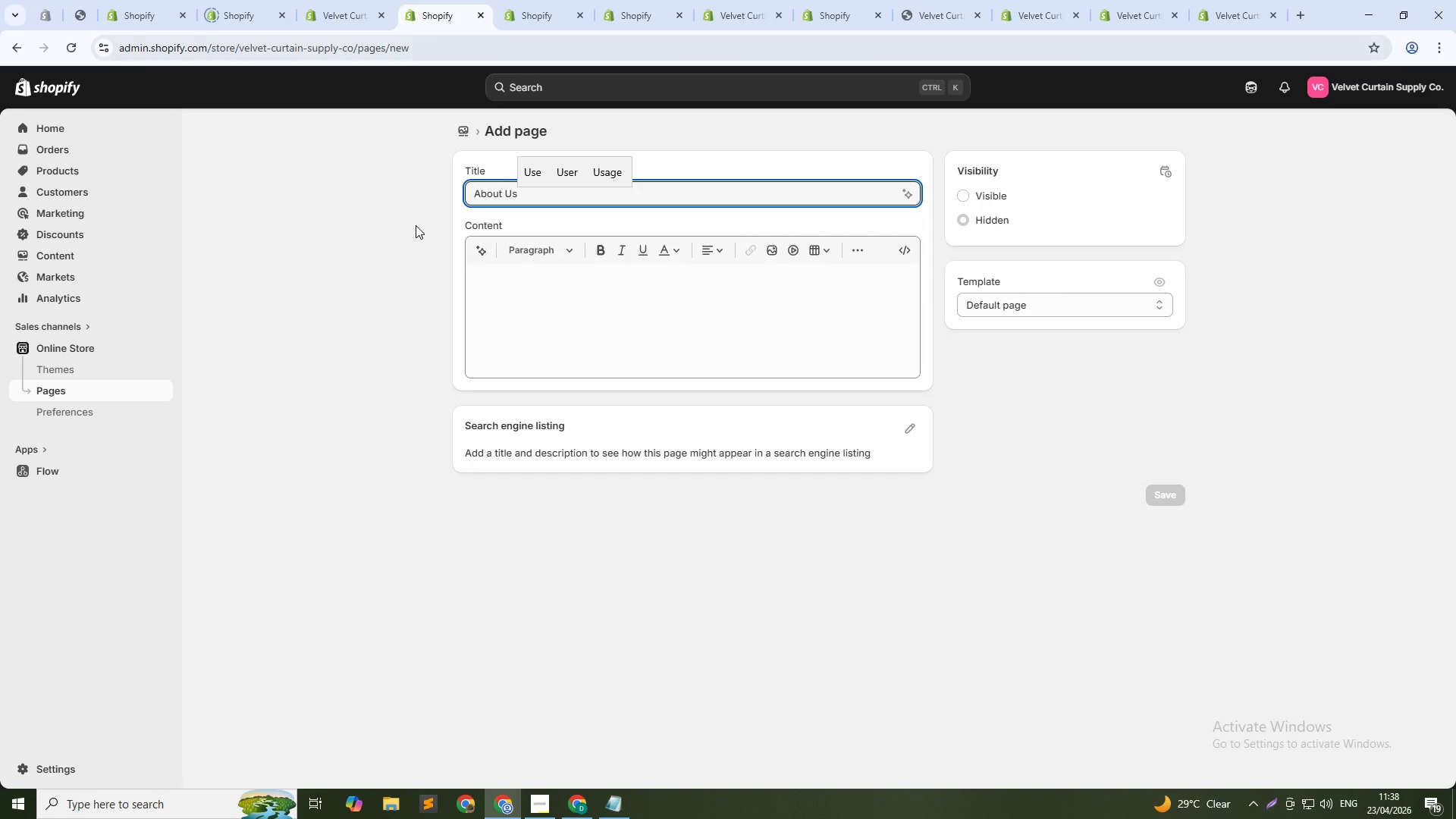 
wait(6.77)
 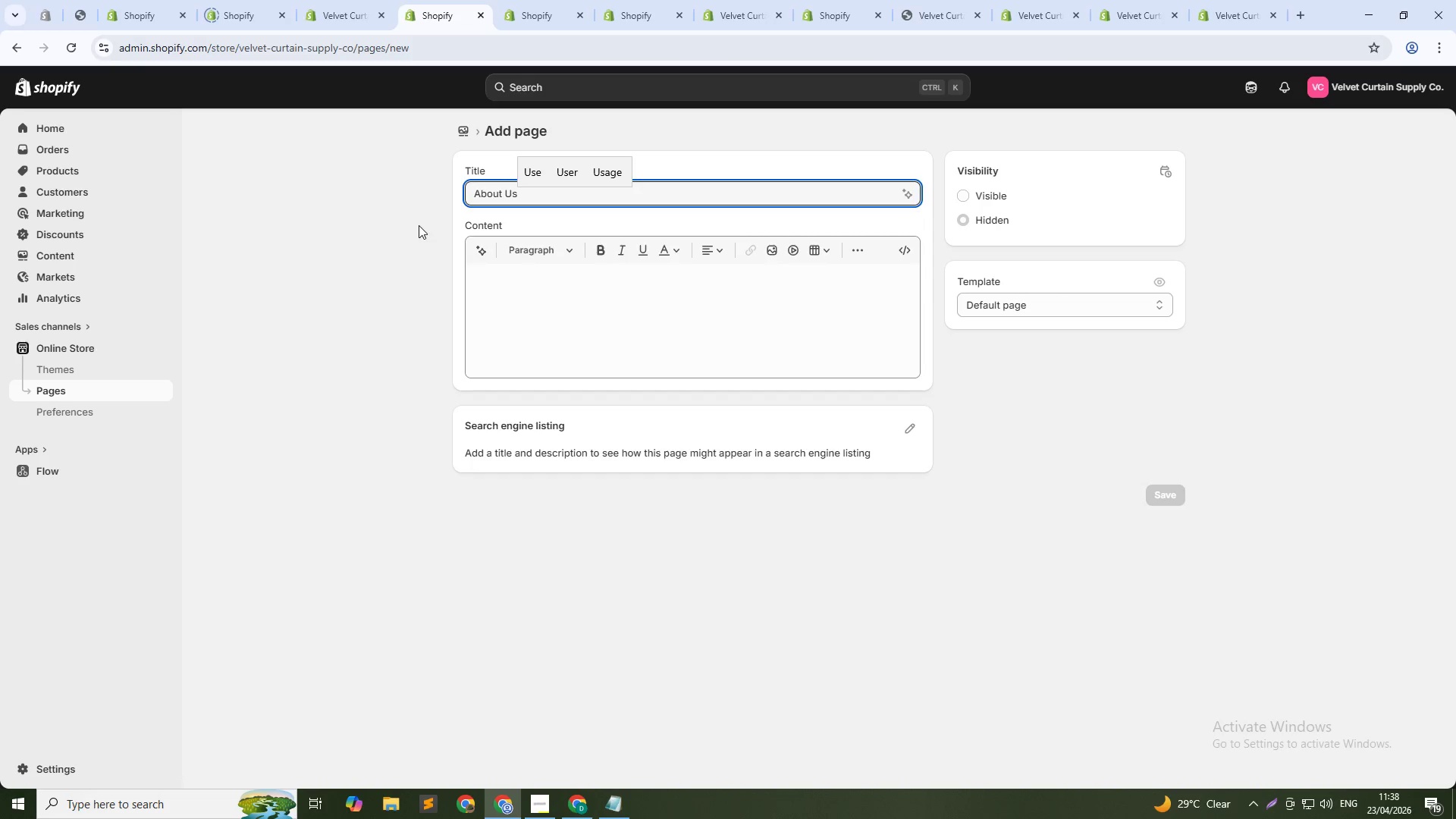 
left_click([1021, 381])
 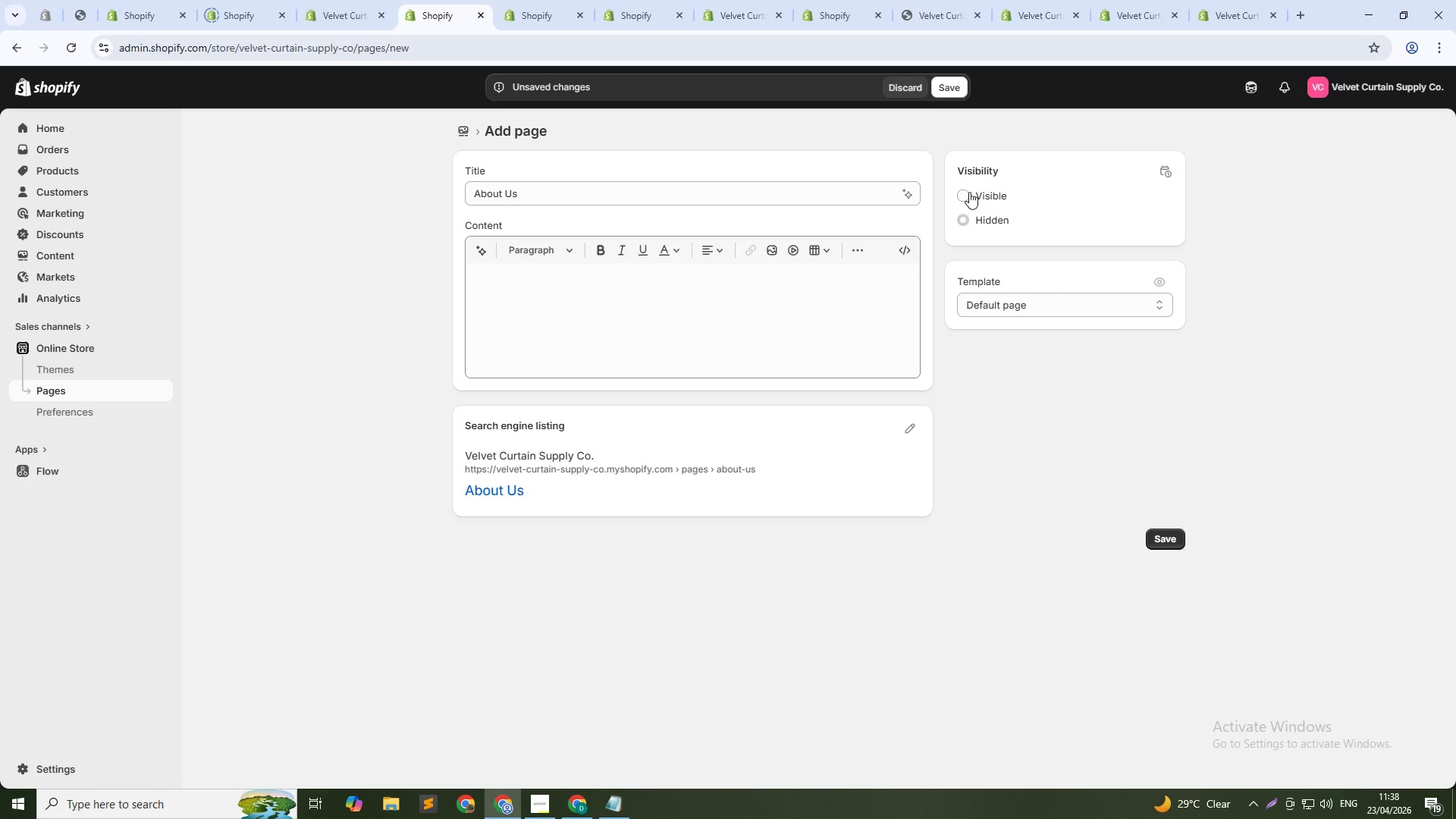 
left_click([962, 188])
 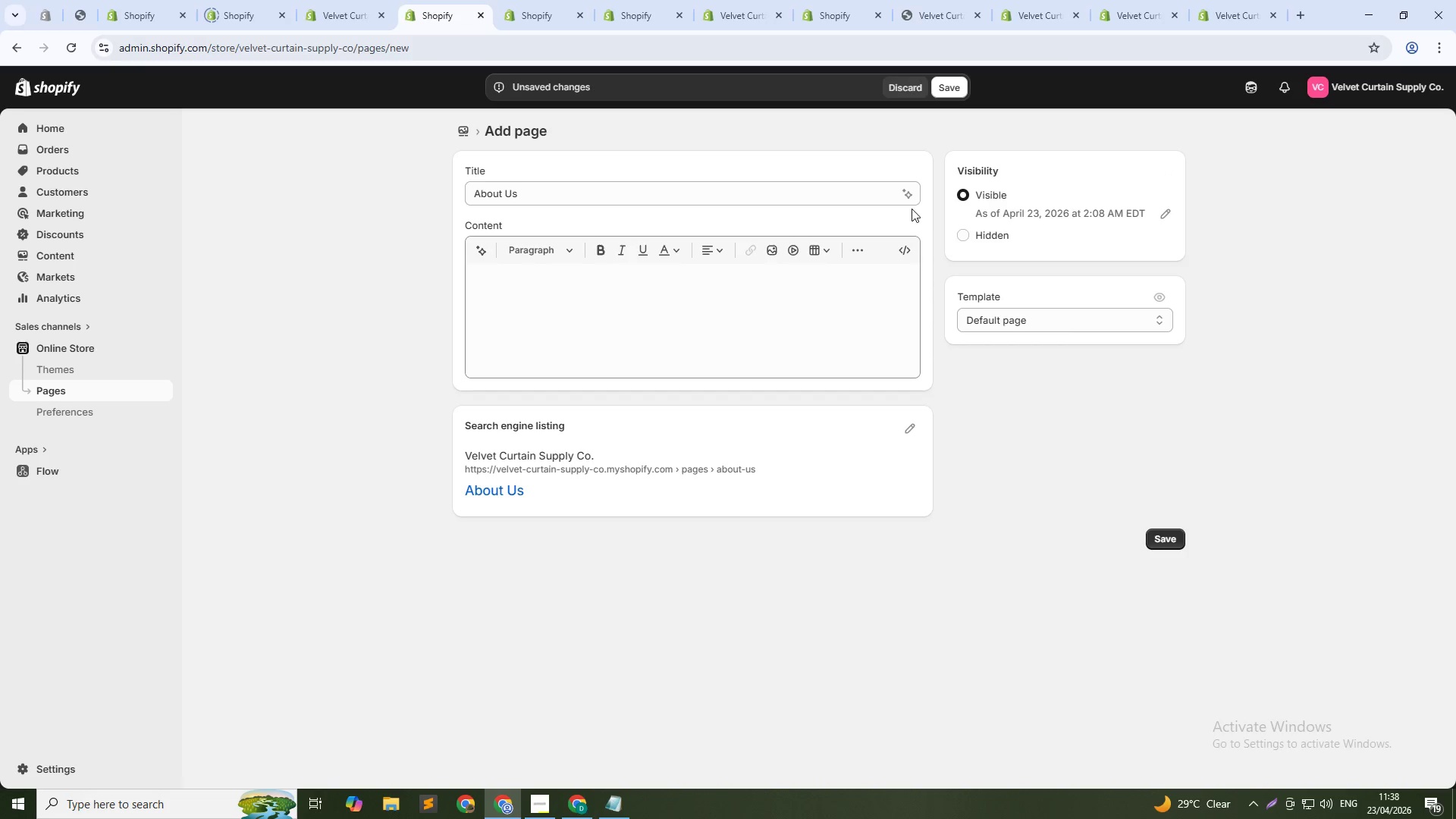 
left_click([707, 274])
 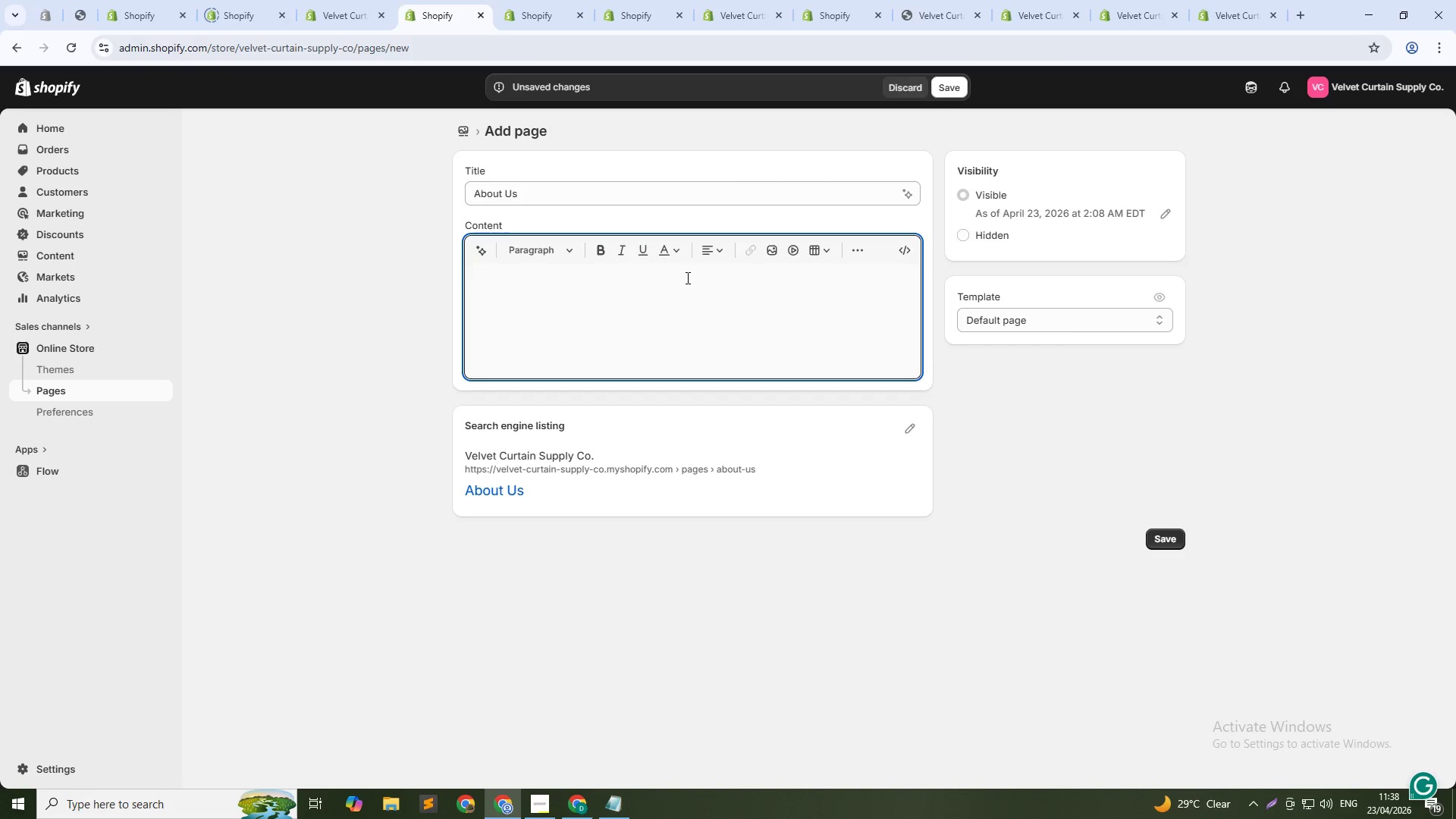 
wait(10.0)
 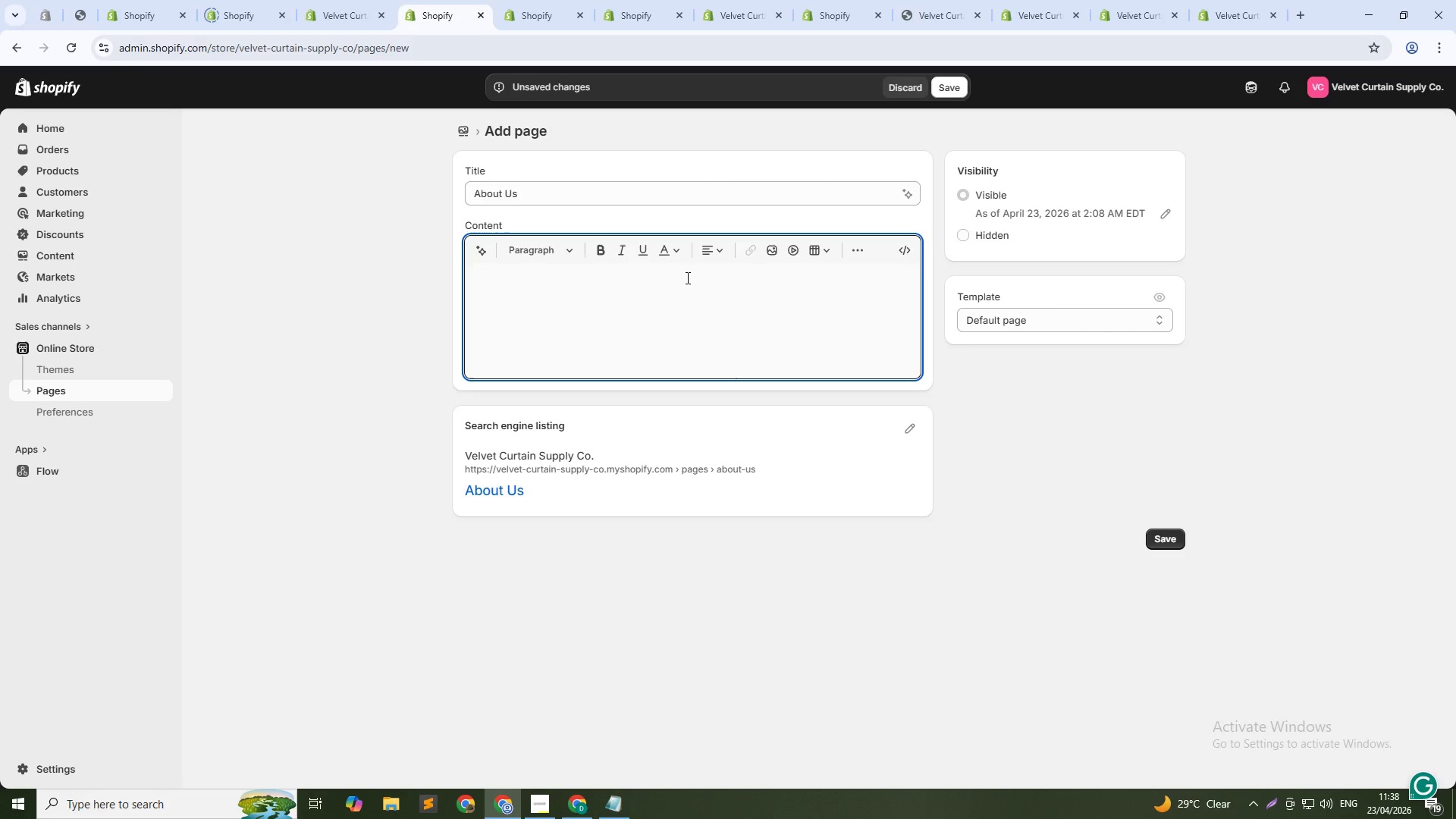 
type(Welcom to )
key(Backspace)
key(Backspace)
key(Backspace)
key(Backspace)
type(e to The Velvent )
key(Backspace)
key(Backspace)
key(Backspace)
type(t Curtain Supply Co. - where magic meets craftmanship.)
 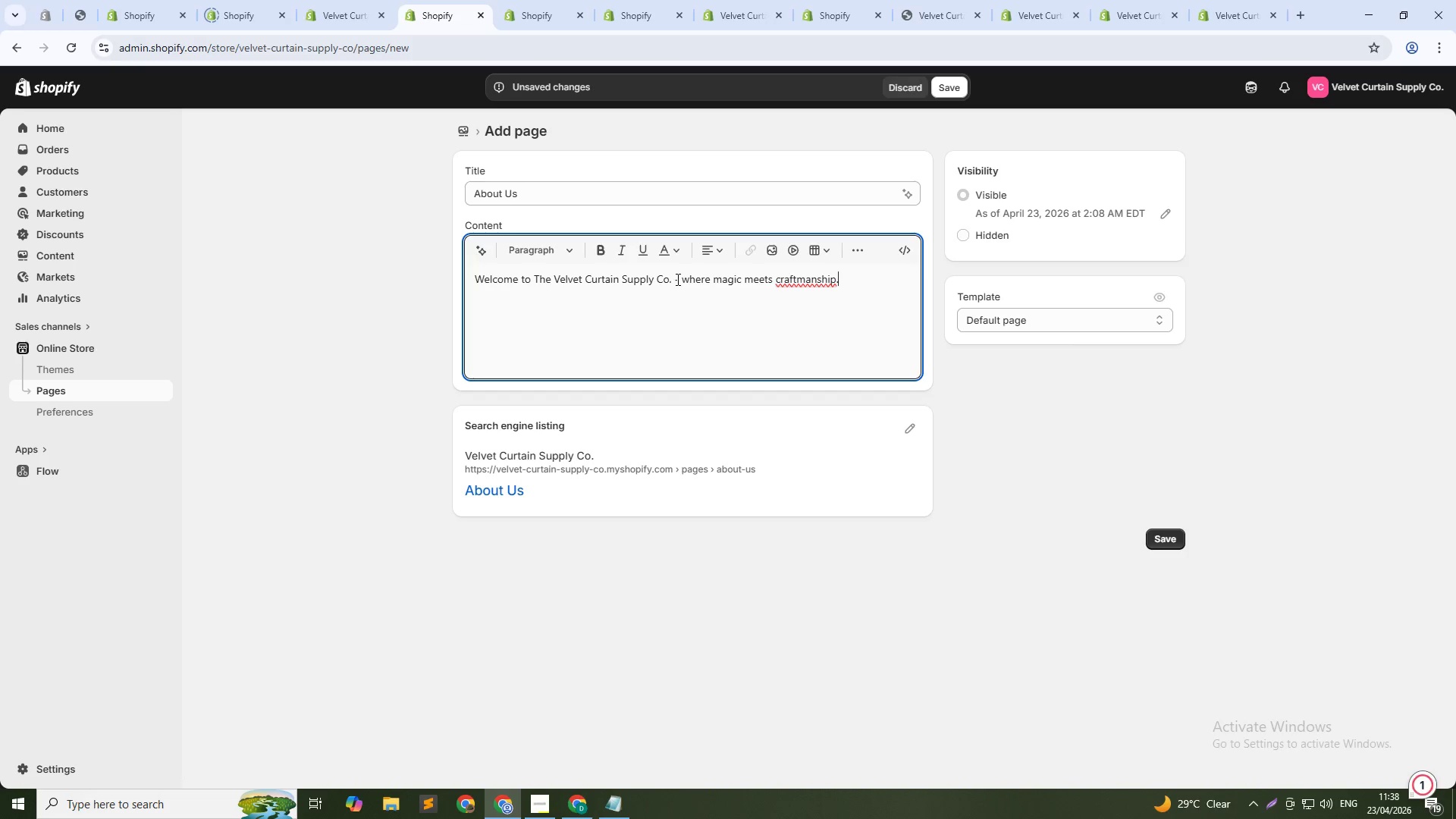 
wait(5.05)
 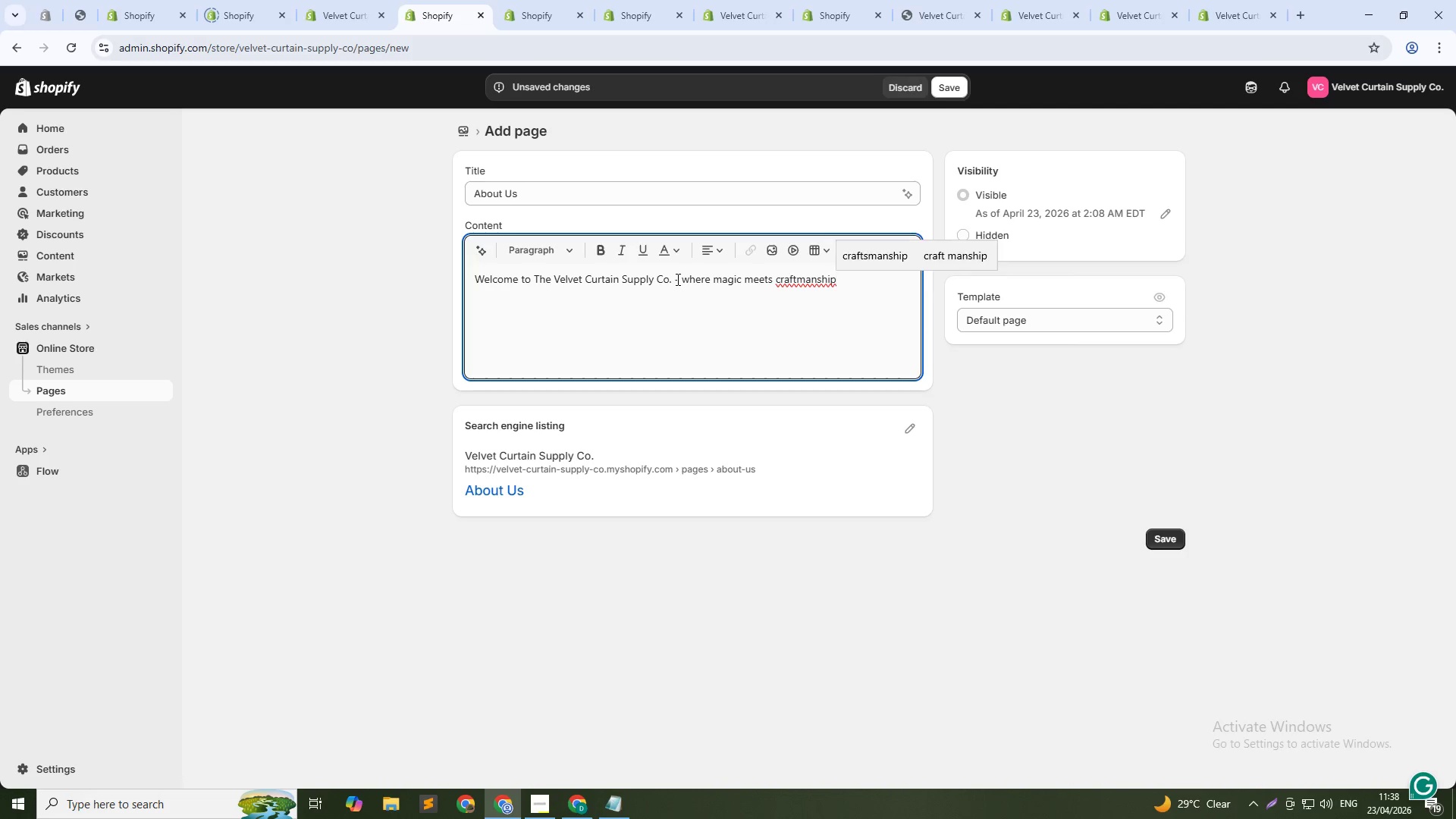 
left_click([795, 277])
 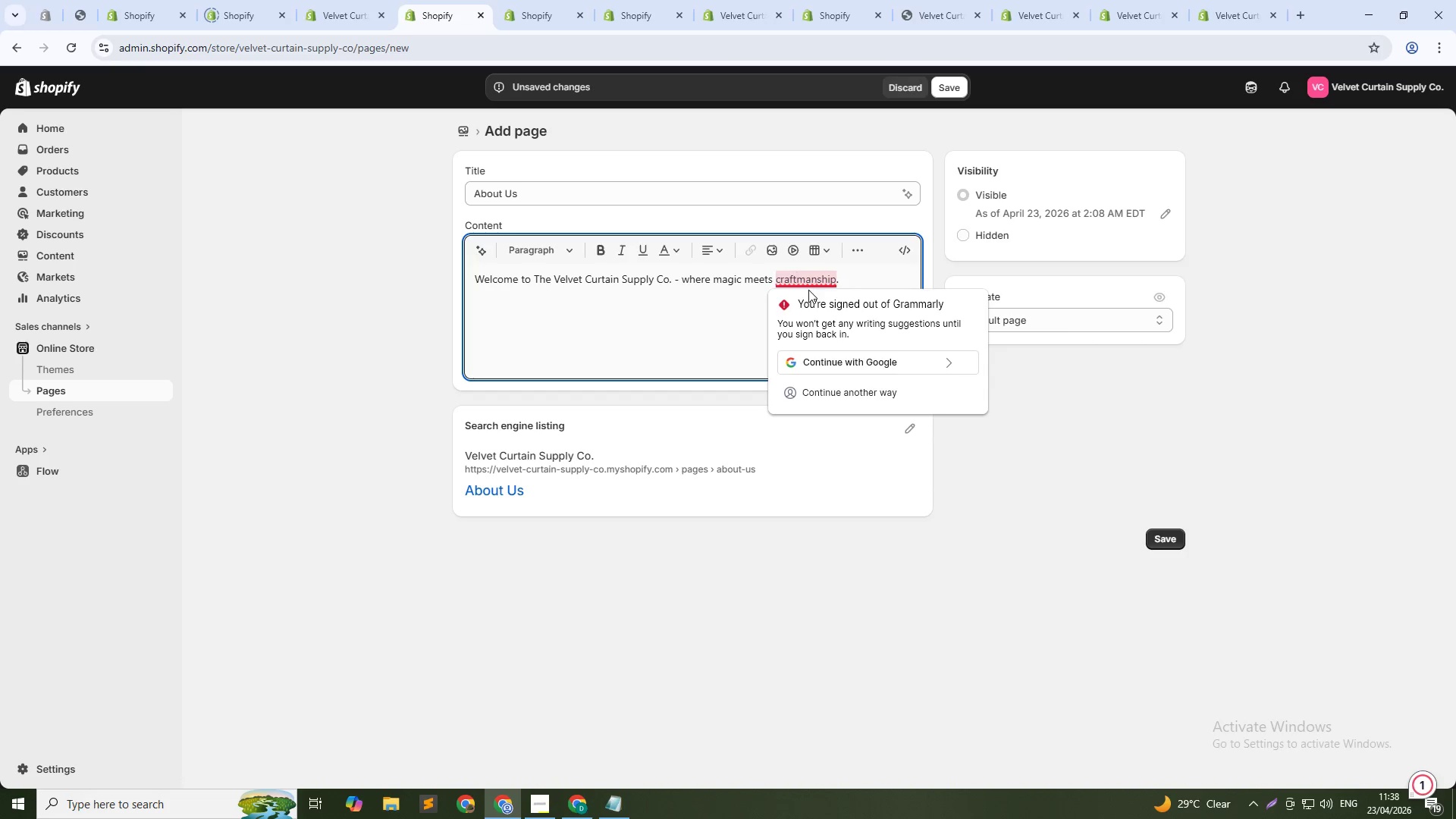 
key(S)
 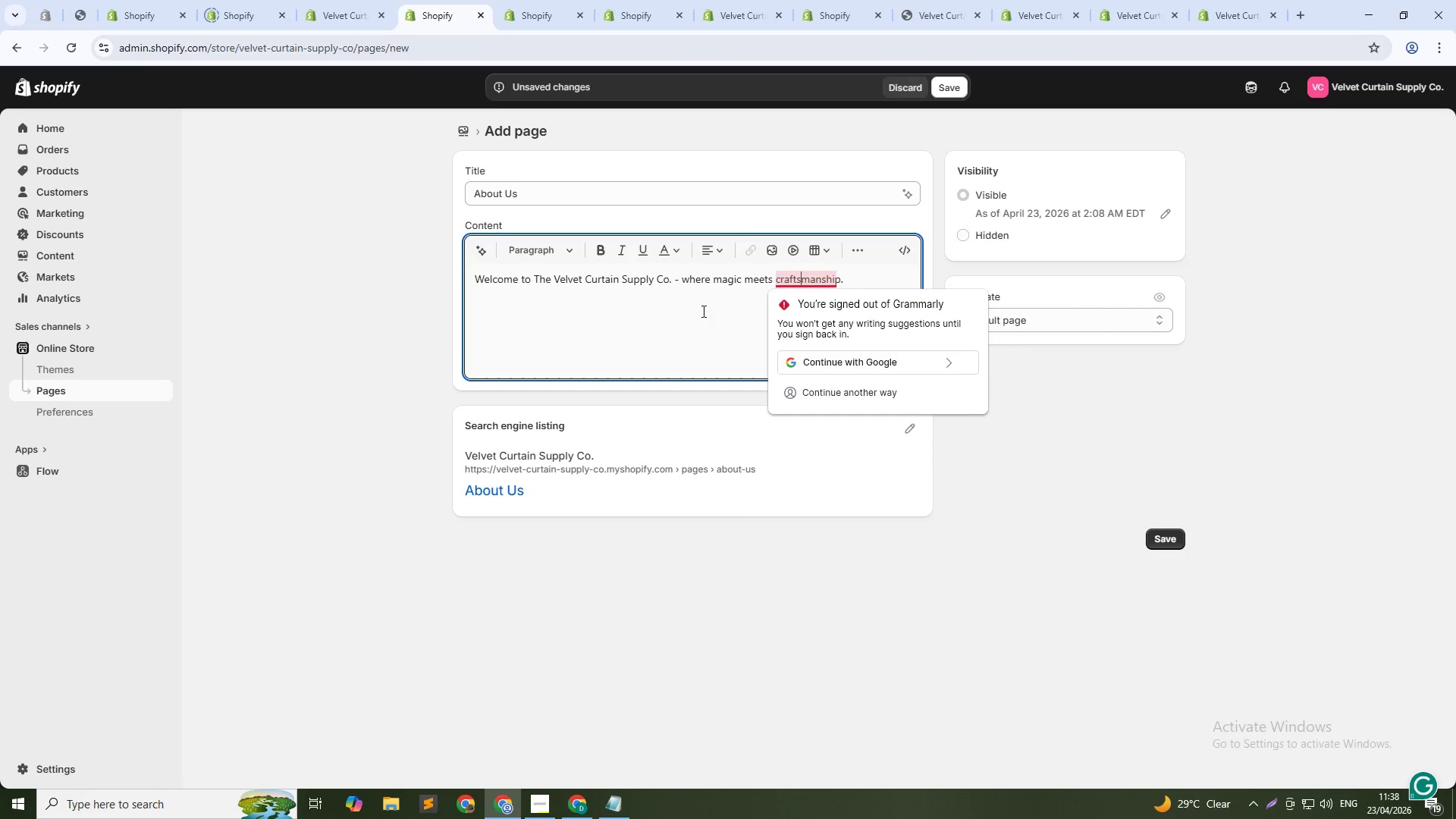 
left_click([702, 311])
 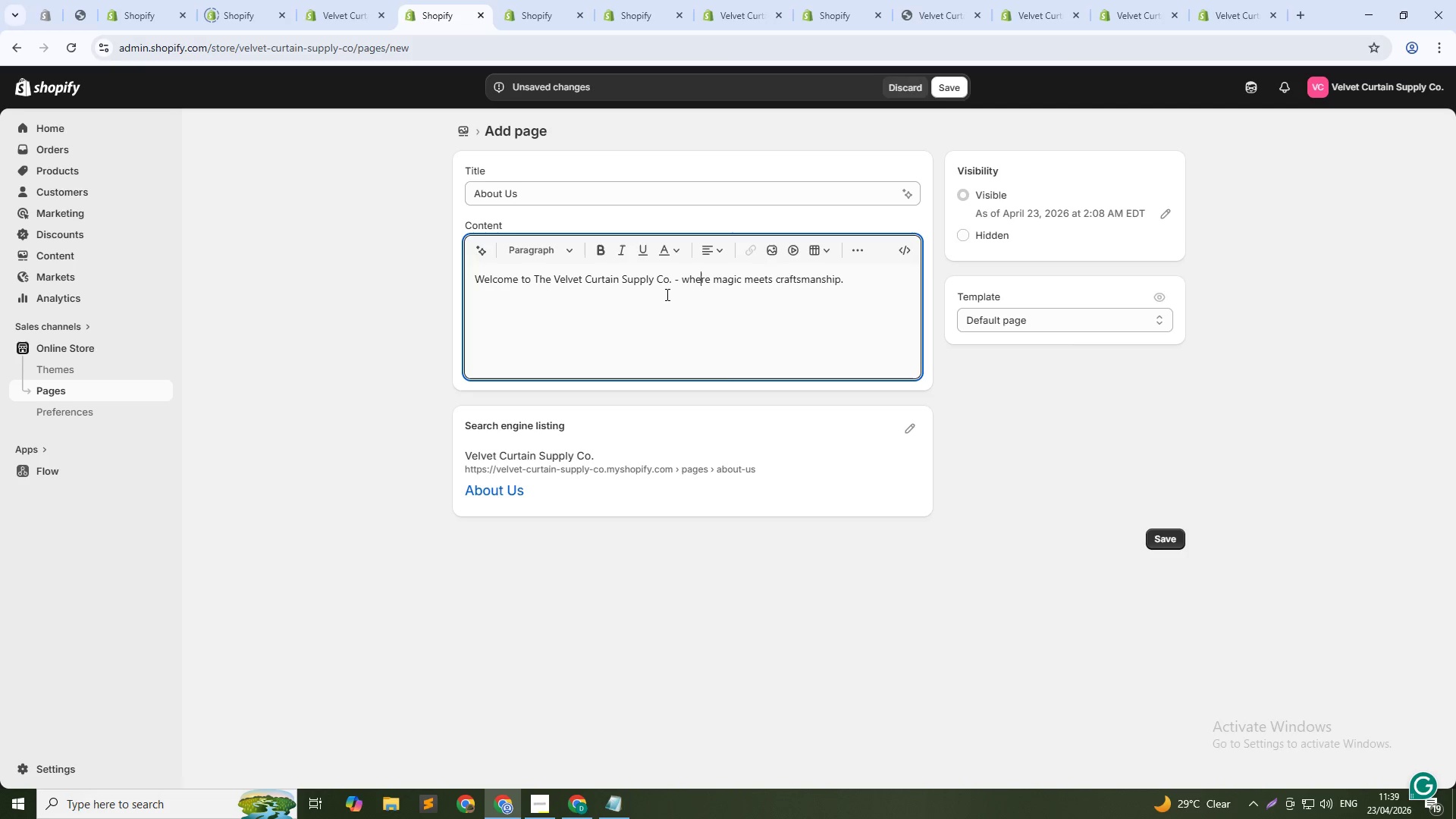 
left_click([669, 281])
 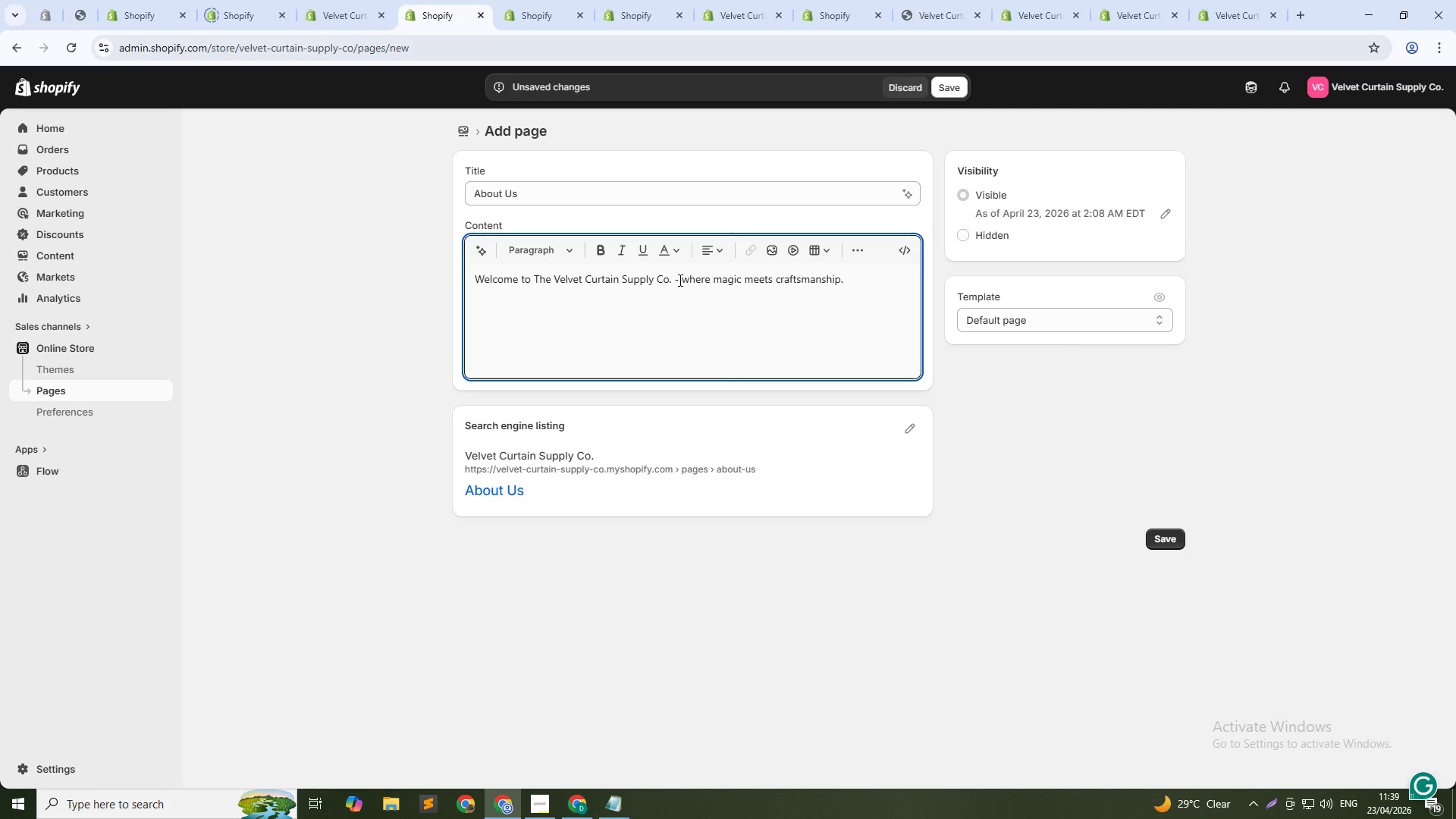 
key(ArrowRight)
 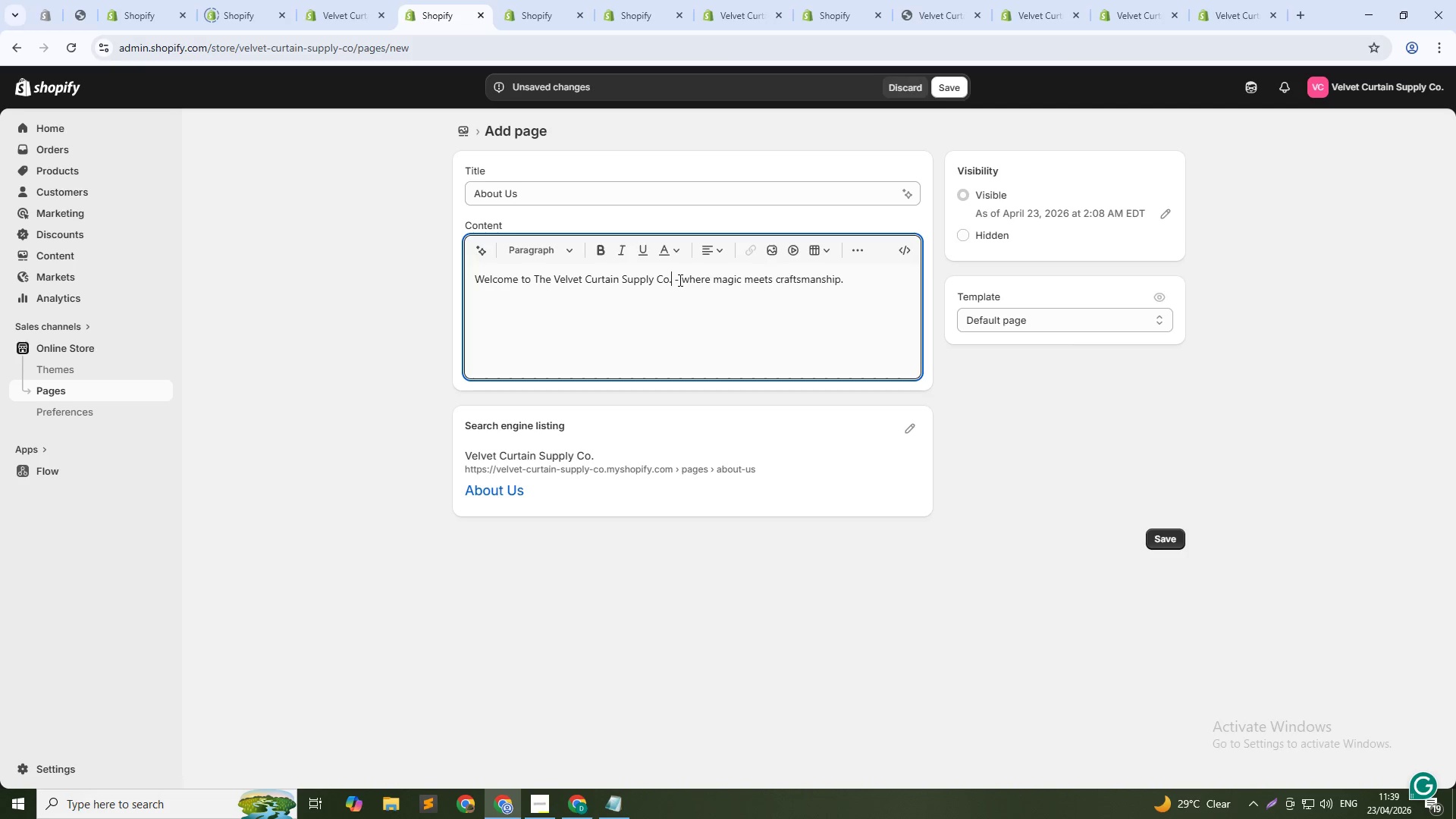 
key(Control+Shift+ArrowLeft)
 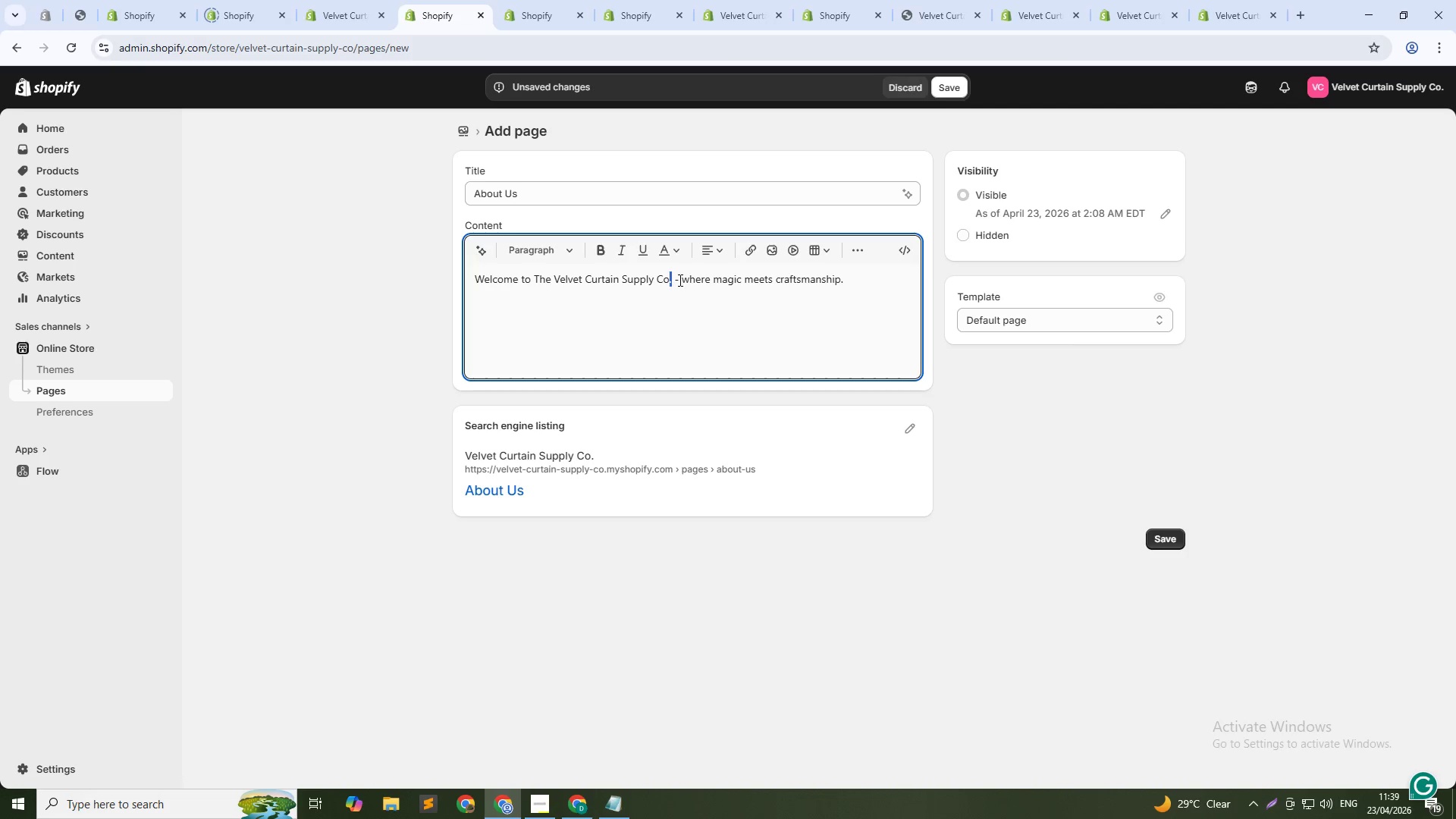 
key(Control+Shift+ArrowLeft)
 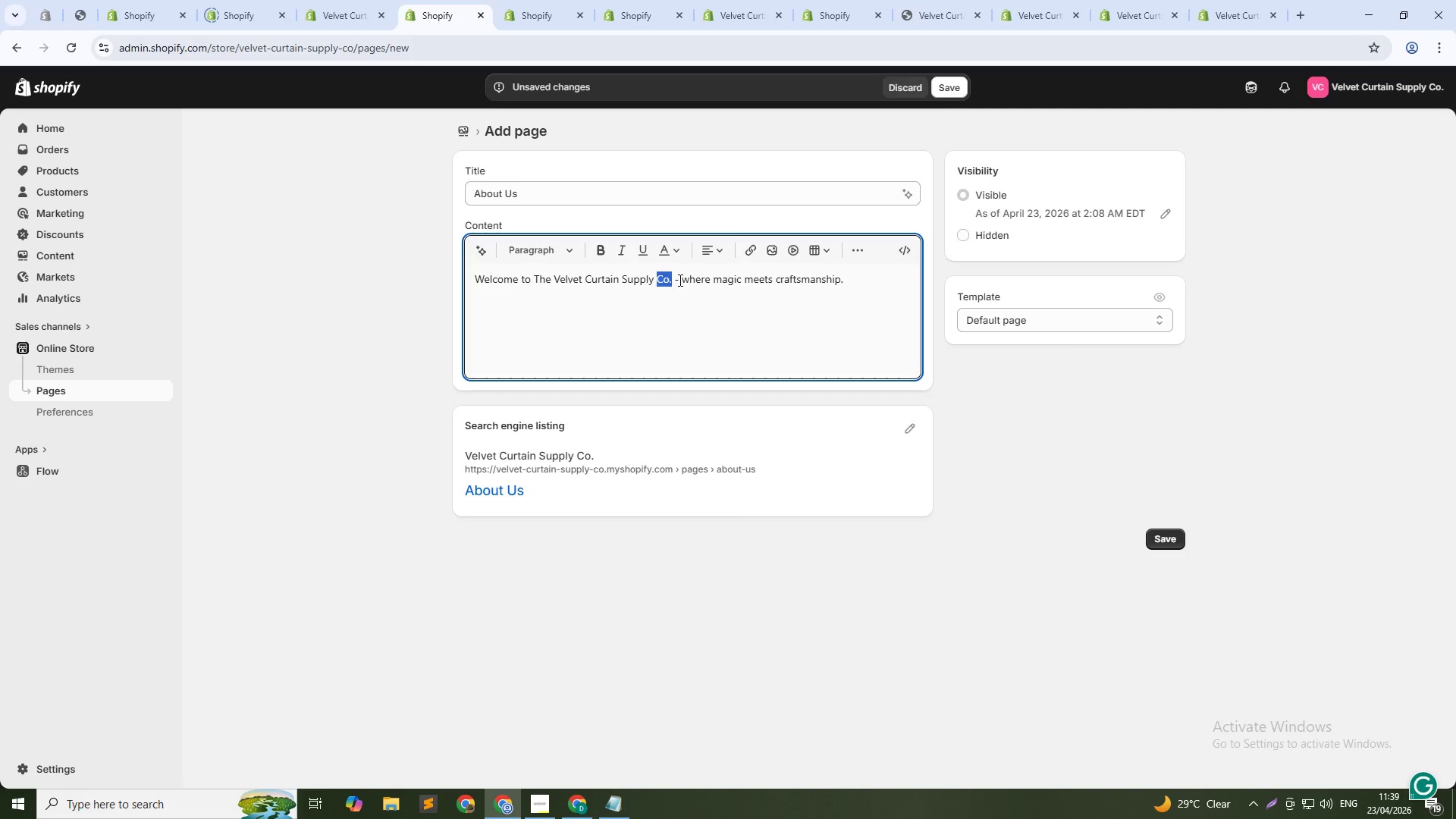 
key(Control+Shift+ArrowLeft)
 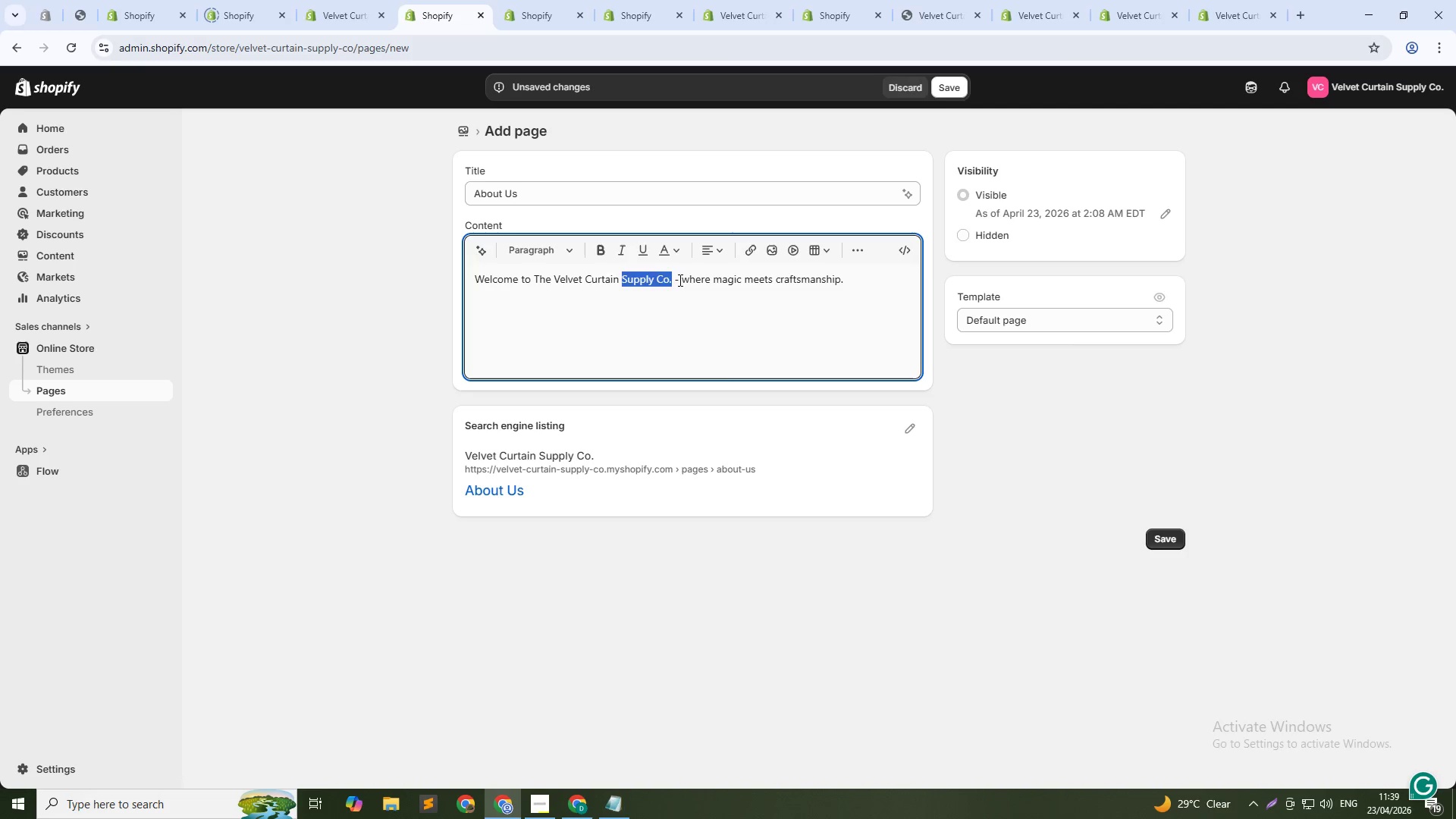 
key(Control+Shift+ArrowLeft)
 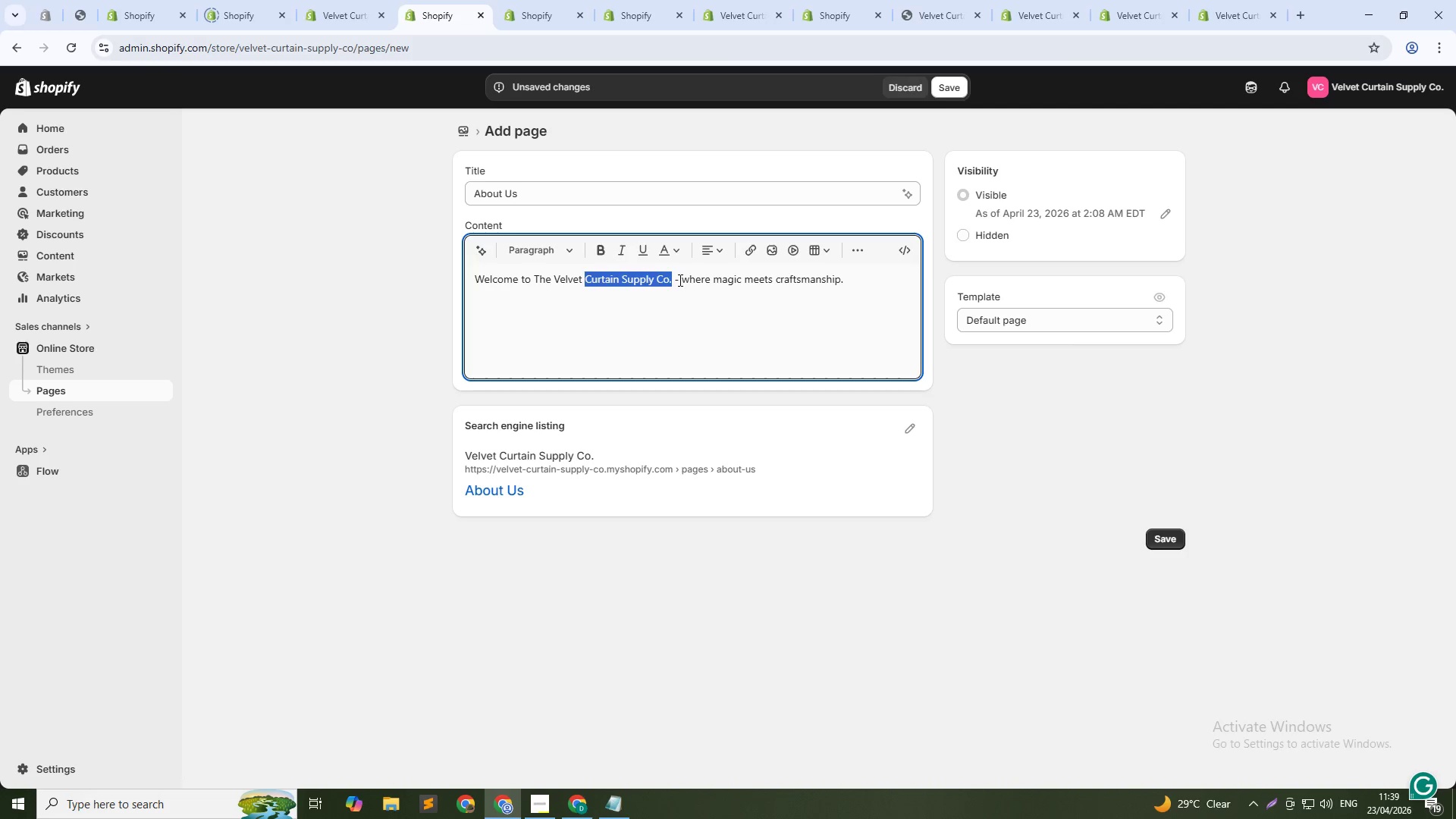 
key(Control+Shift+ArrowLeft)
 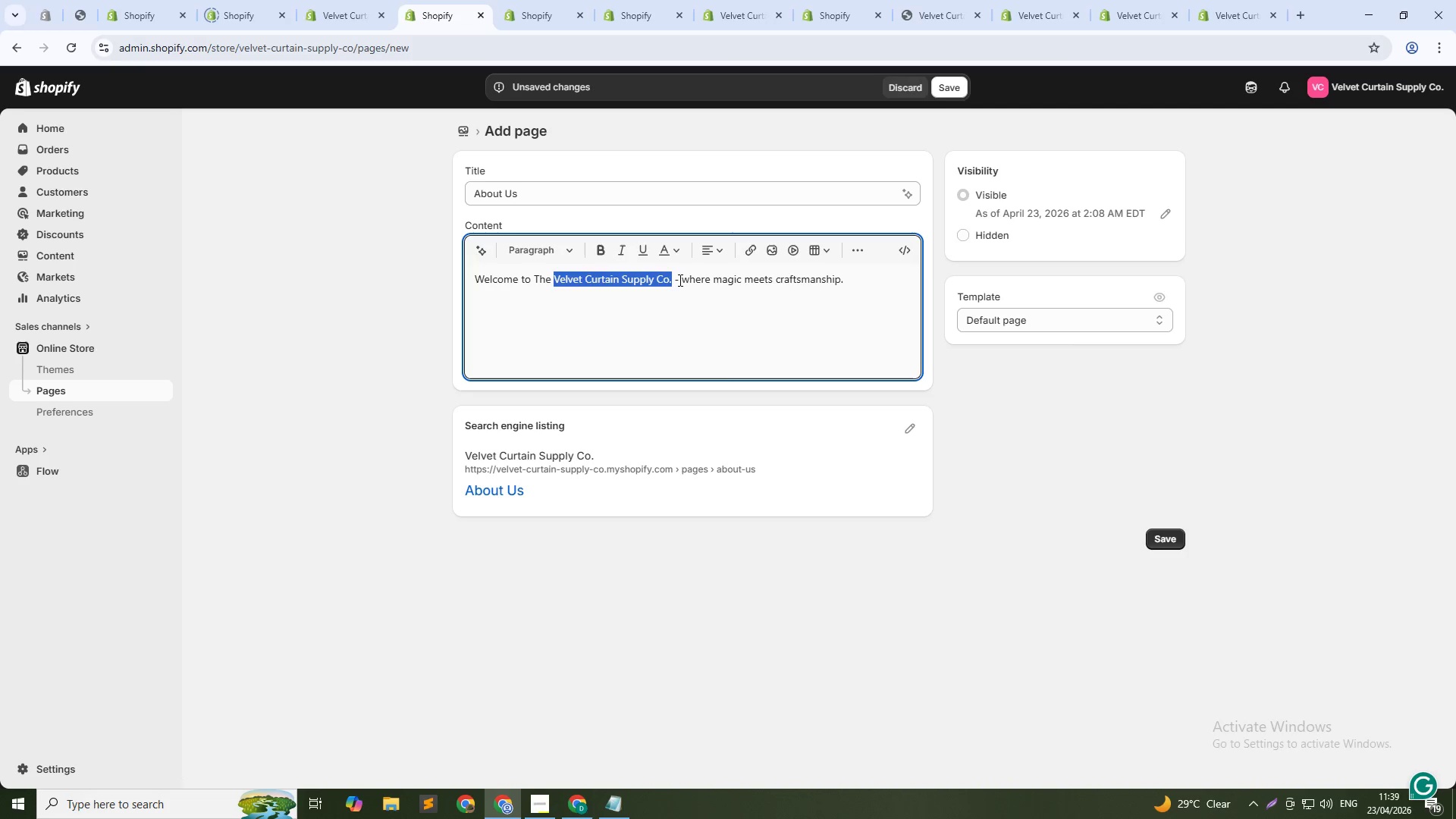 
key(Shift+ArrowLeft)
 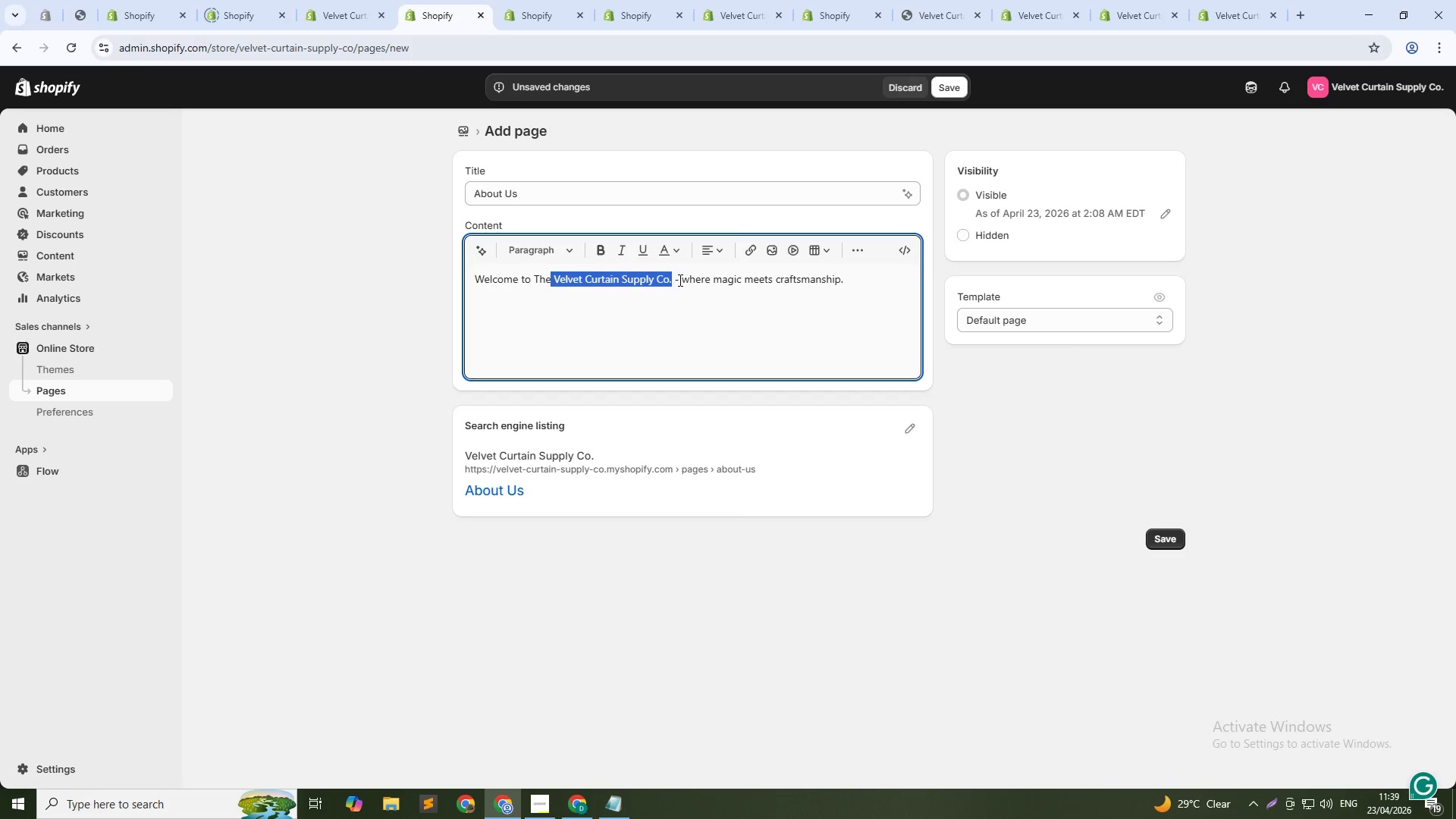 
key(Shift+ArrowLeft)
 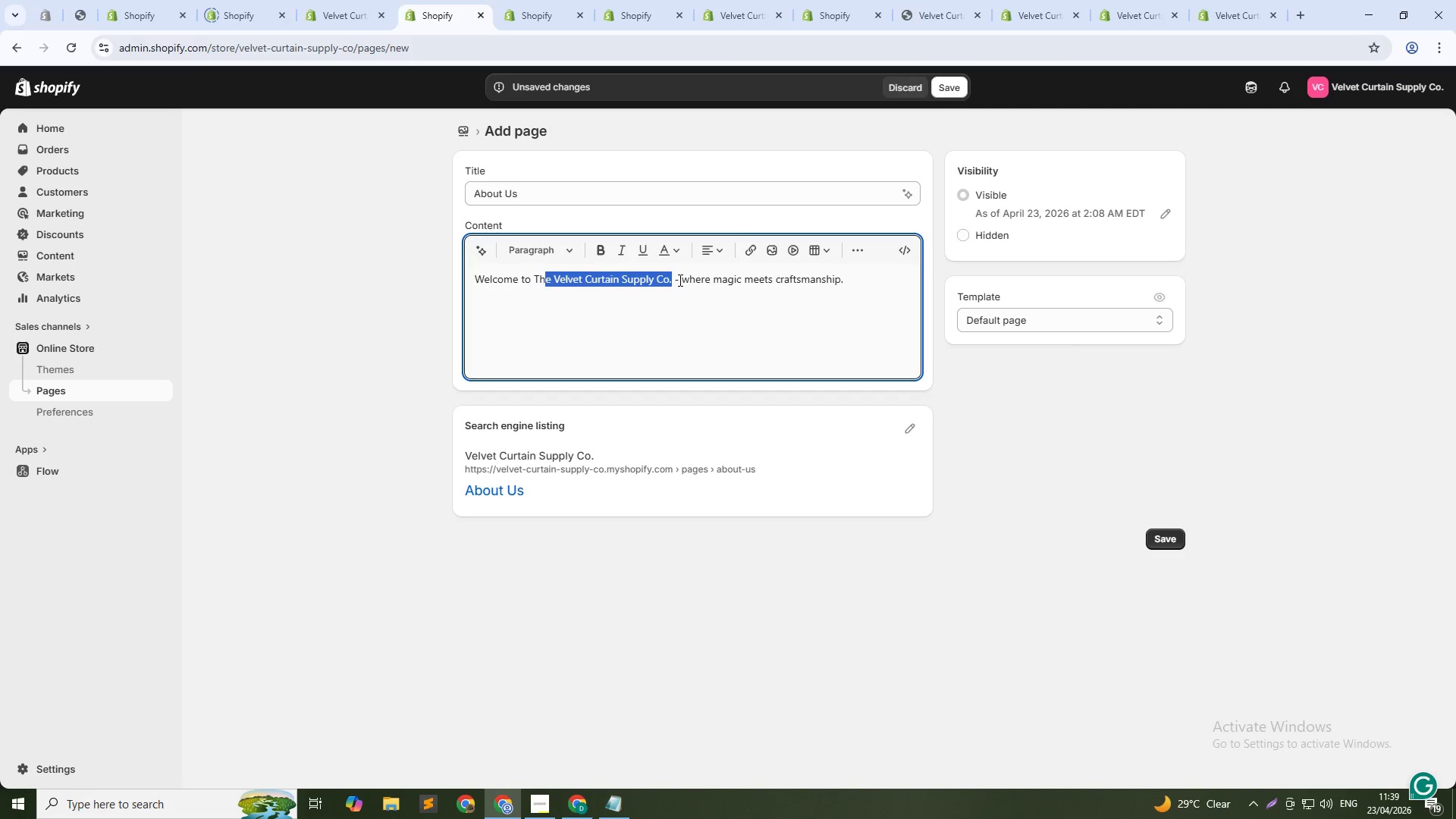 
key(Shift+ArrowLeft)
 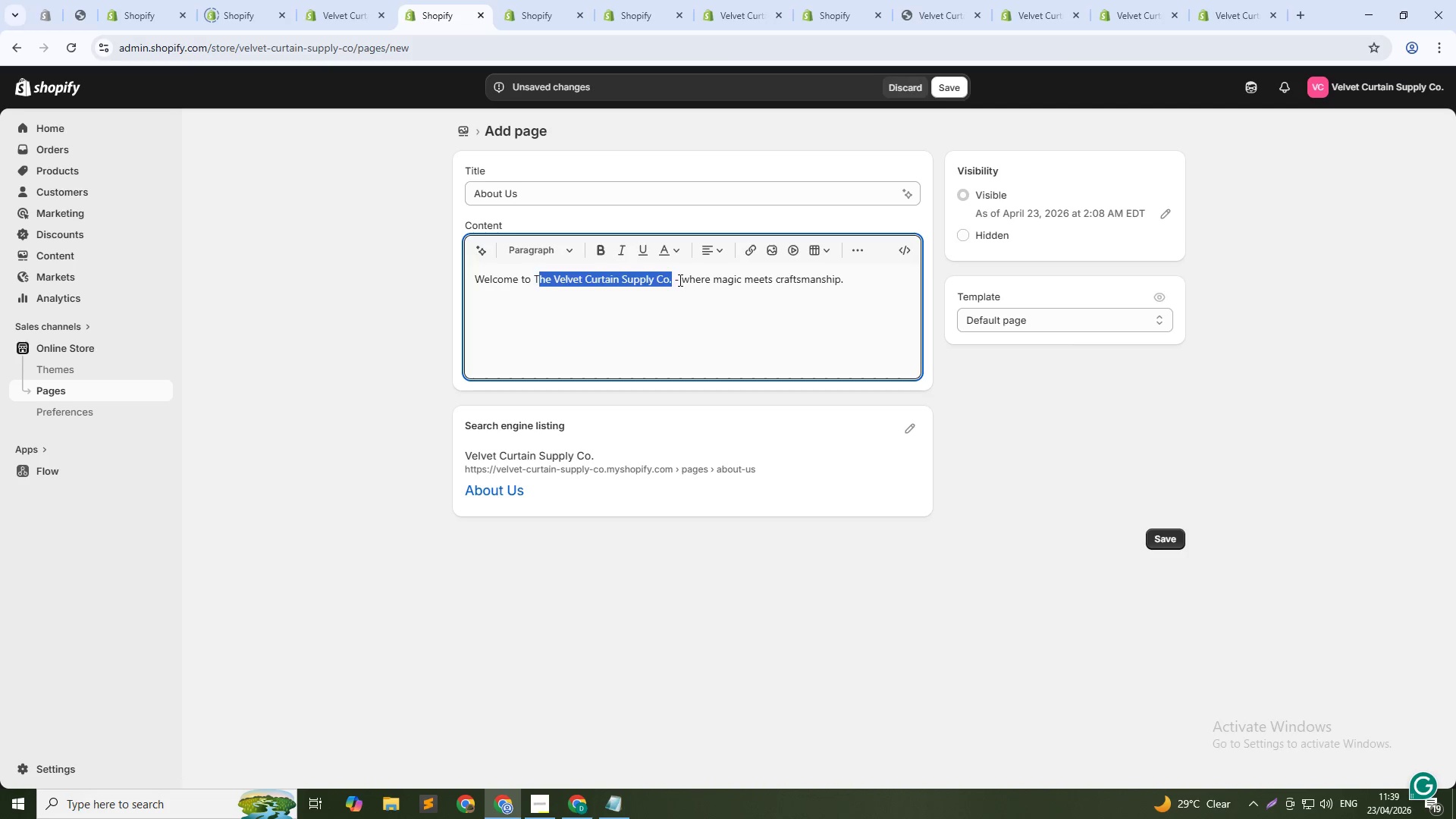 
key(Shift+ArrowLeft)
 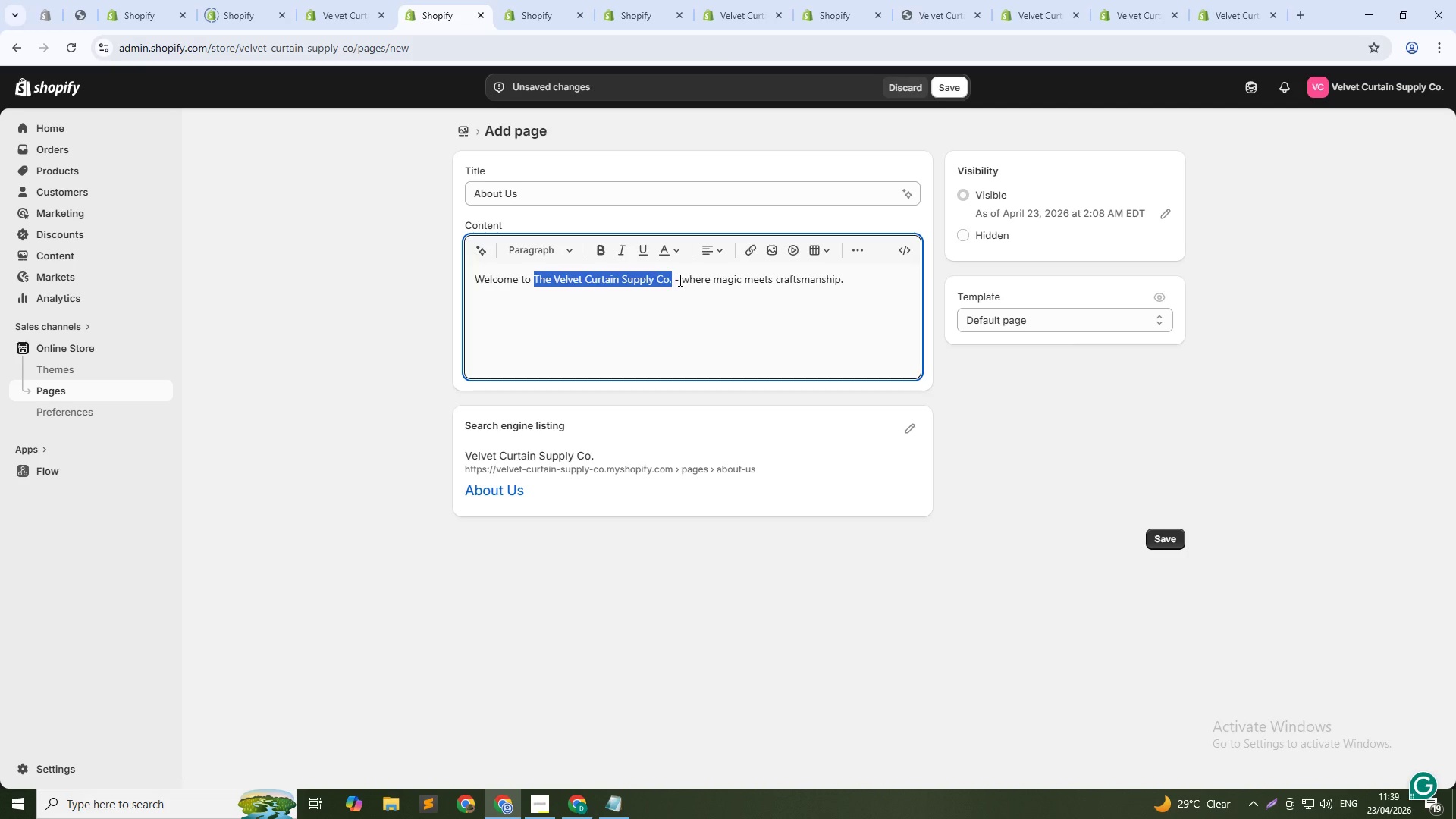 
key(Control+B)
 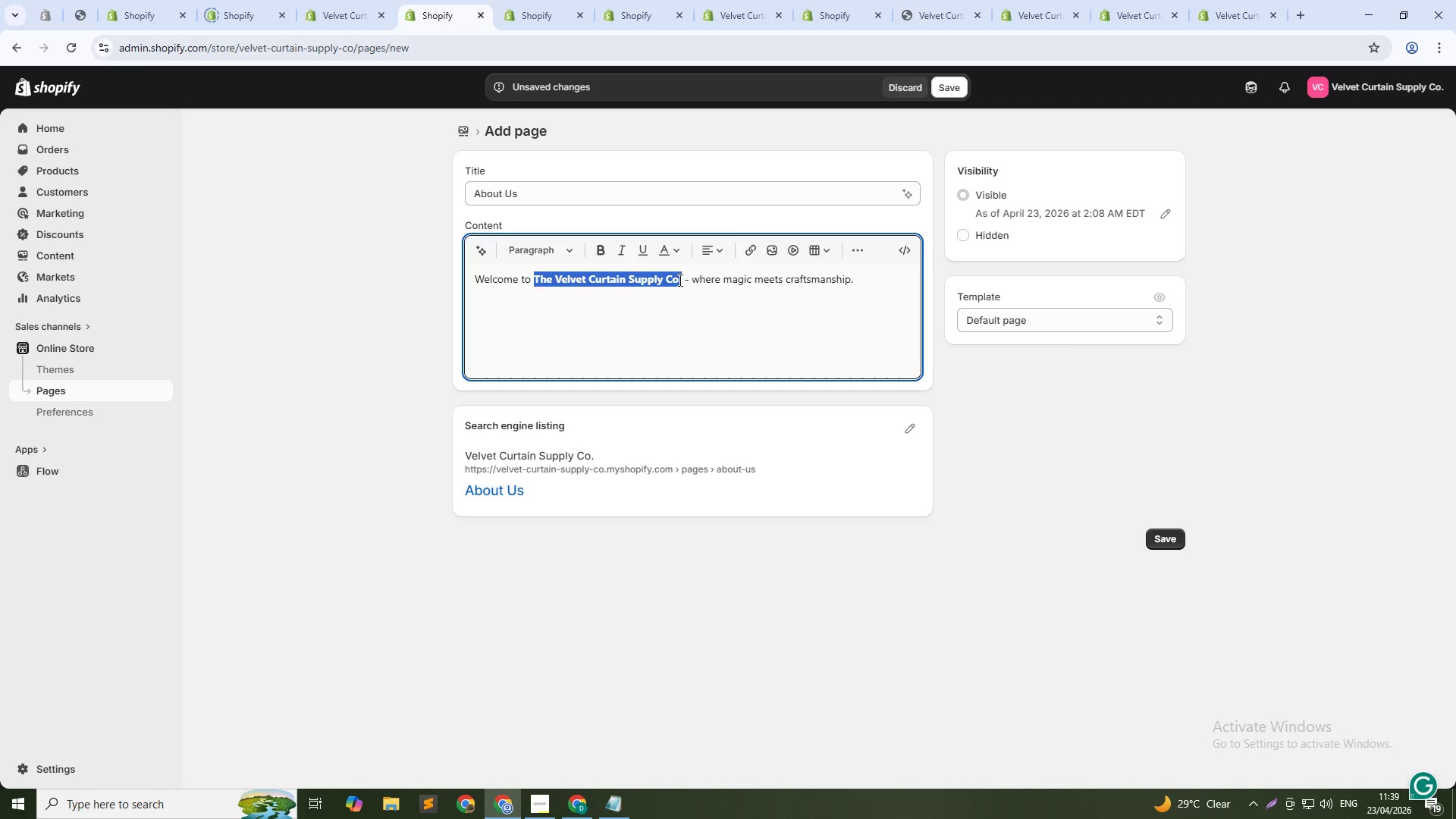 
key(ArrowDown)
 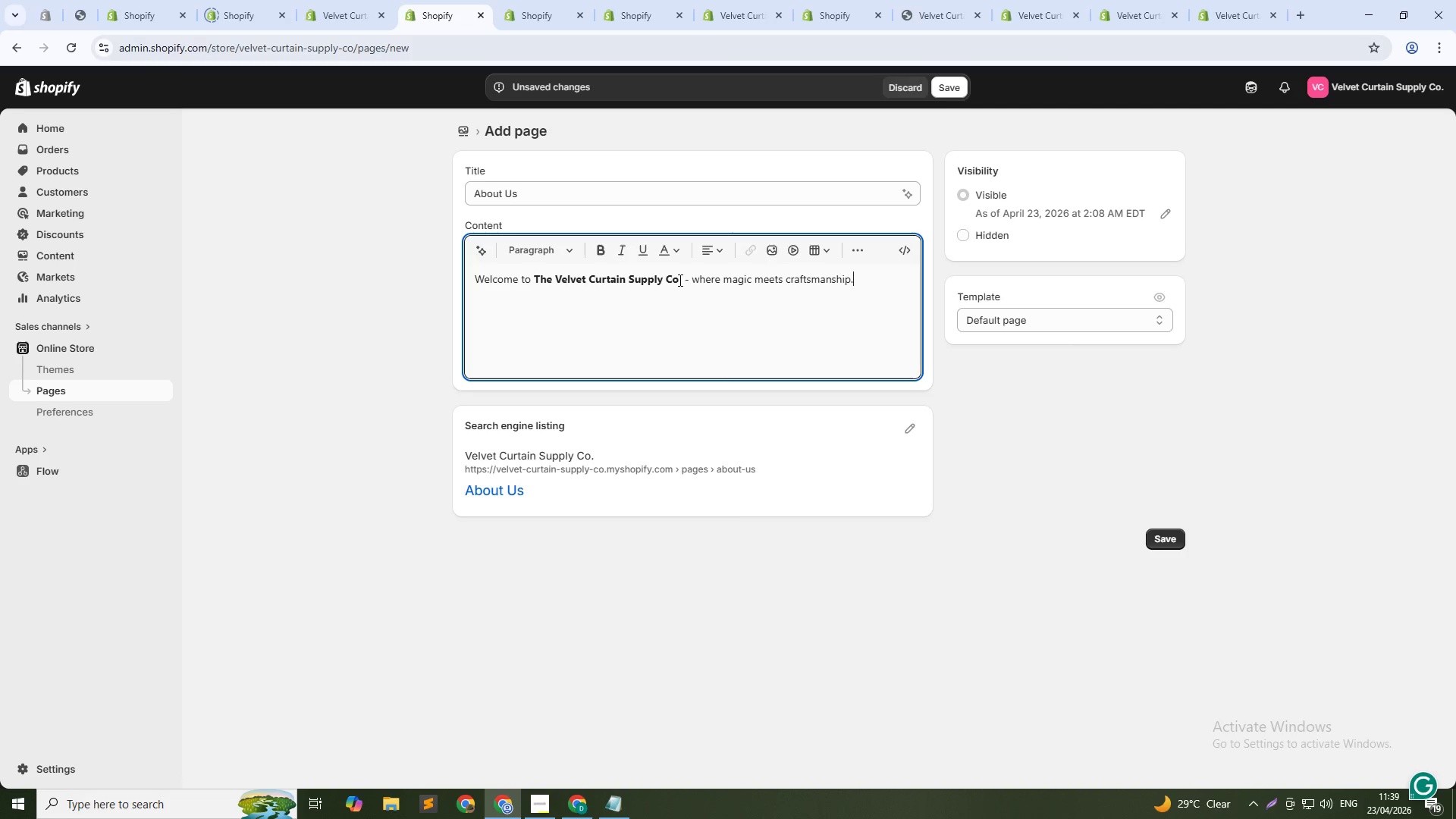 
key(Enter)
 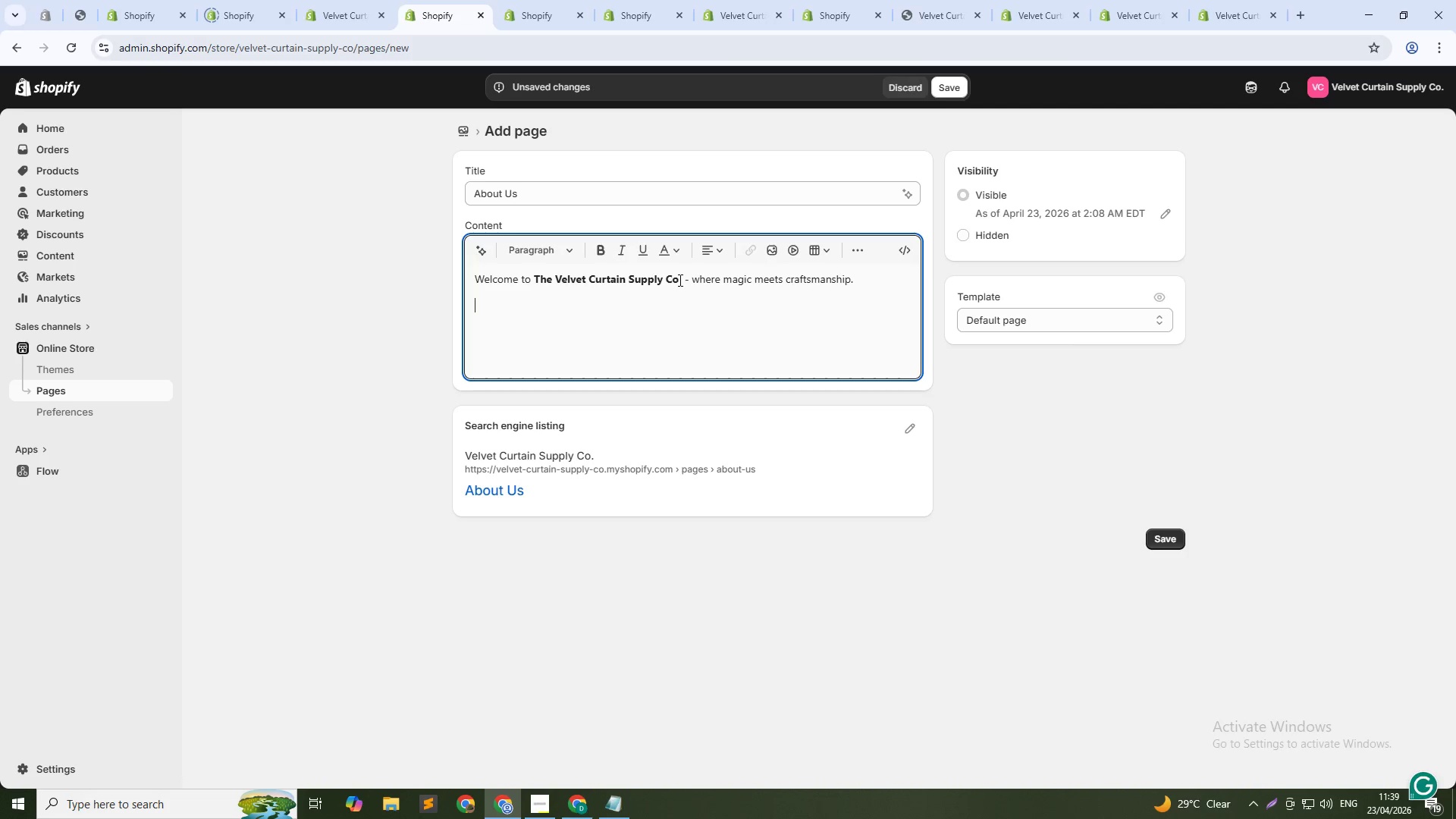 
type(Every great illusion begins with a sc)
key(Backspace)
type(ecret. Ourss)
key(Backspace)
type( started backstage at a small theat )
key(Backspace)
type(er in Chicago, where ouy do)
key(Backspace)
key(Backspace)
key(Backspace)
key(Backspace)
type(r founder p)
key(Backspace)
type(spent countless nights watching magicians preparse their acts. He)
 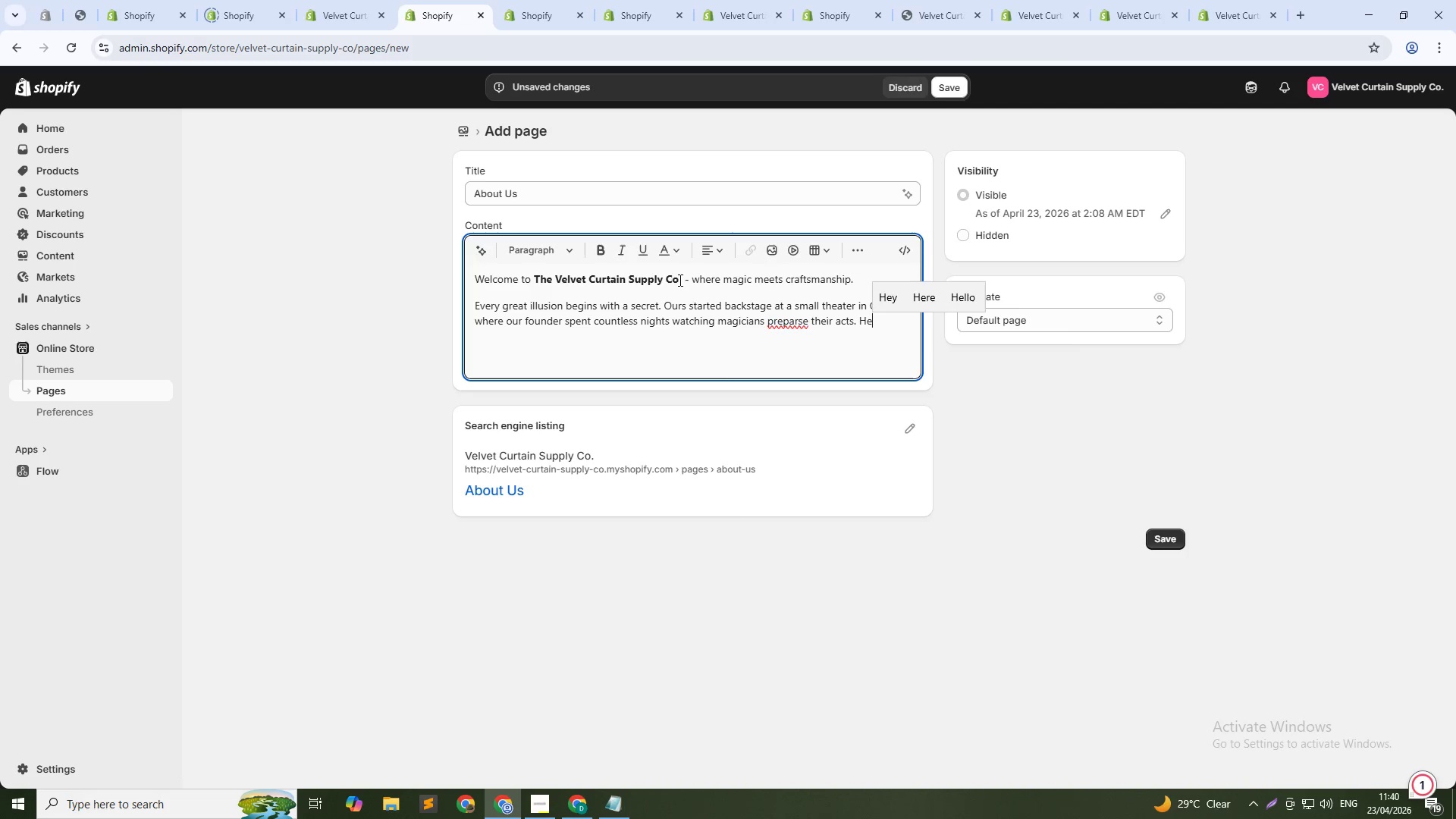 
hold_key(key=ArrowLeft, duration=0.92)
 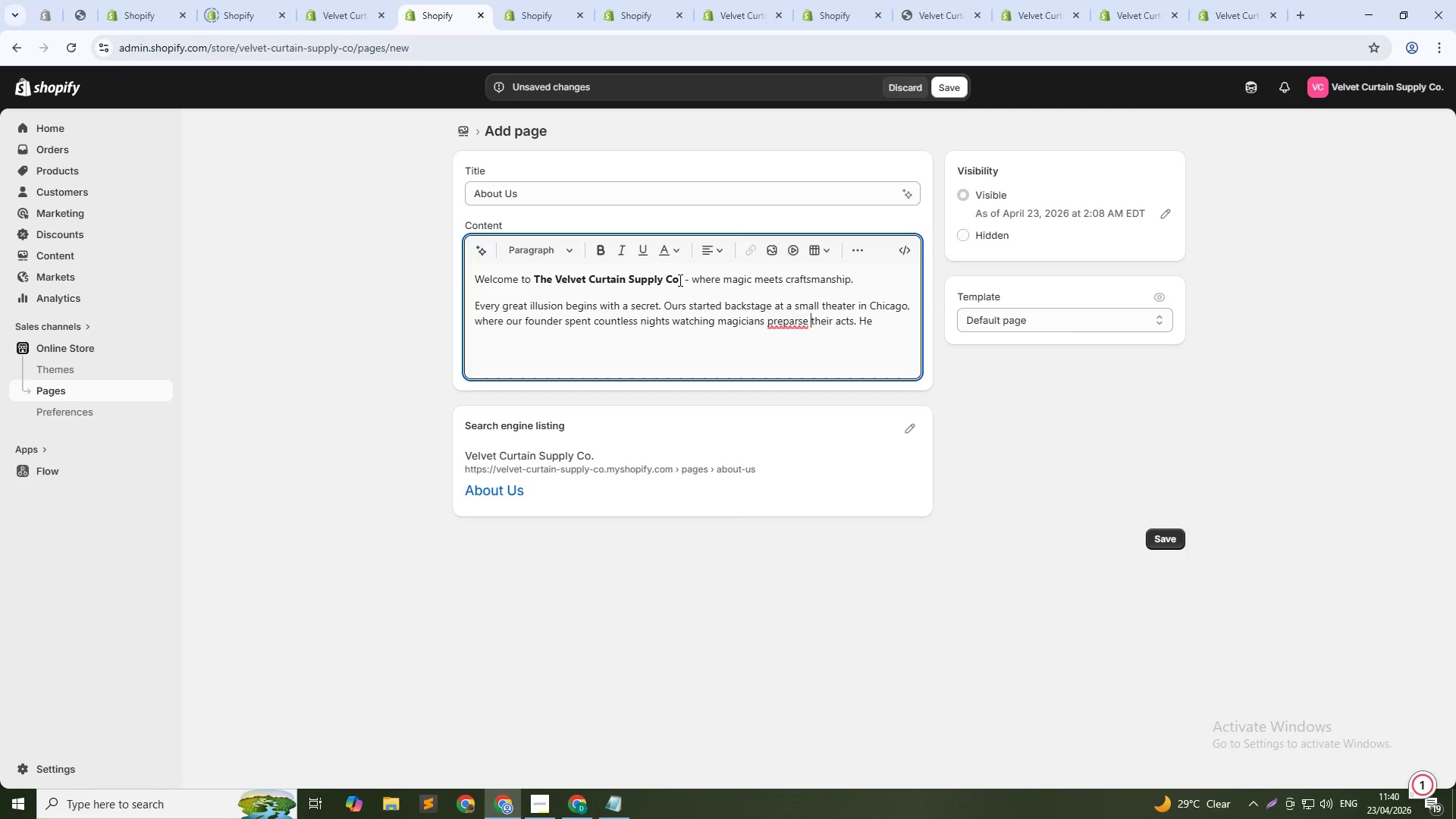 
key(ArrowLeft)
 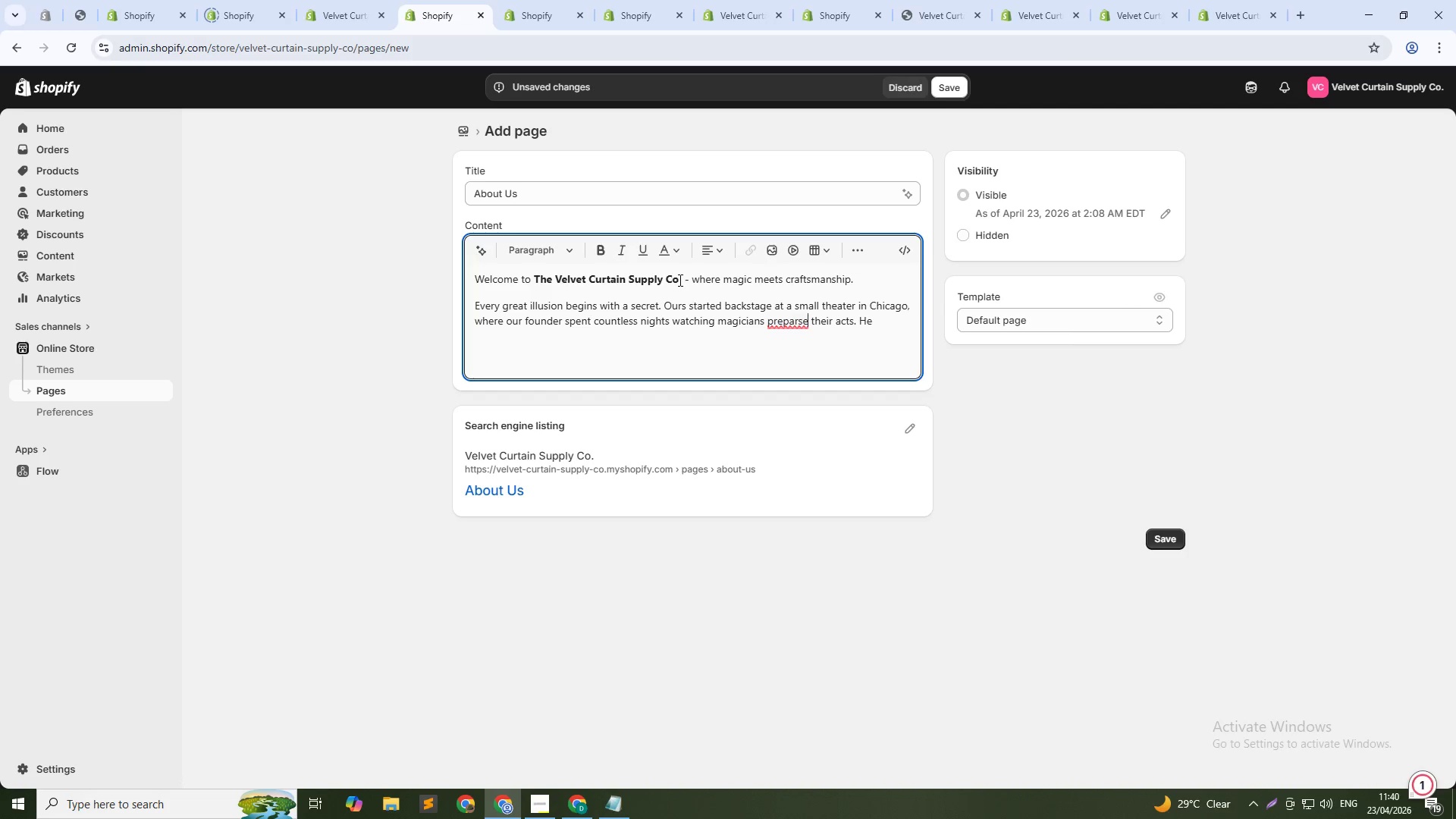 
key(ArrowLeft)
 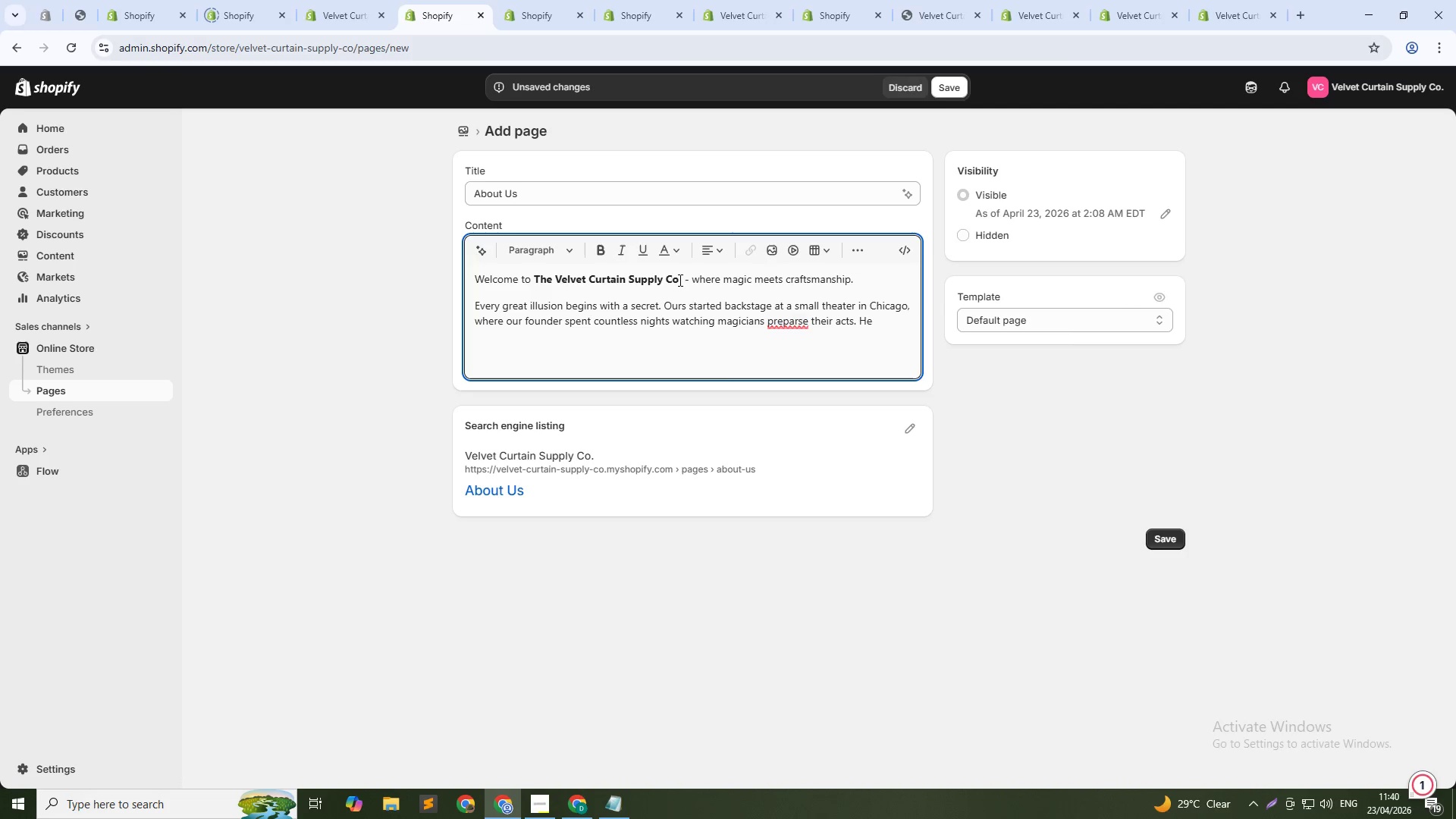 
key(Backspace)
 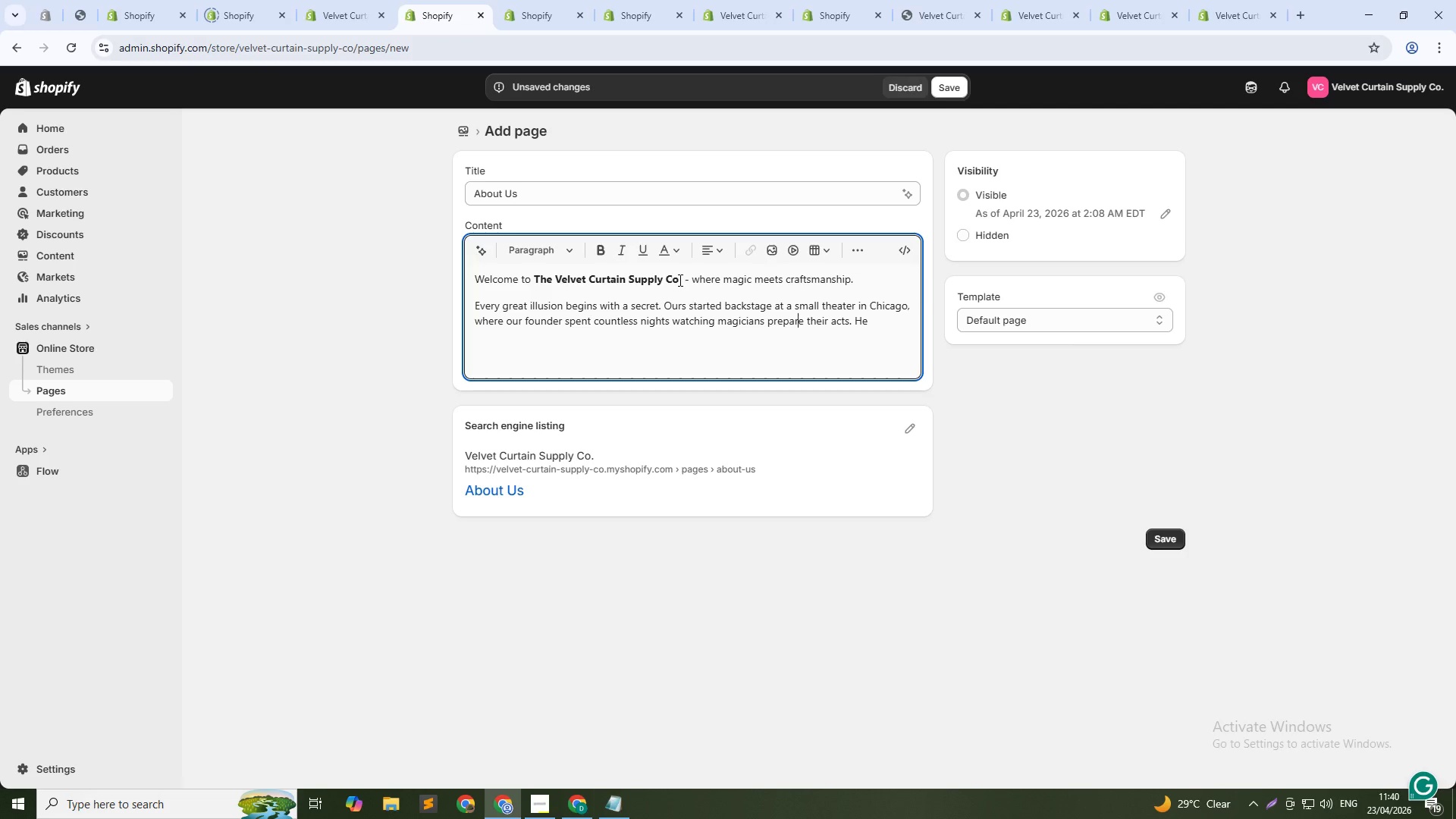 
key(ArrowDown)
 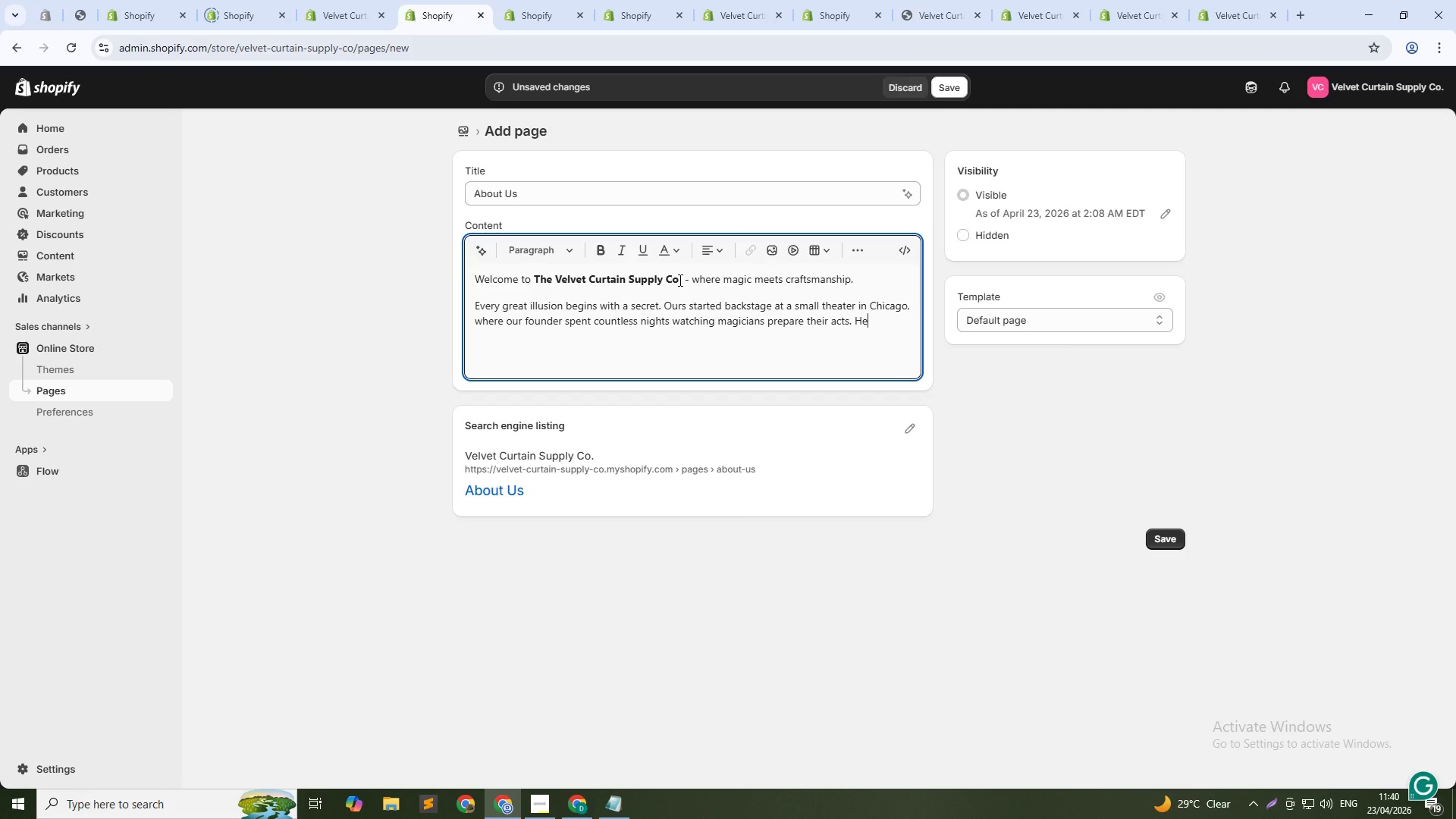 
type( noticed something: the best performers didn't just have talent. They)
 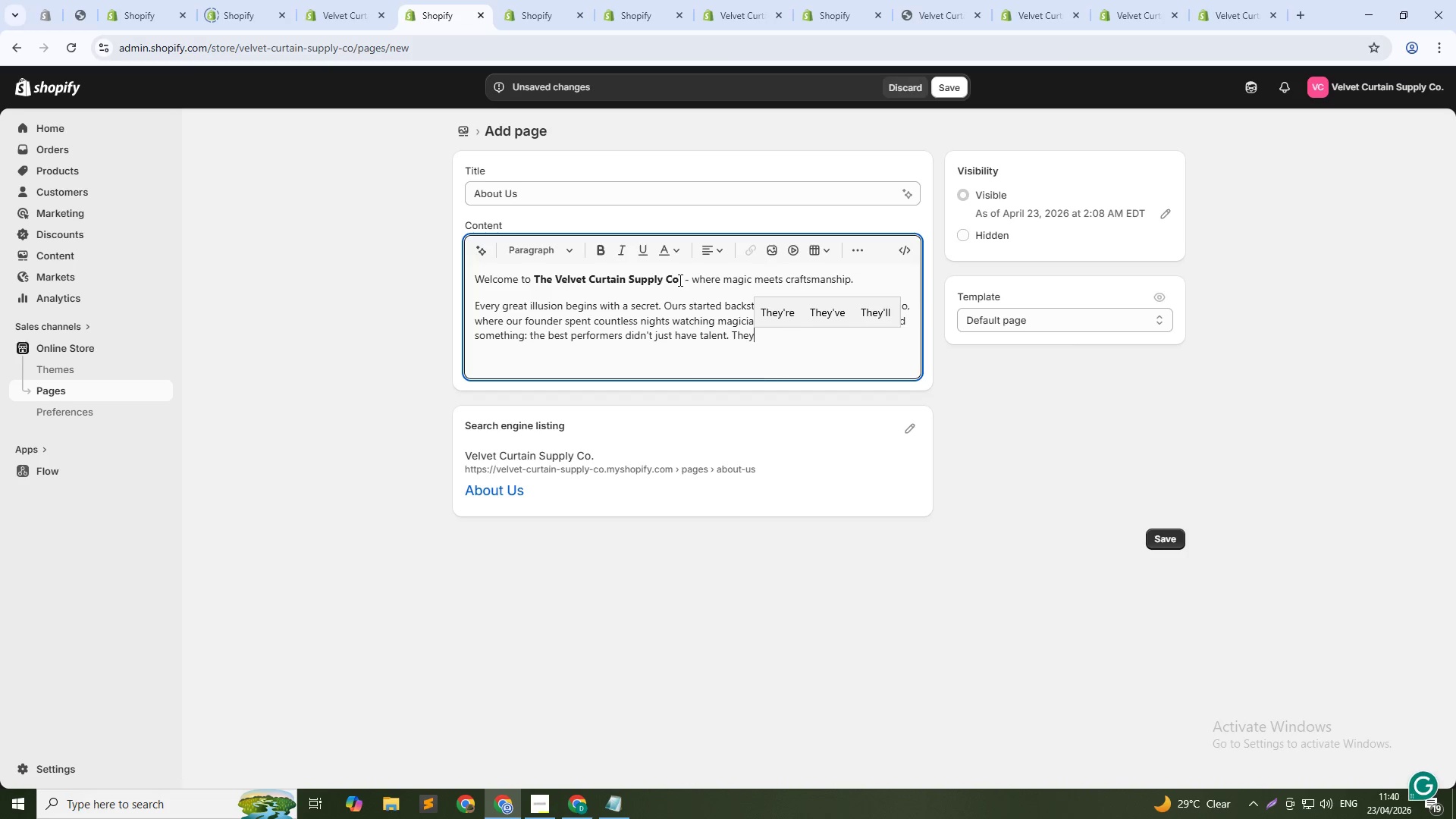 
wait(141.94)
 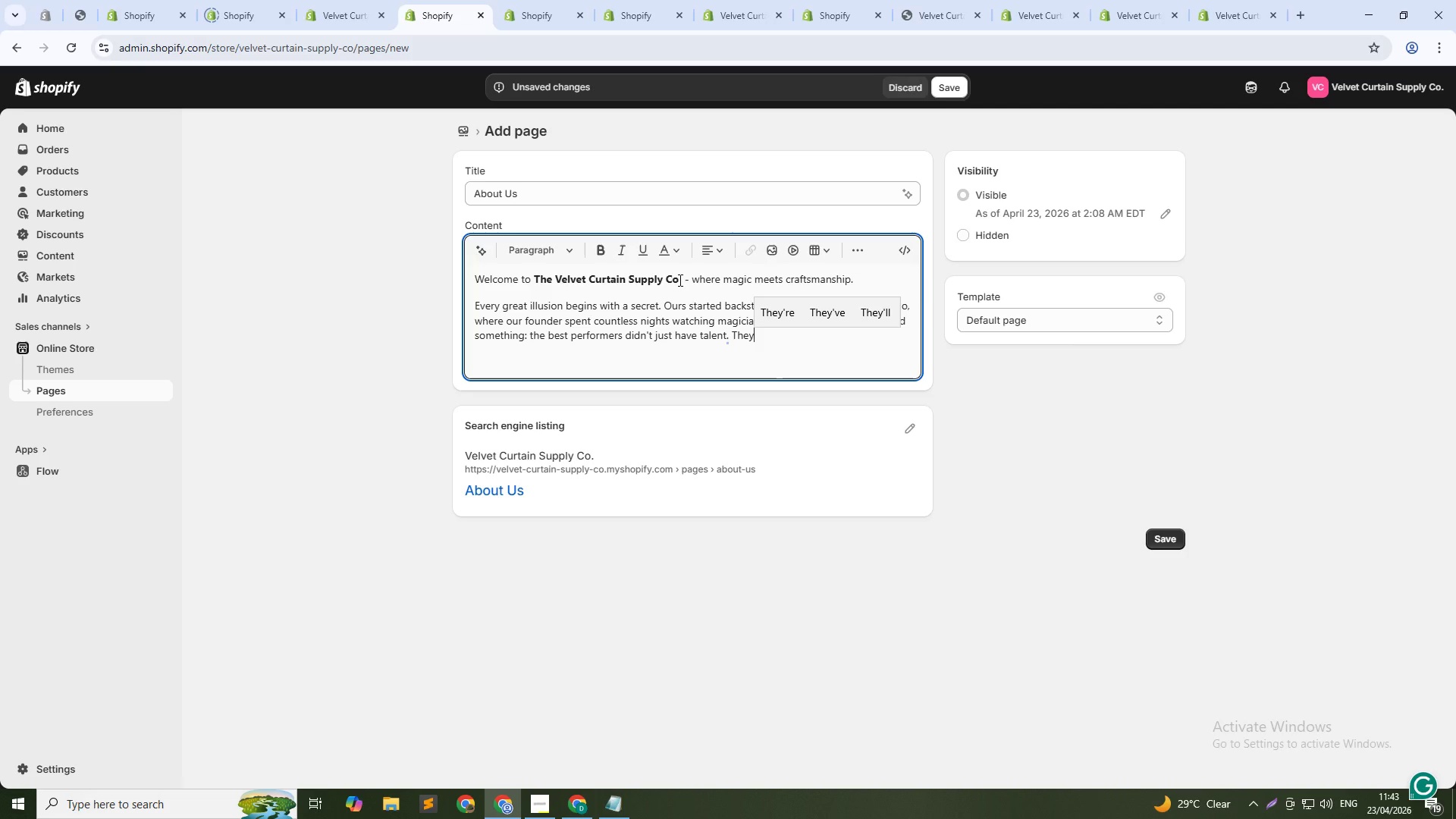 
type( has tools they could ttru)
key(Backspace)
key(Backspace)
key(Backspace)
type(rust. Props that worked every time )
key(Backspace)
type(. Equipment that would )
key(Backspace)
type(n't fail when the spotlight hit.)
 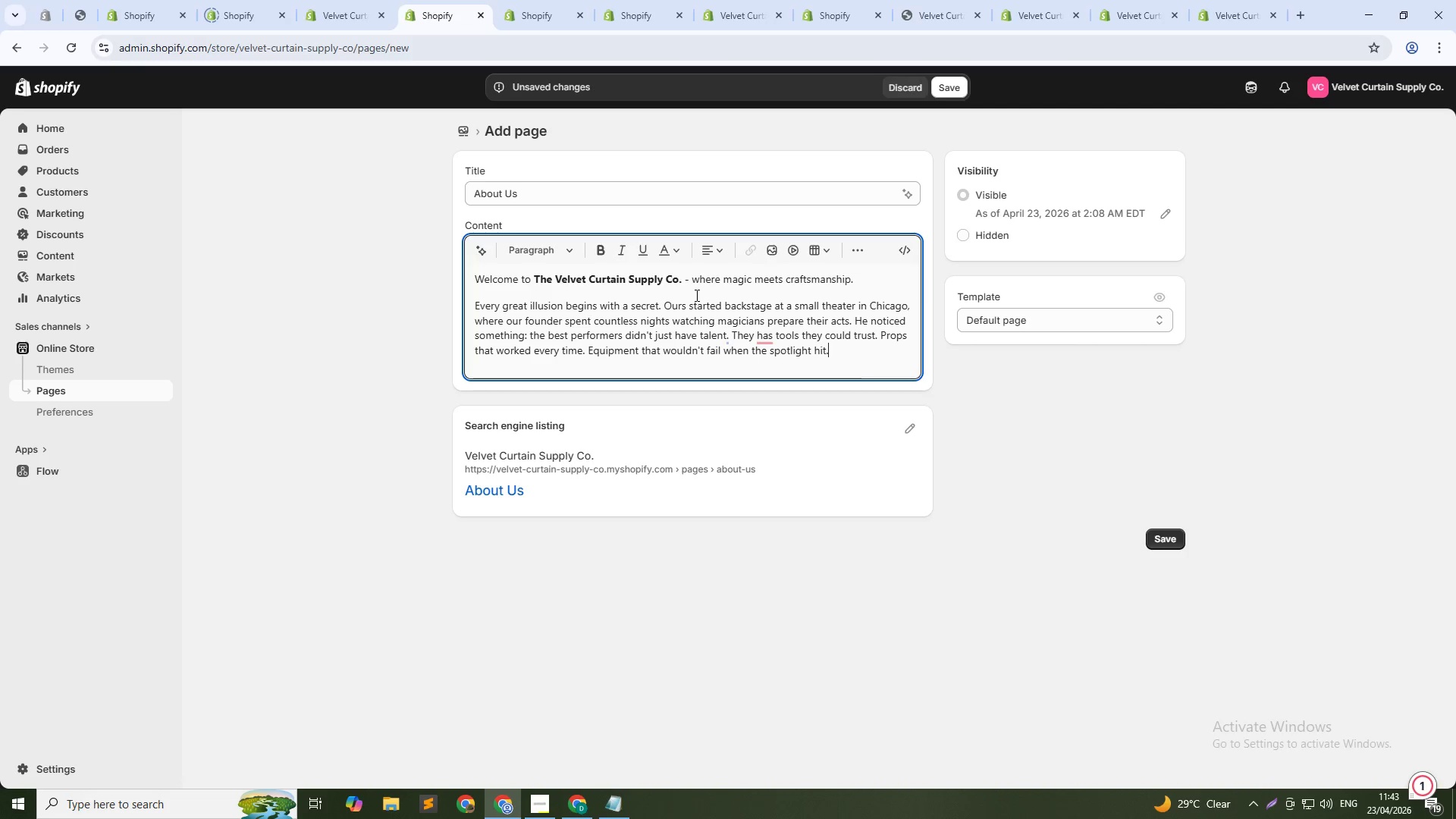 
key(Enter)
 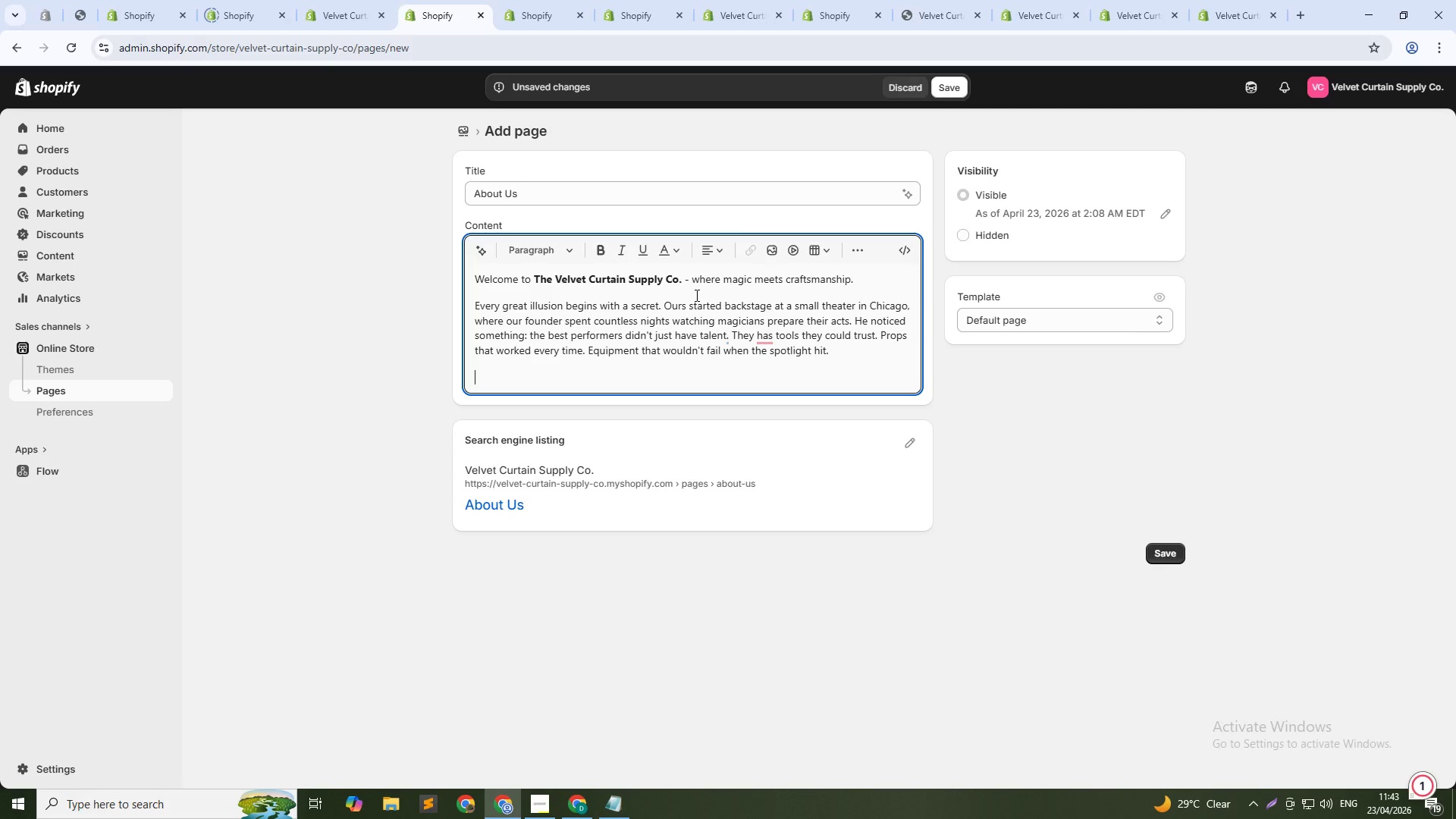 
type(That's why The Velvet Curtain Supply Co. was born.)
 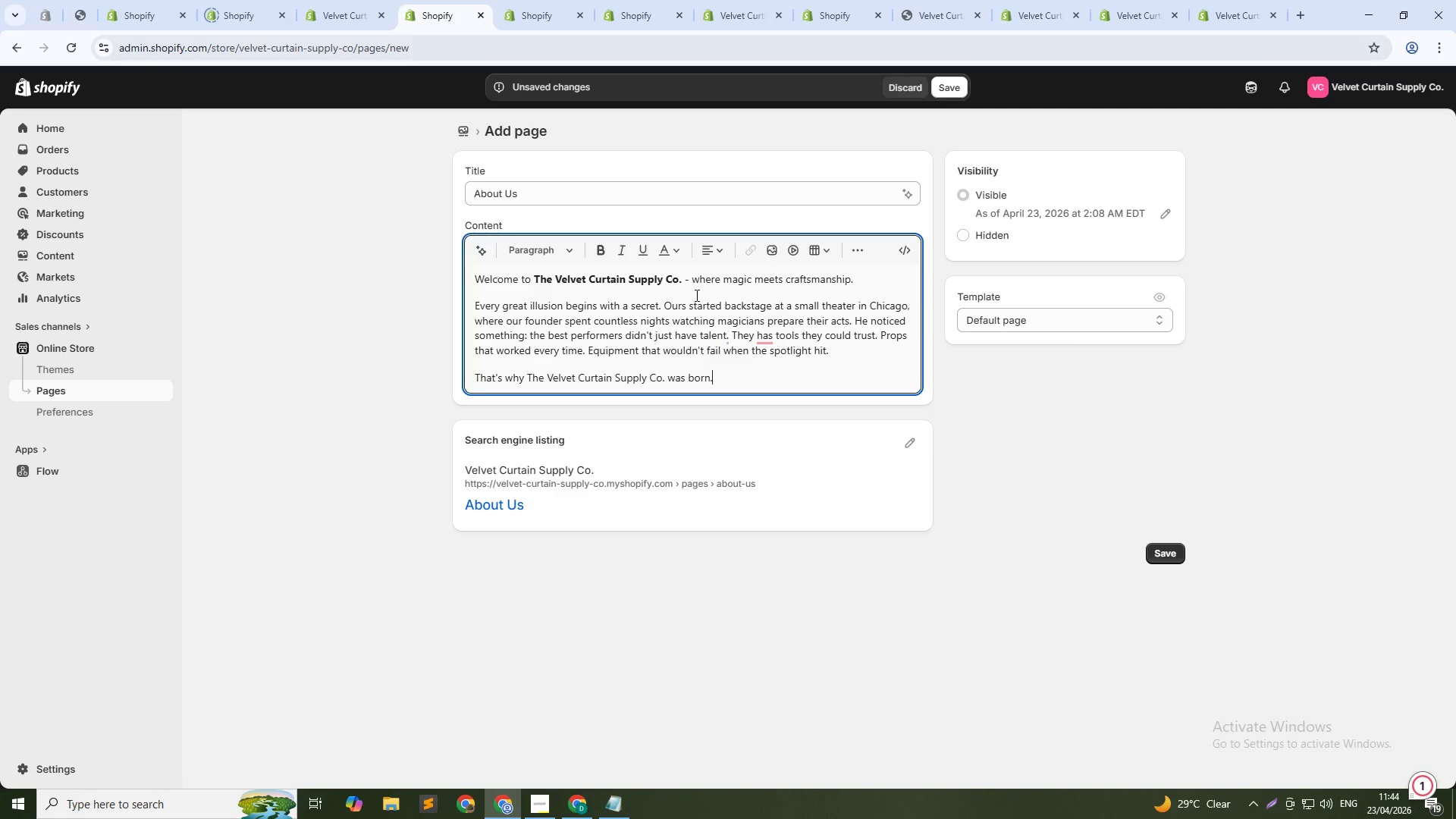 
key(Enter)
 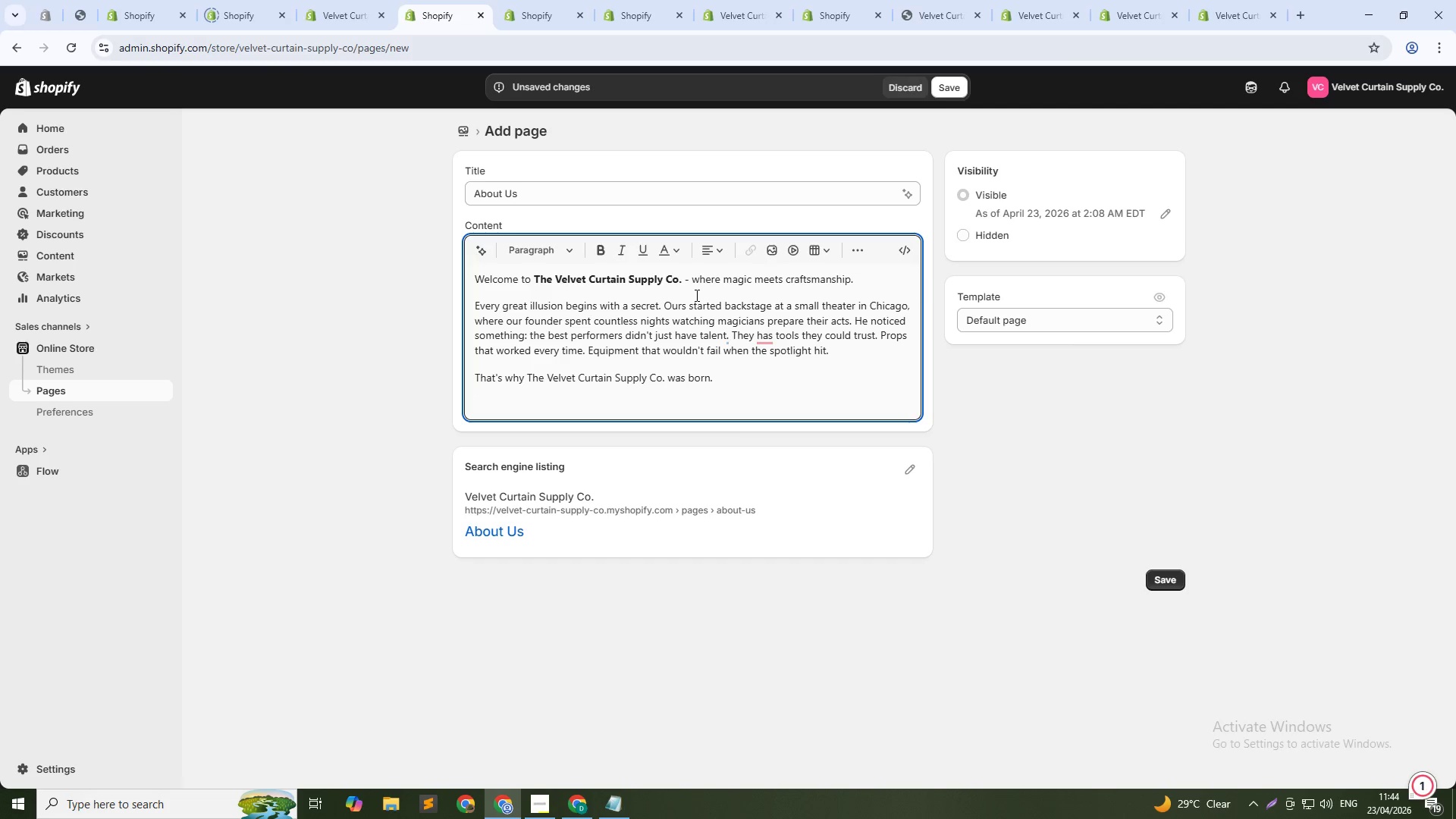 
type(We source and test every product before it reaches your hands. From levitation kits that float playing cards inches from astonishes eyes, to vanishing cabinets that make objects)
 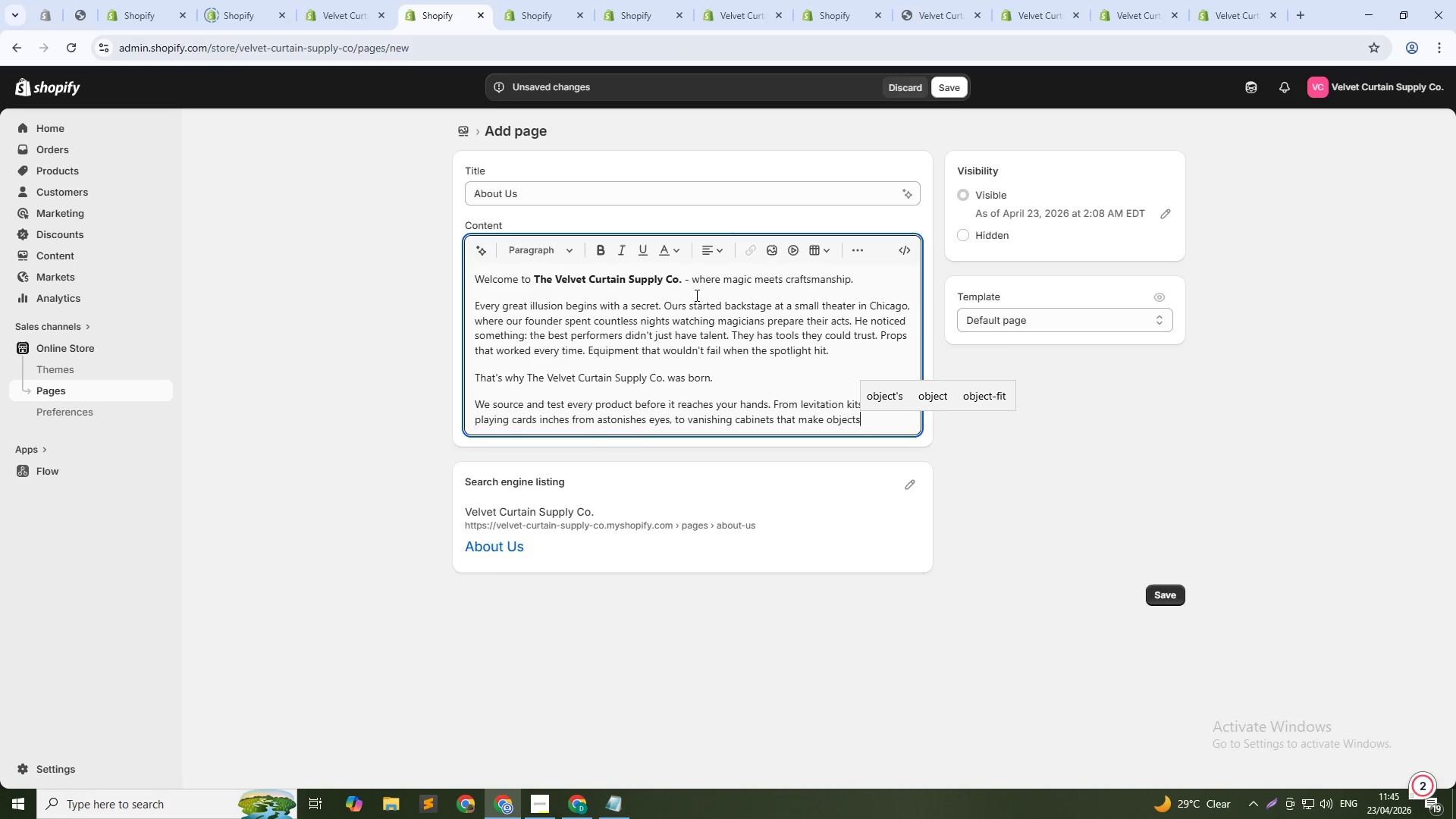 
left_click([648, 415])
 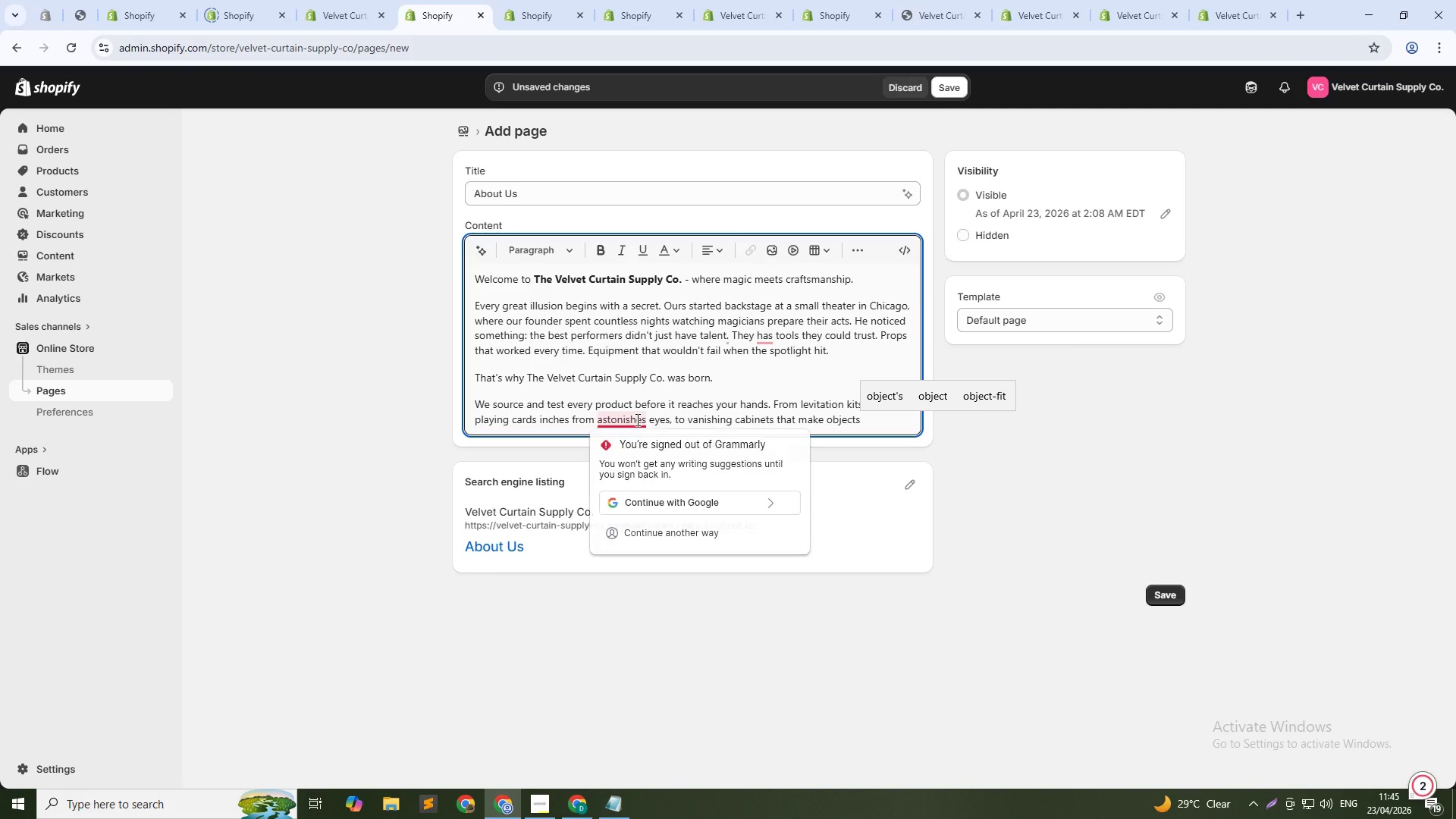 
key(ArrowLeft)
 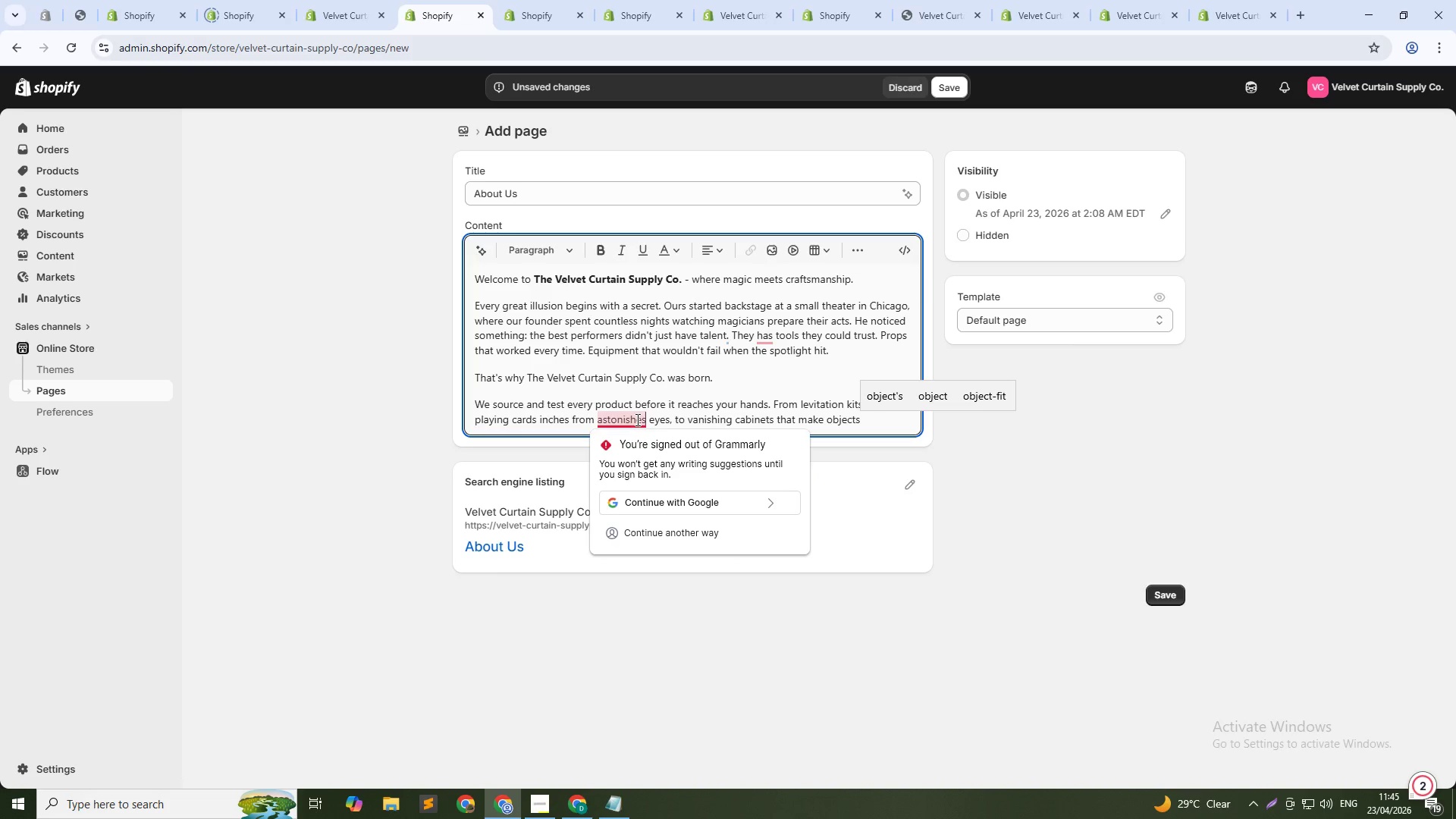 
key(Backspace)
 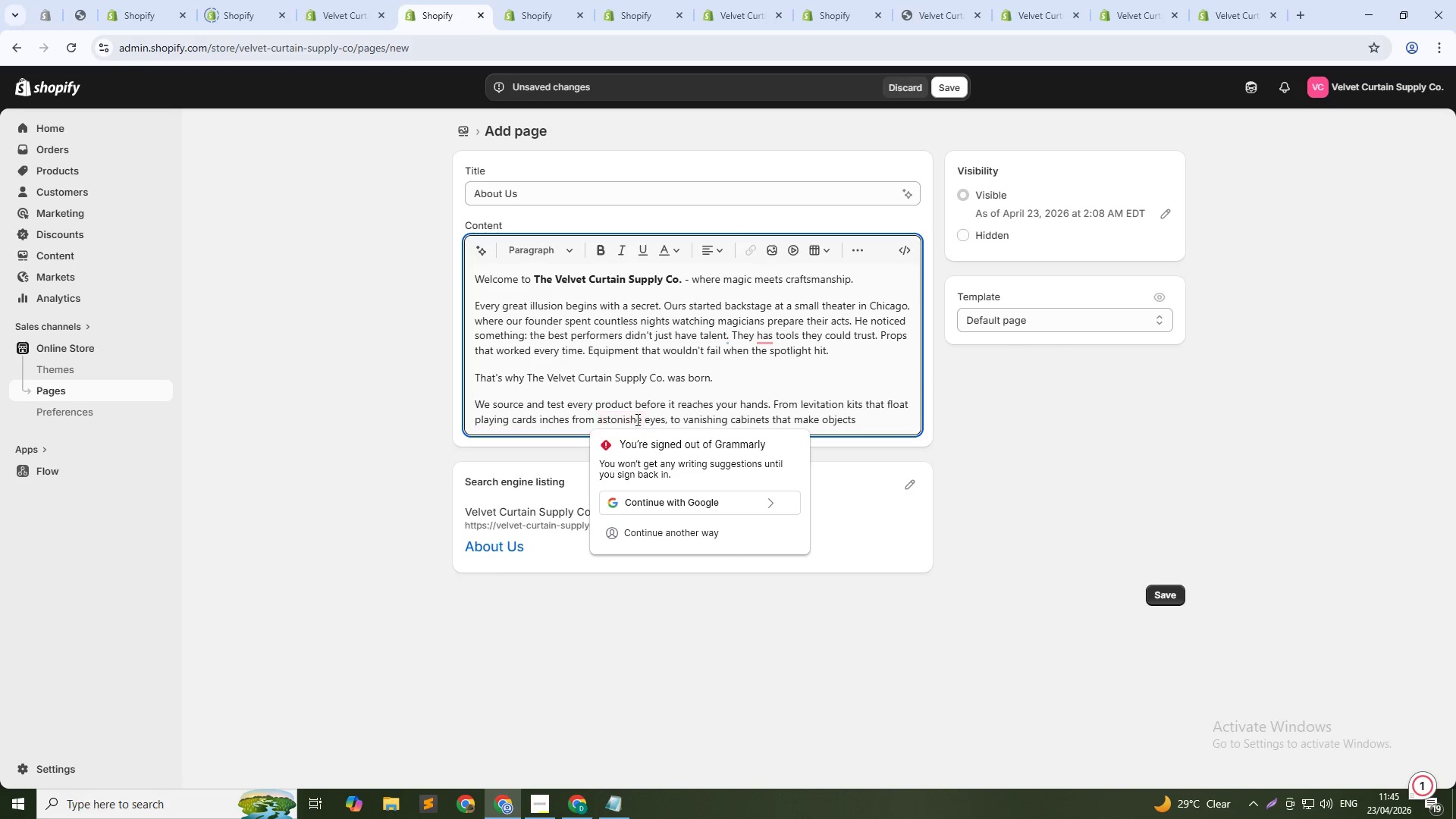 
key(D)
 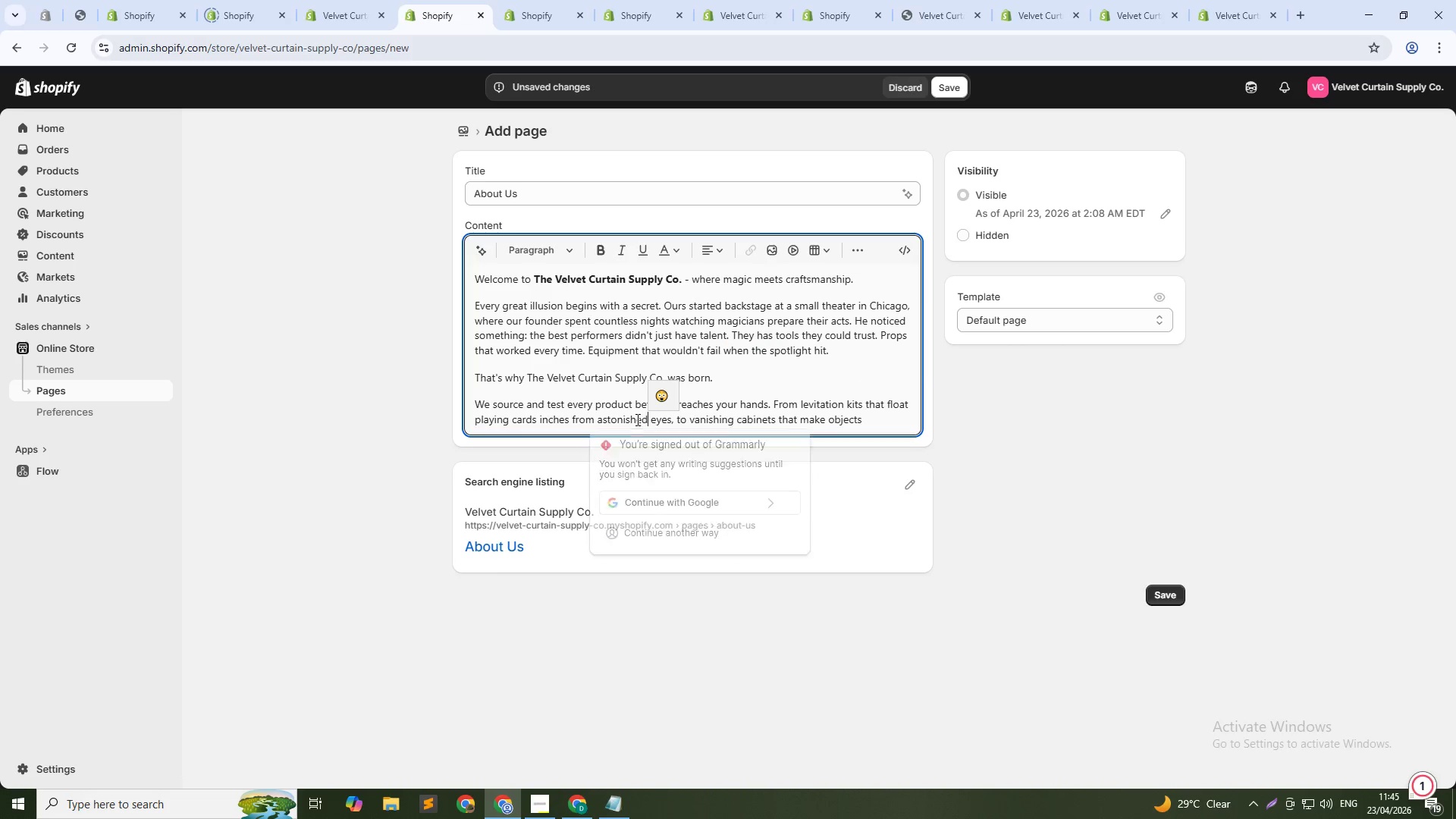 
key(ArrowDown)
 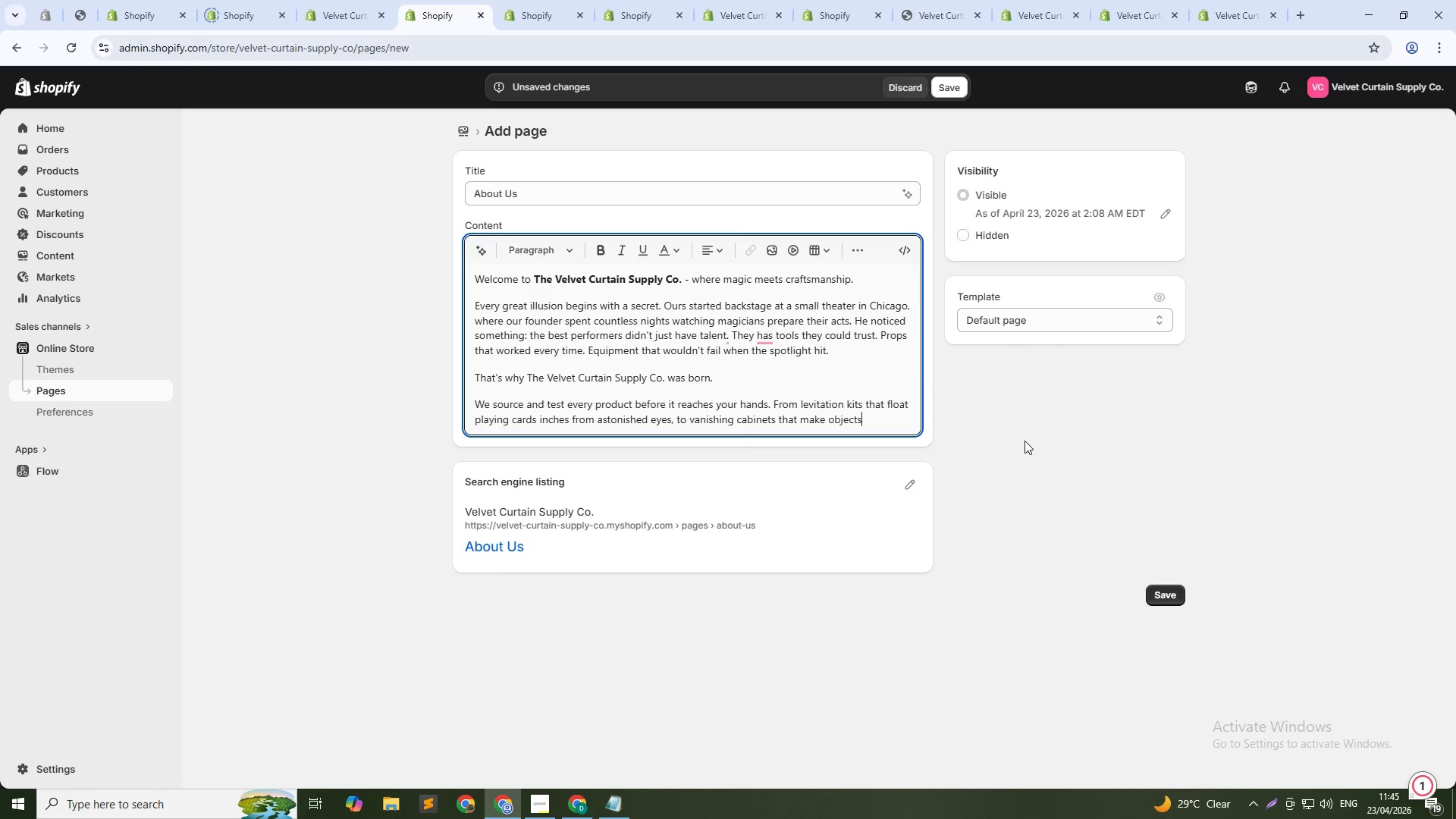 
wait(5.81)
 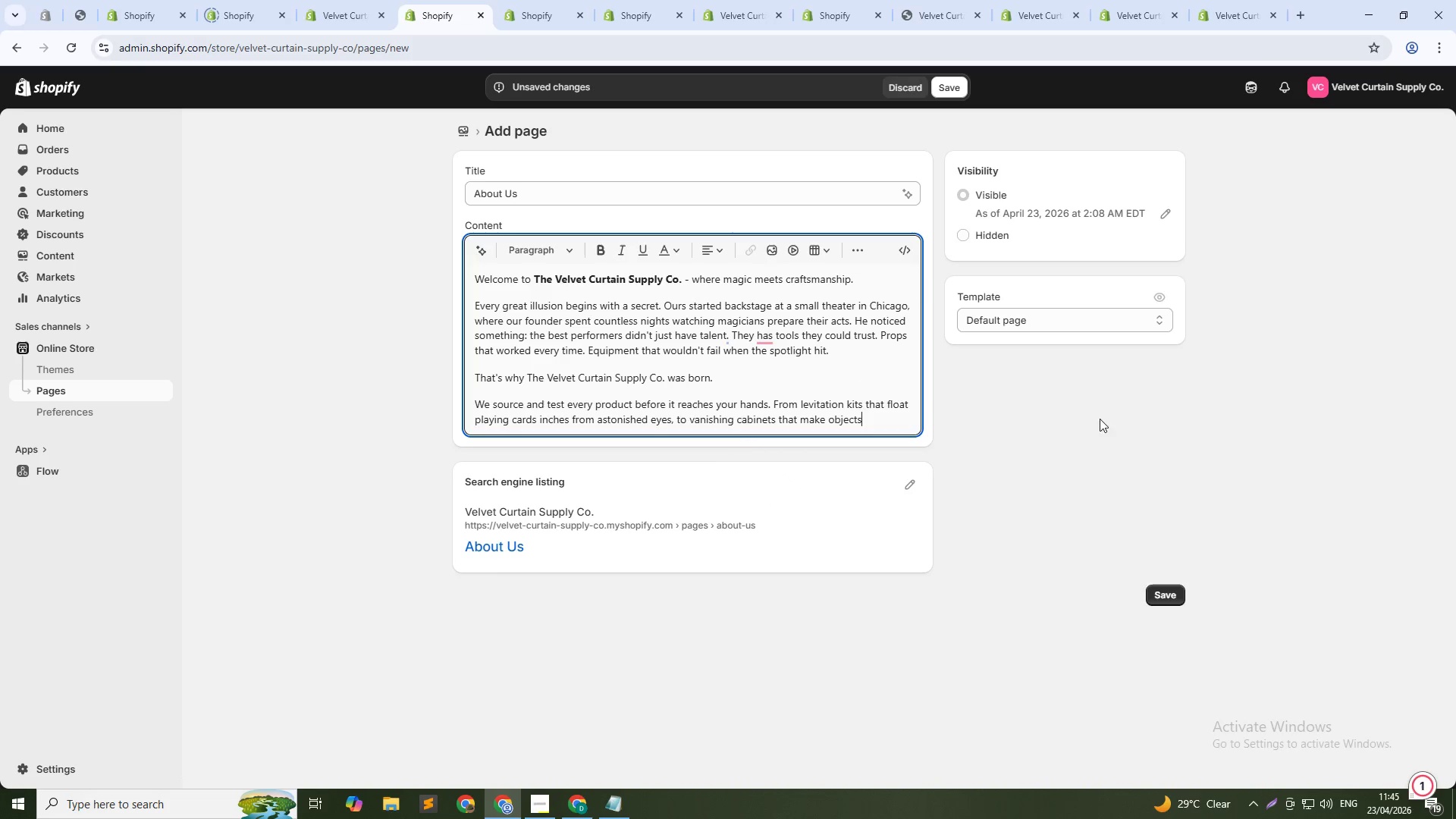 
type( disappear without a trace )
key(Backspace)
type(. Each prop is selected by working magicians - not desk-bound buyers.)
 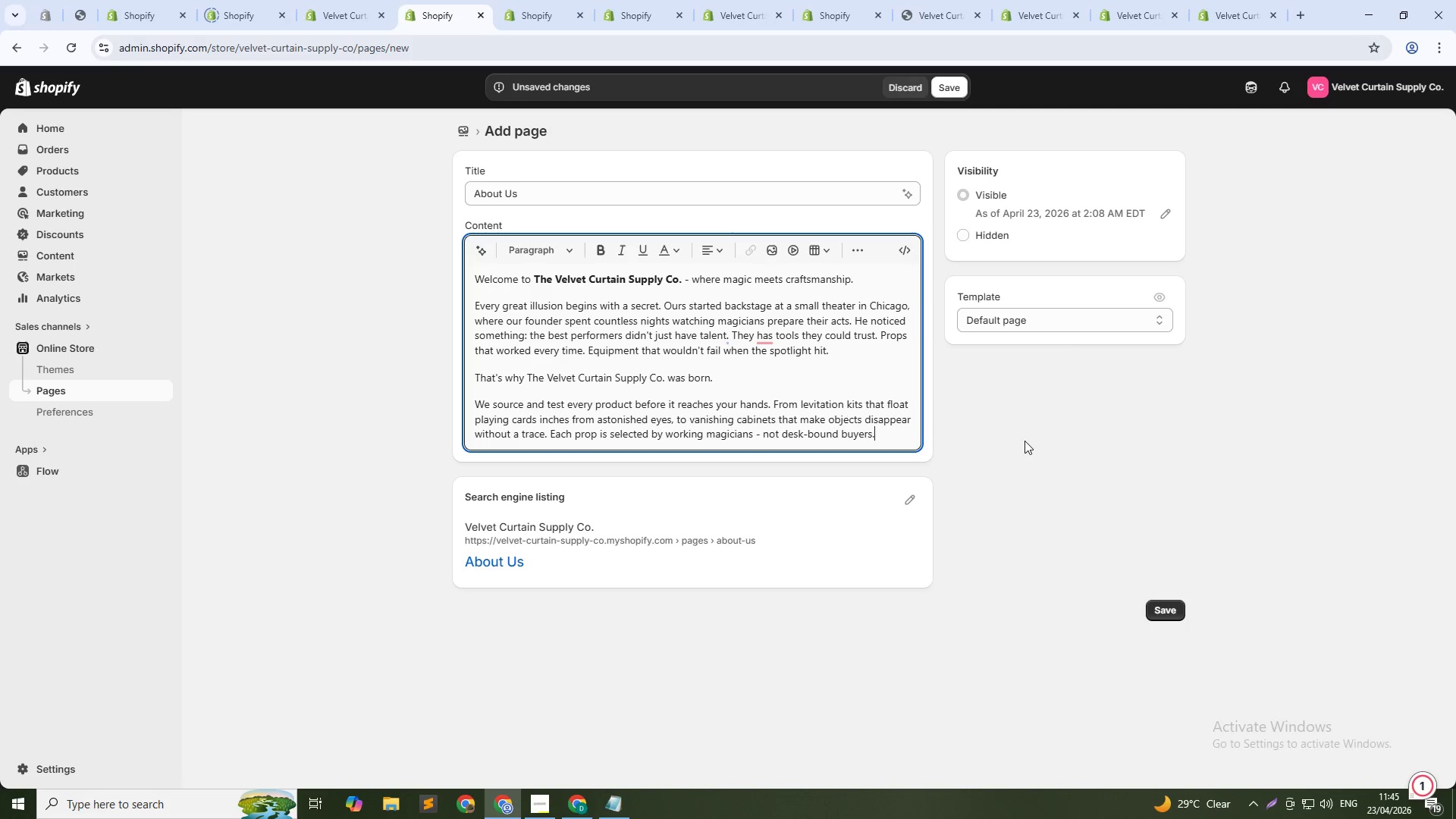 
wait(49.88)
 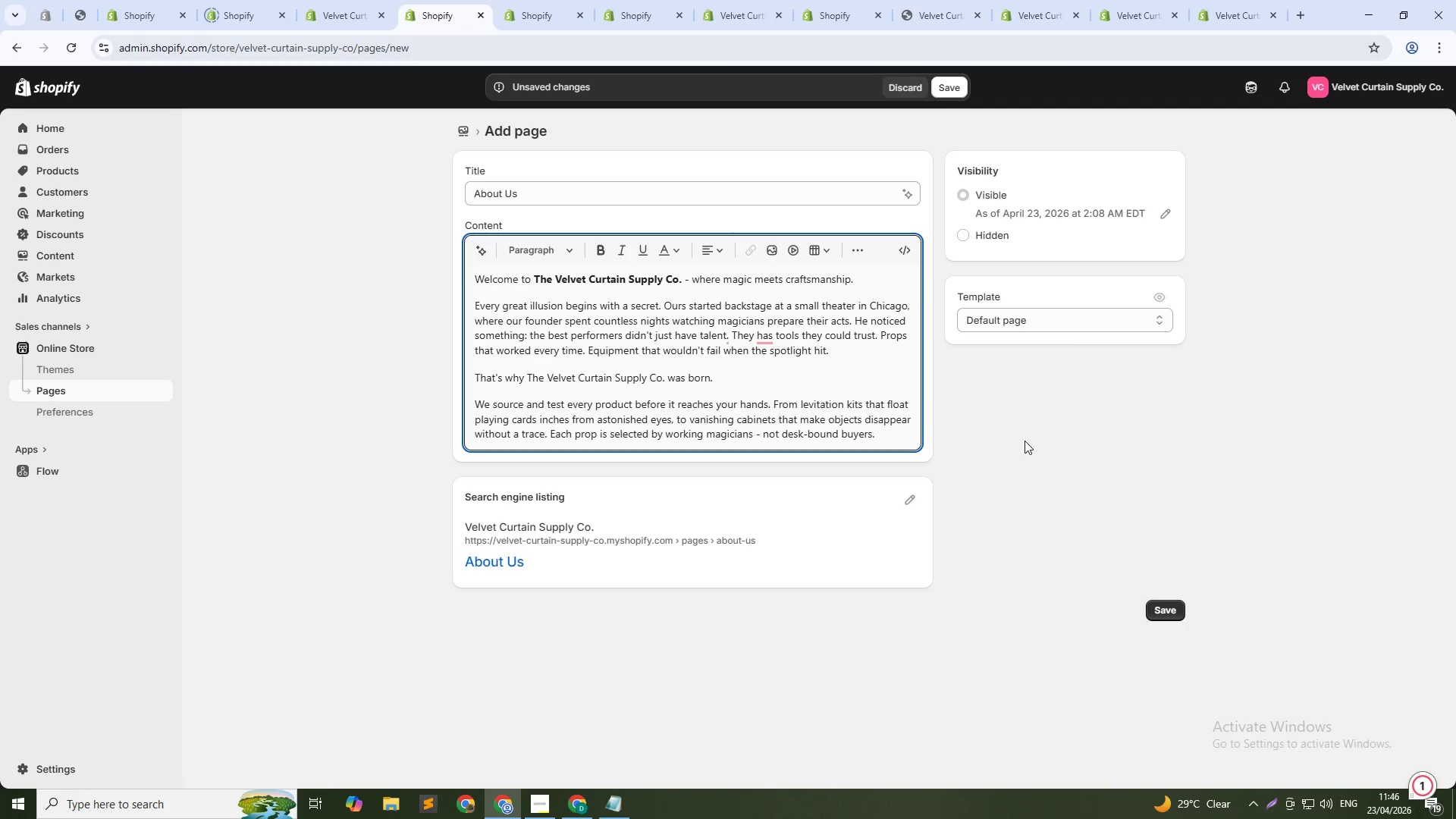 
key(NumpadEnter)
type(What makes us )
 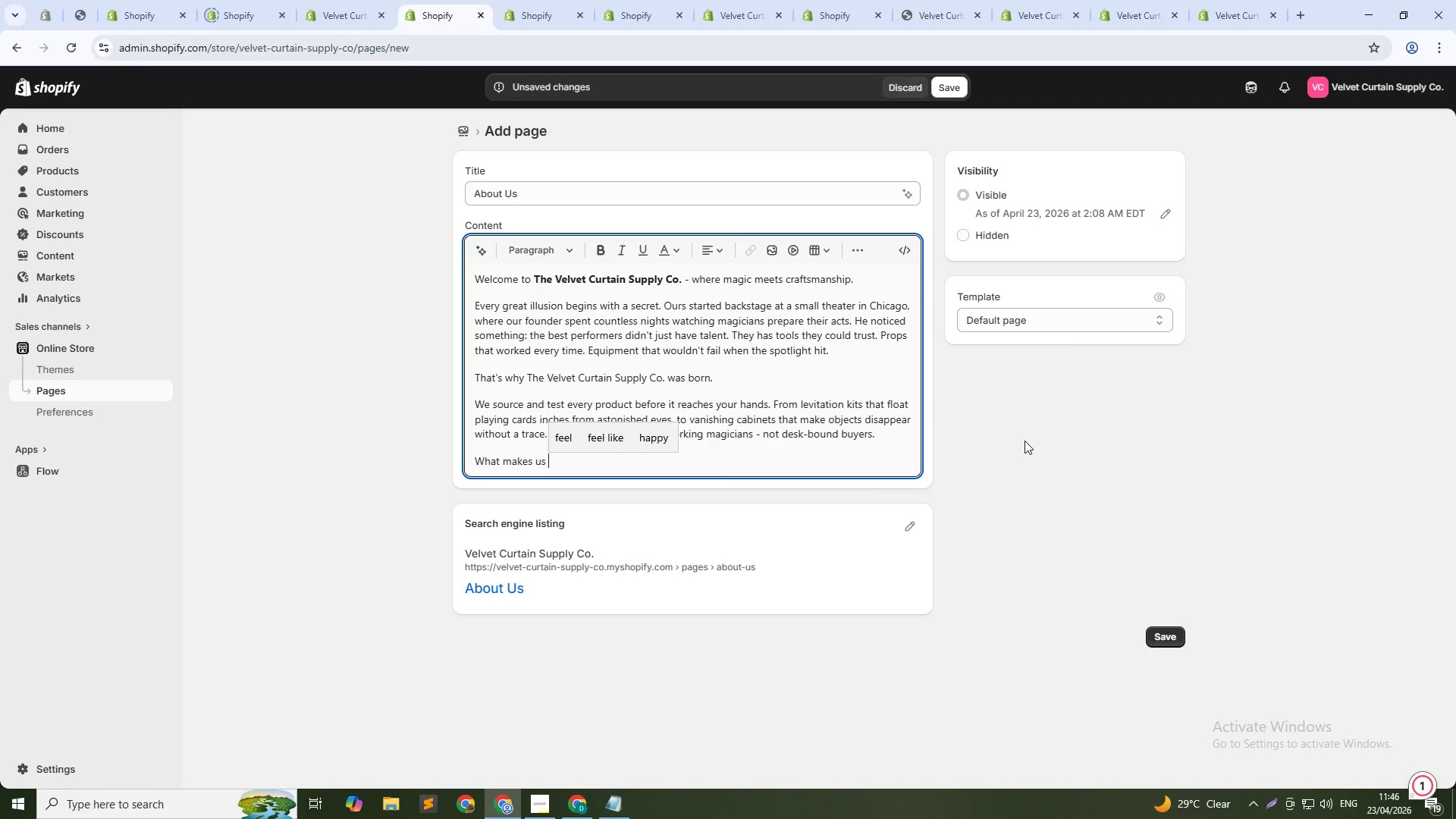 
key(Control+Shift+ArrowLeft)
 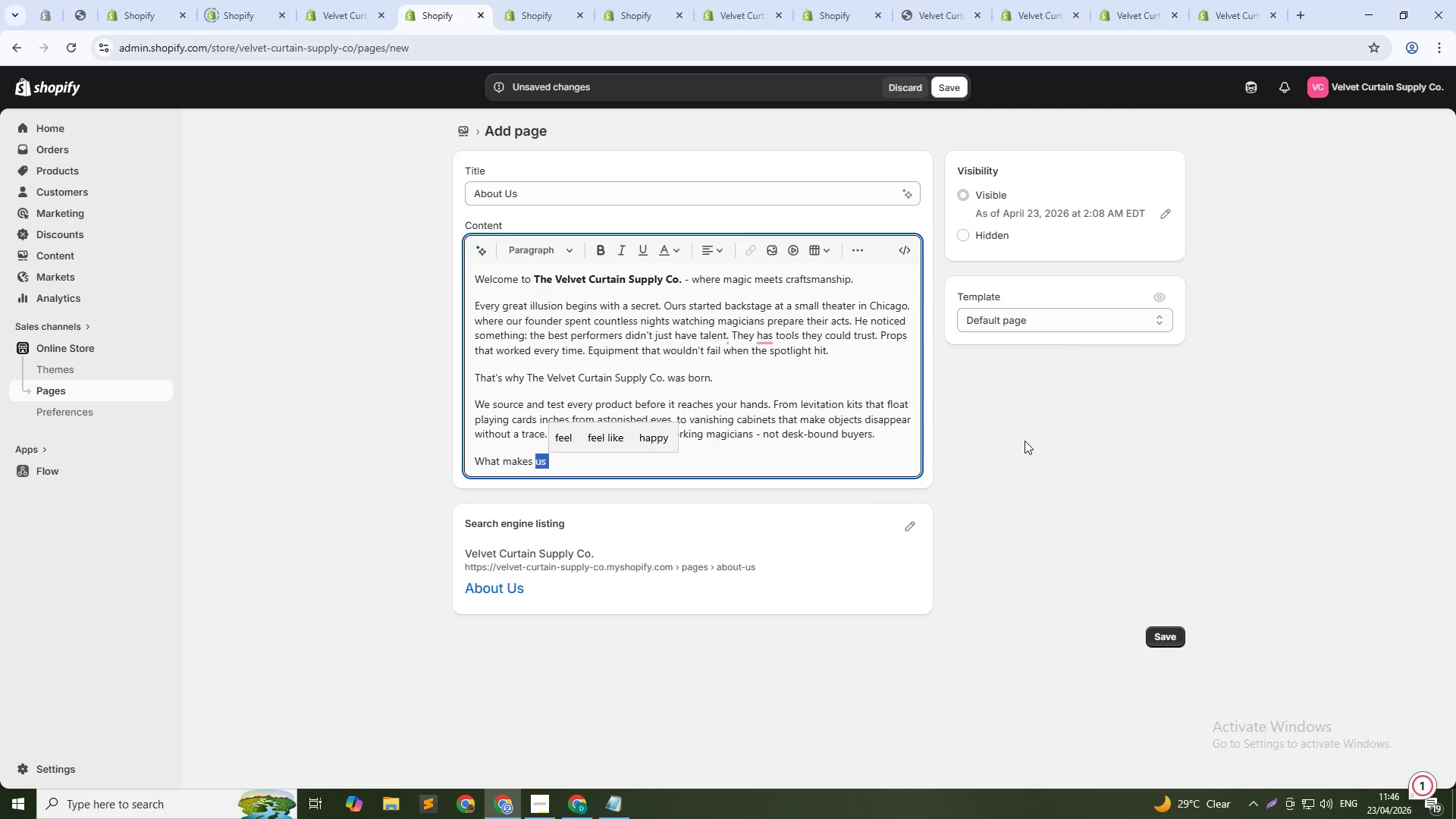 
key(Control+Shift+ArrowLeft)
 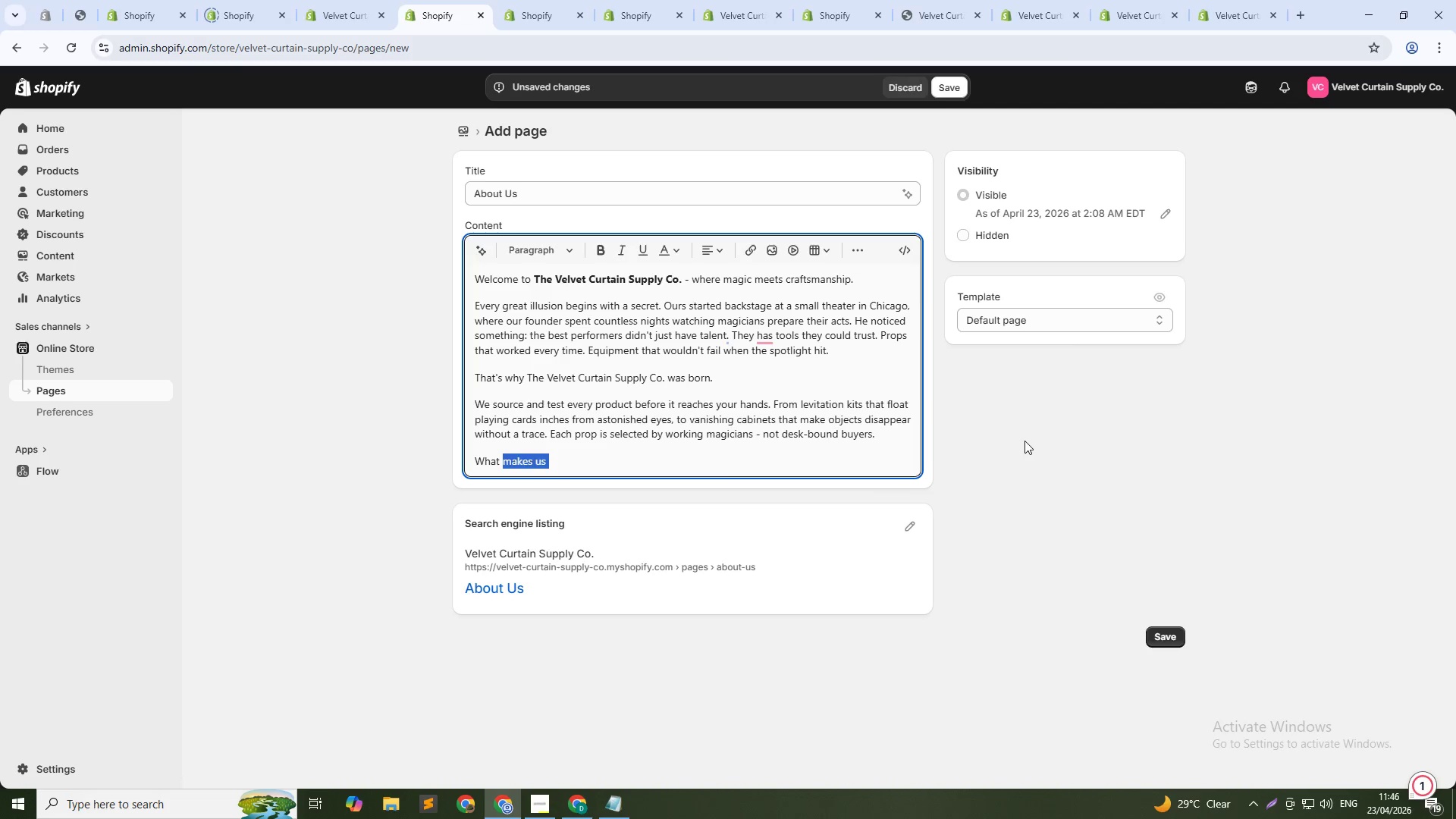 
key(ArrowRight)
 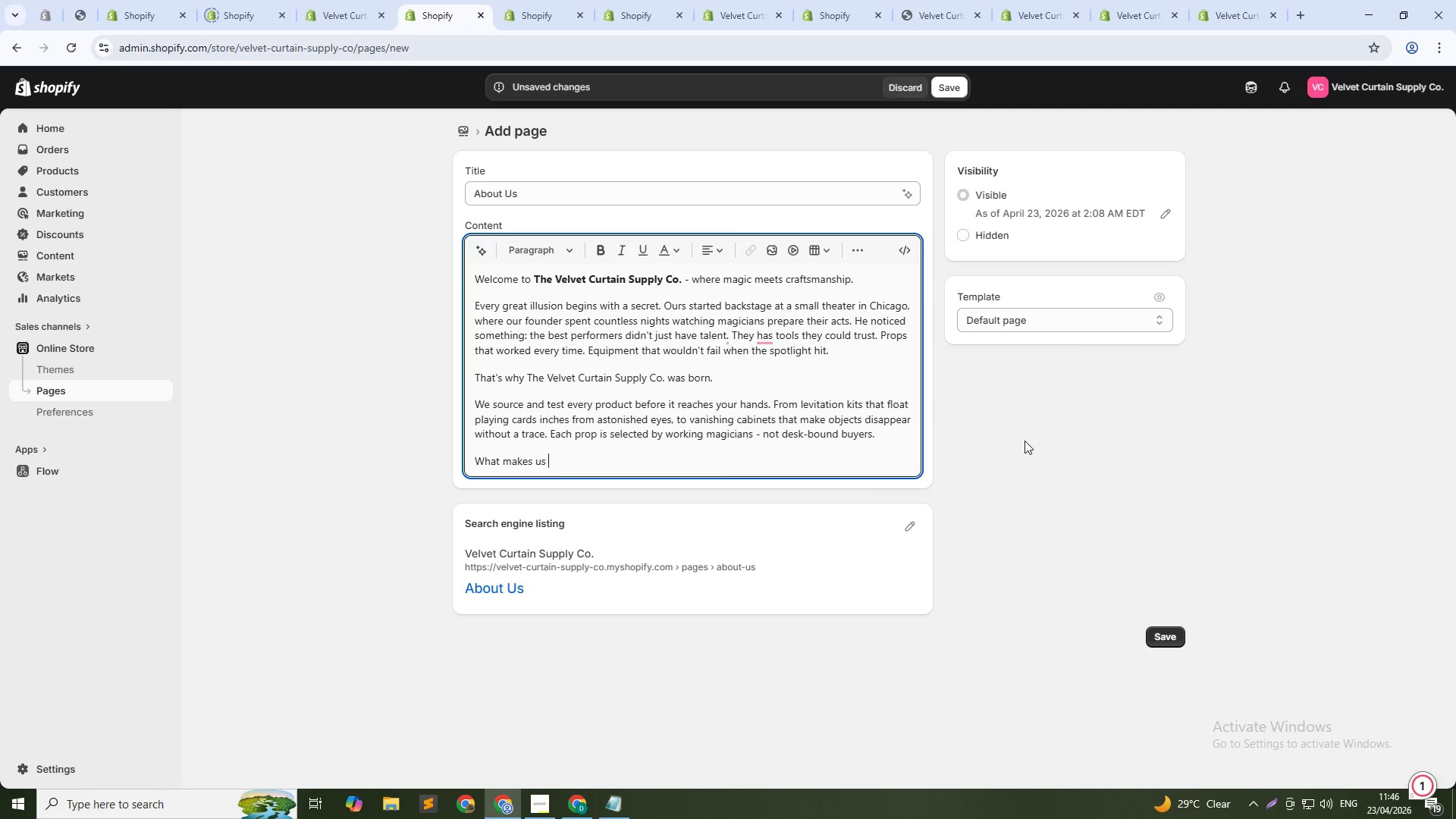 
type(different?)
 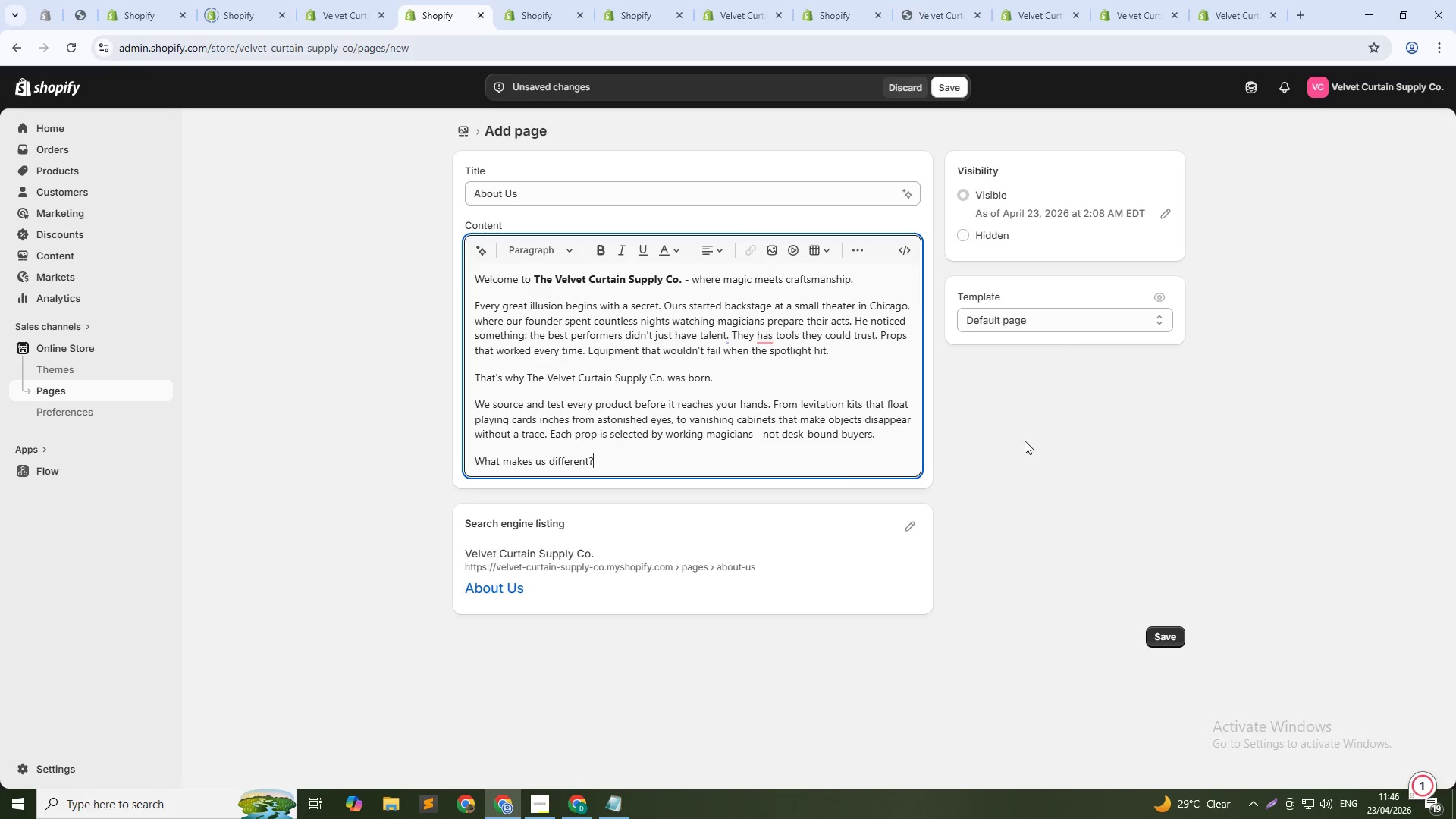 
key(Control+Shift+ArrowLeft)
 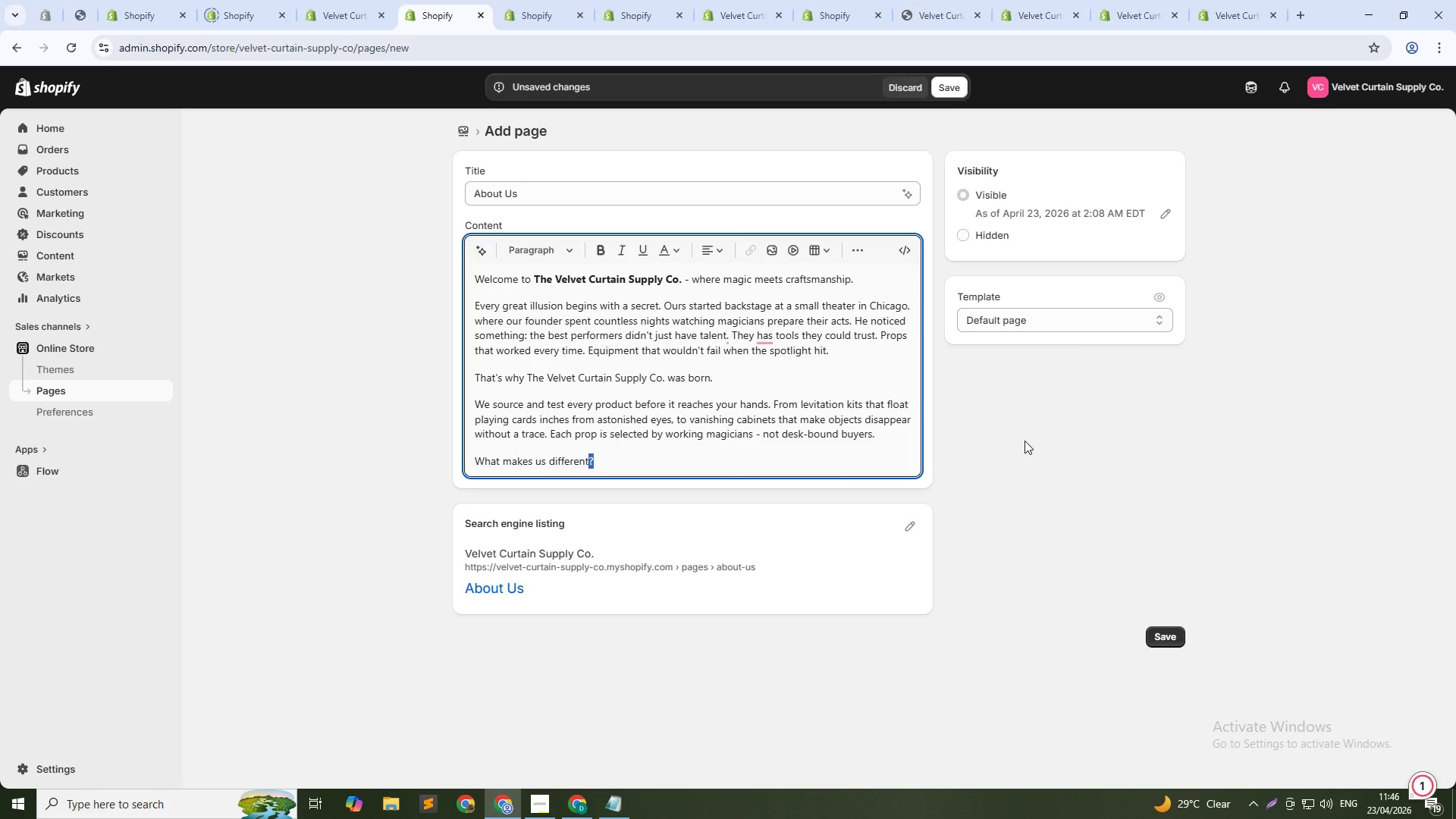 
key(Control+Shift+ArrowLeft)
 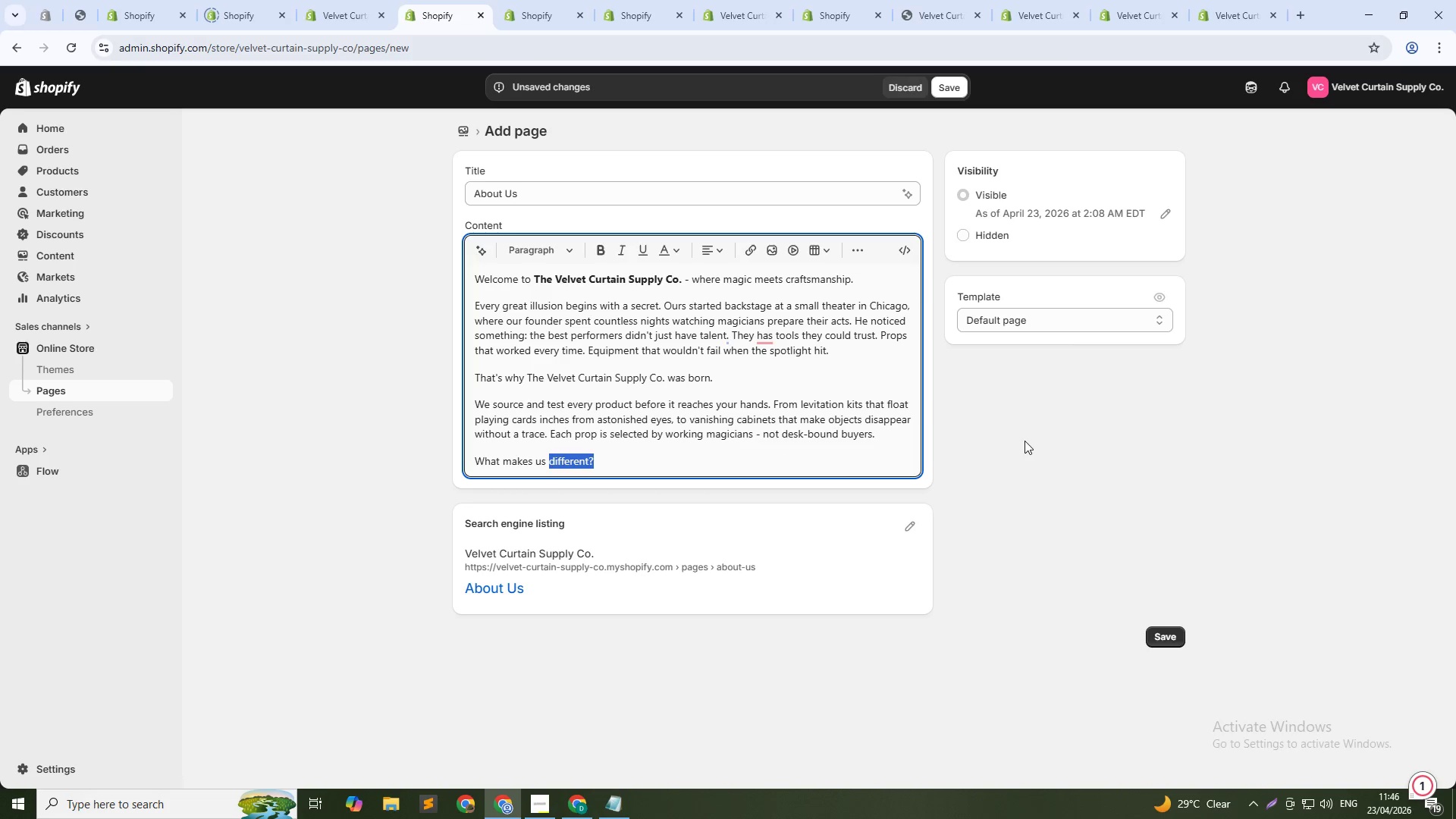 
key(Control+Shift+ArrowLeft)
 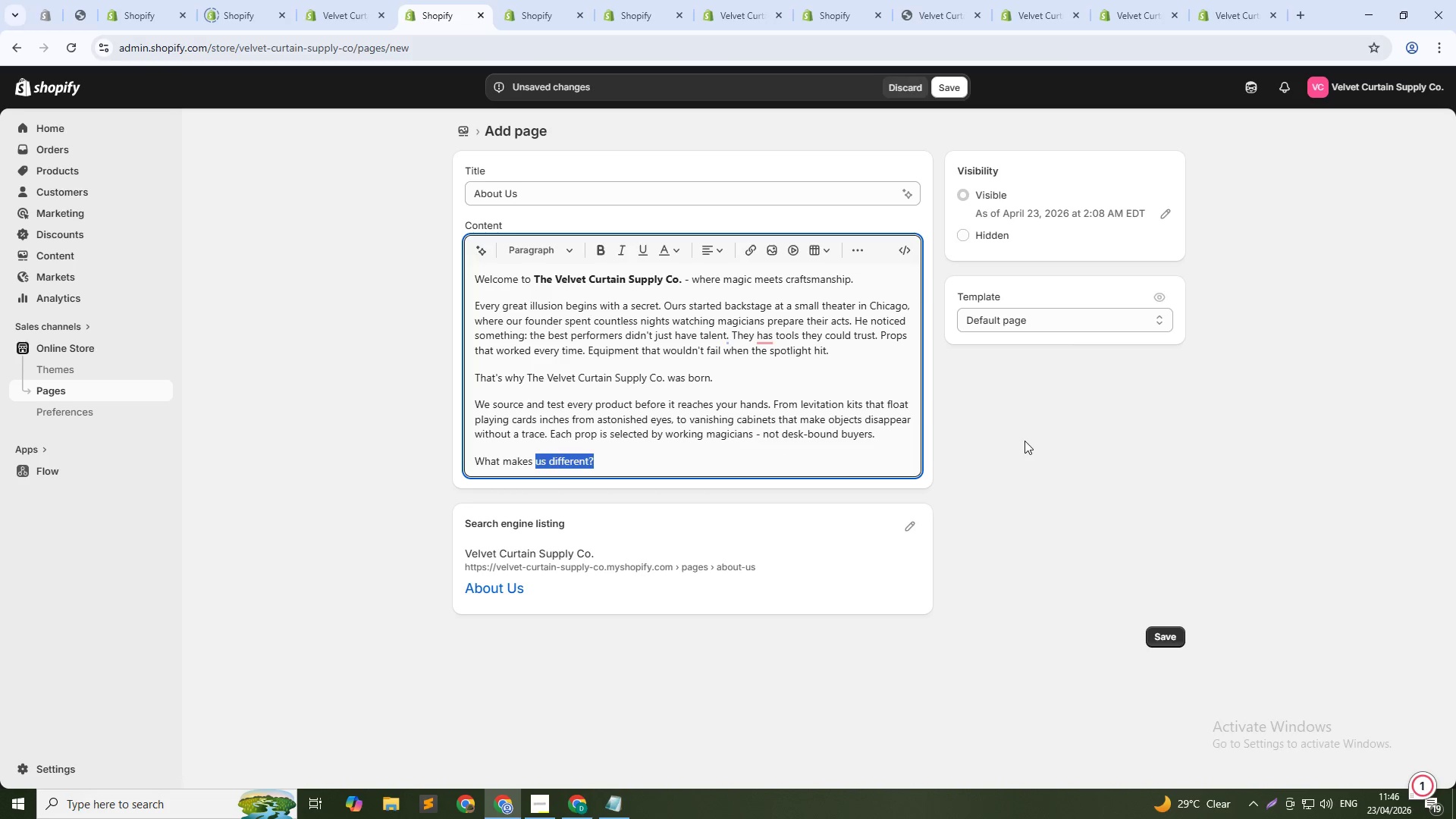 
key(Control+Shift+ArrowLeft)
 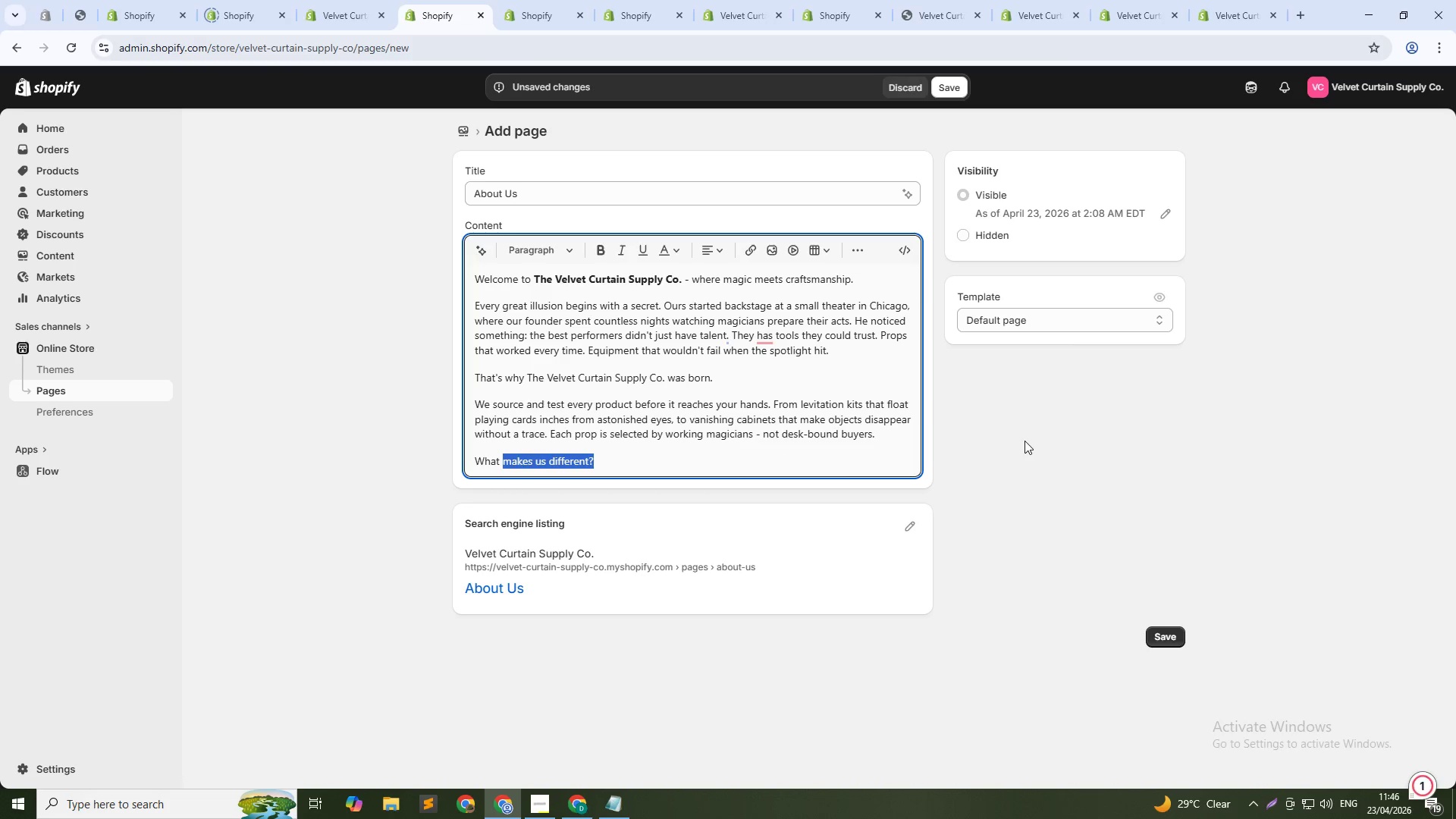 
key(Control+Shift+ArrowLeft)
 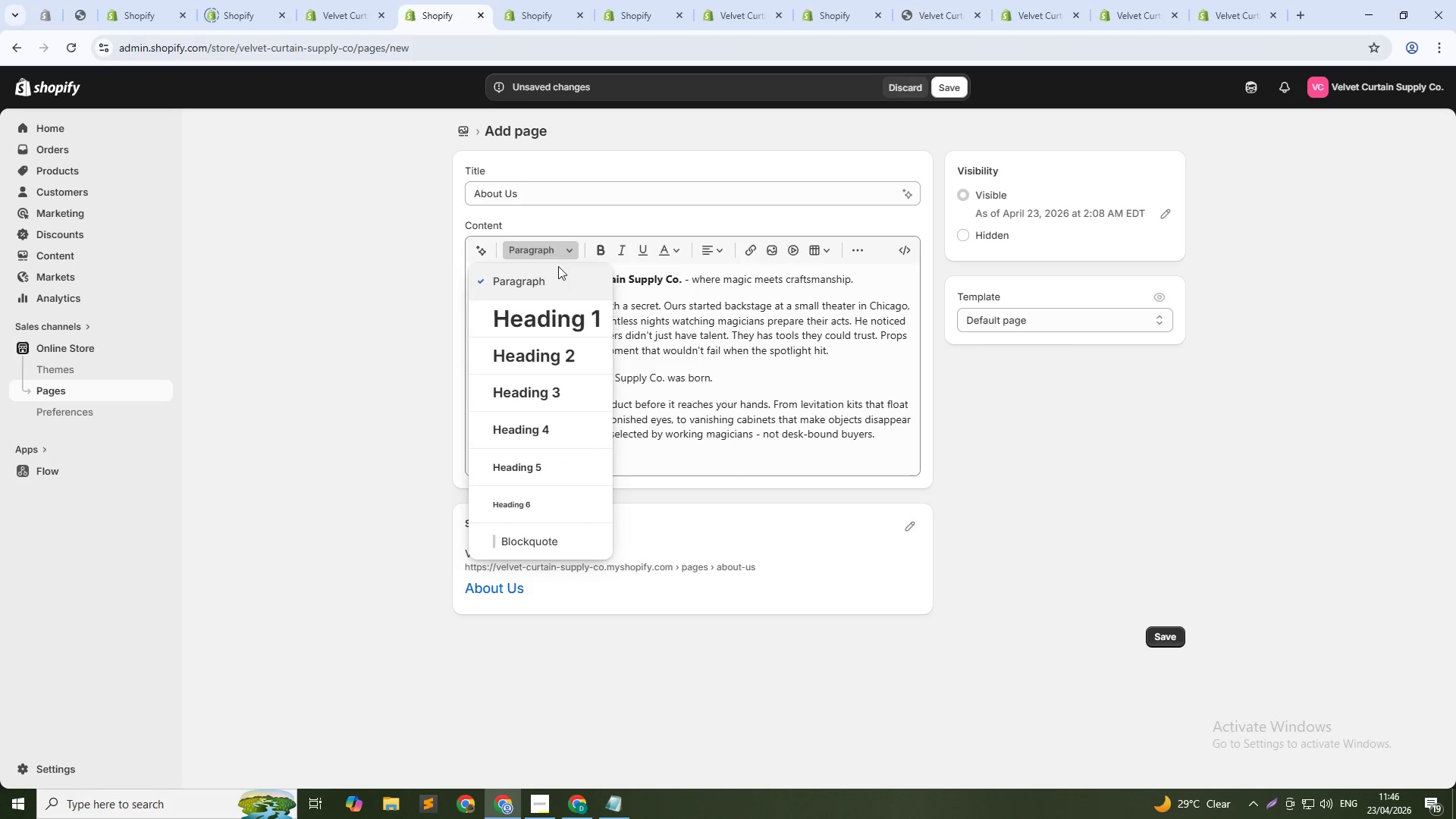 
left_click([525, 427])
 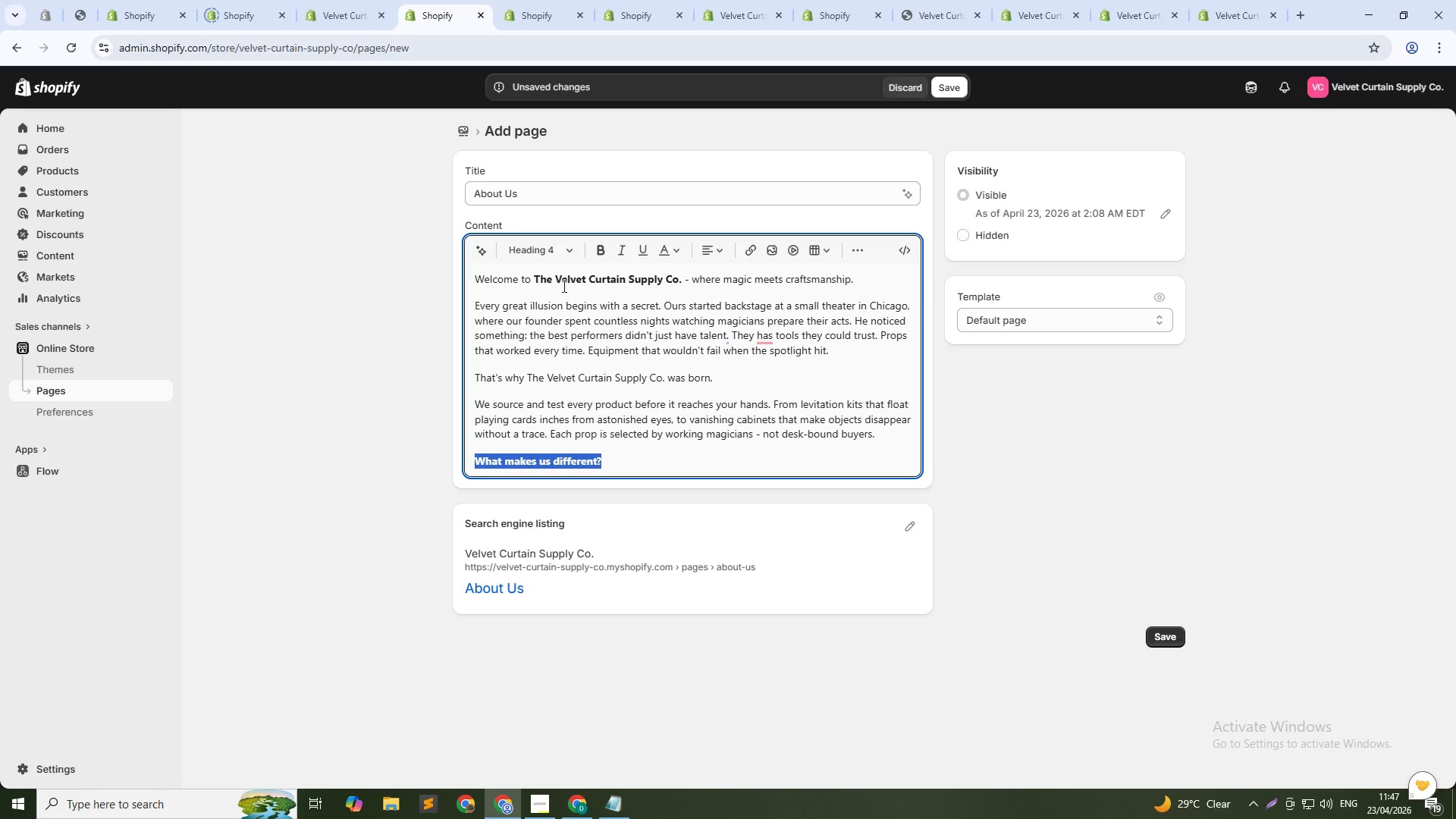 
left_click([569, 250])
 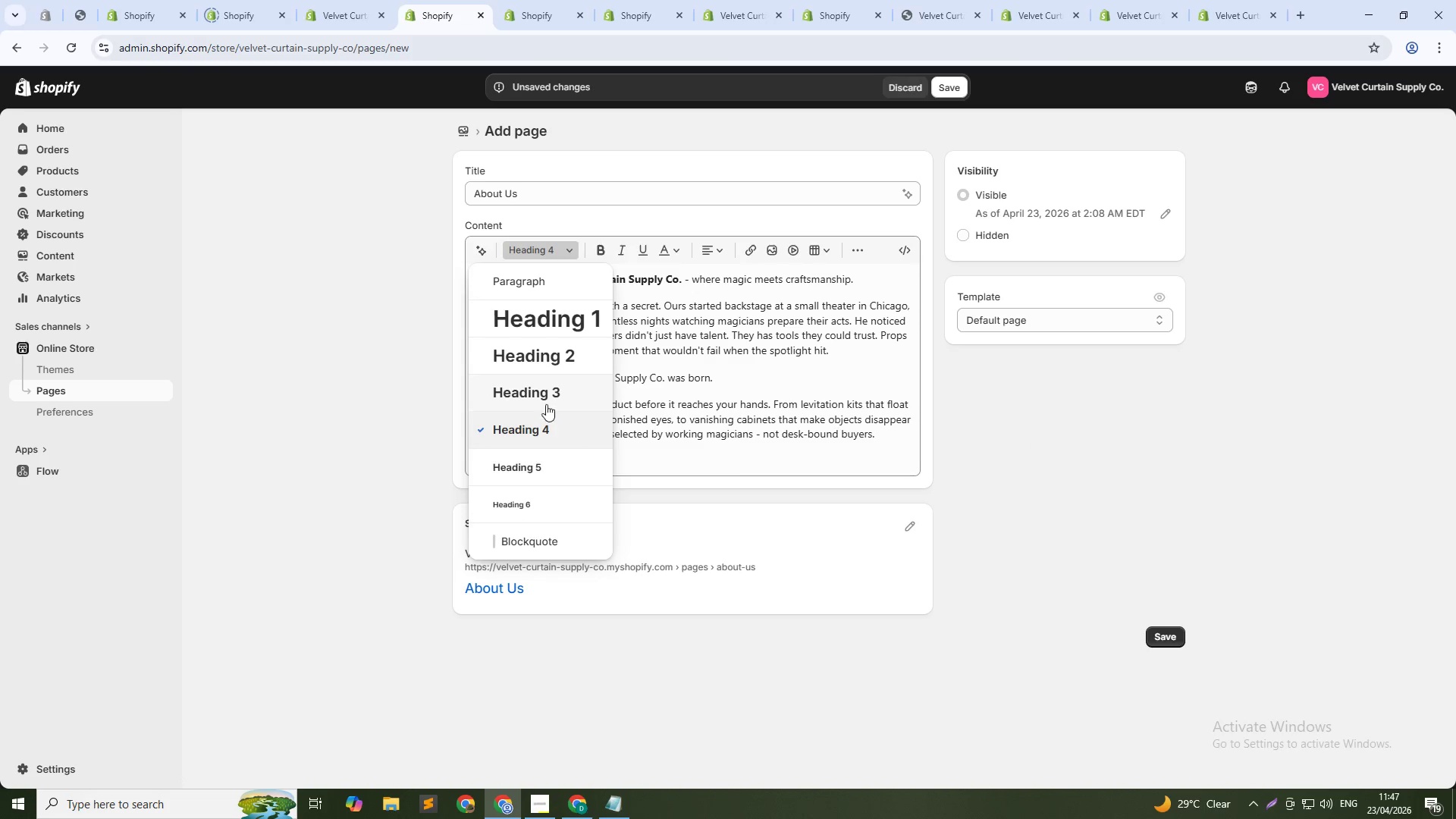 
left_click([548, 391])
 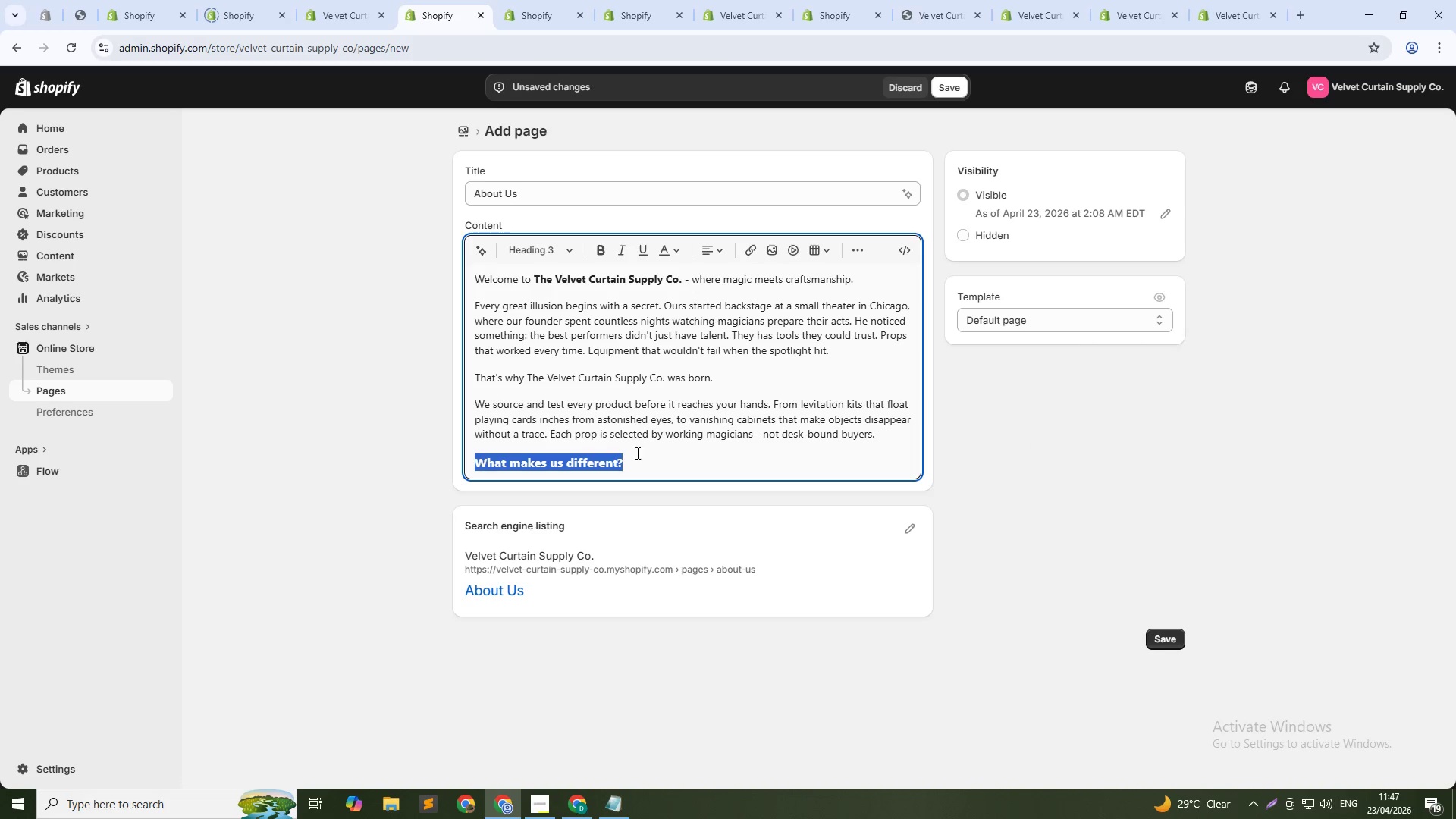 
left_click([648, 472])
 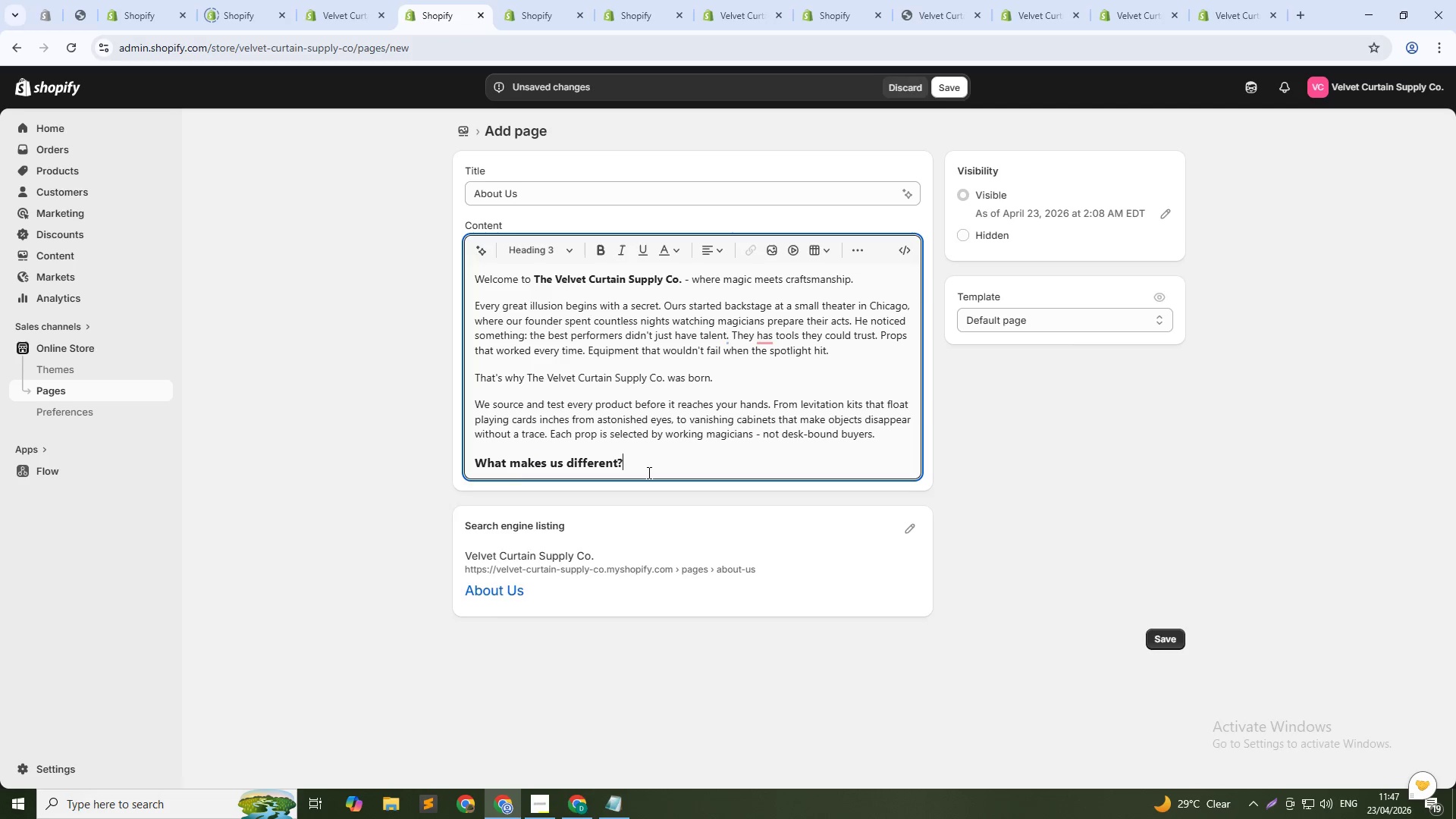 
key(NumpadEnter)
 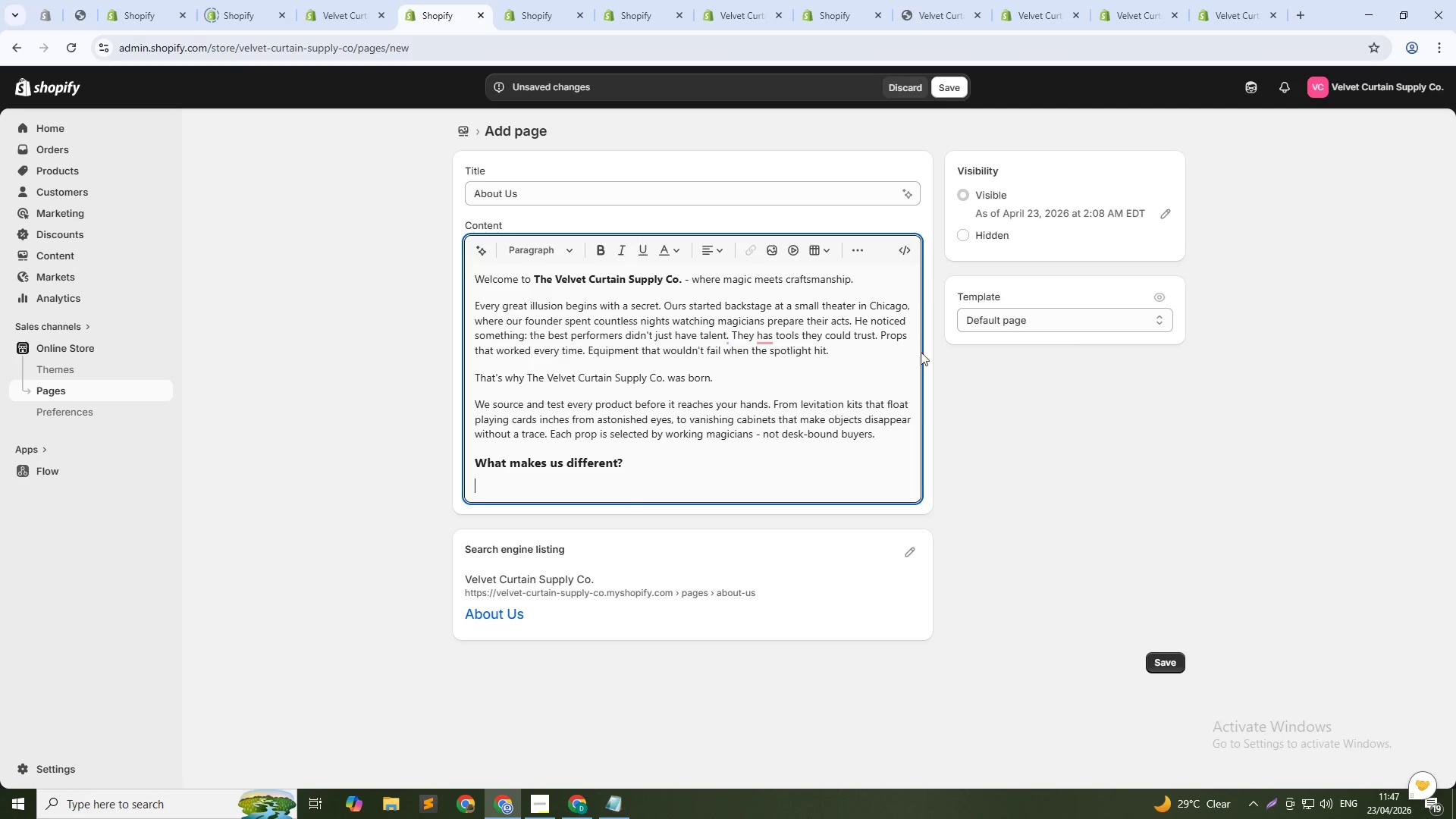 
left_click([852, 252])
 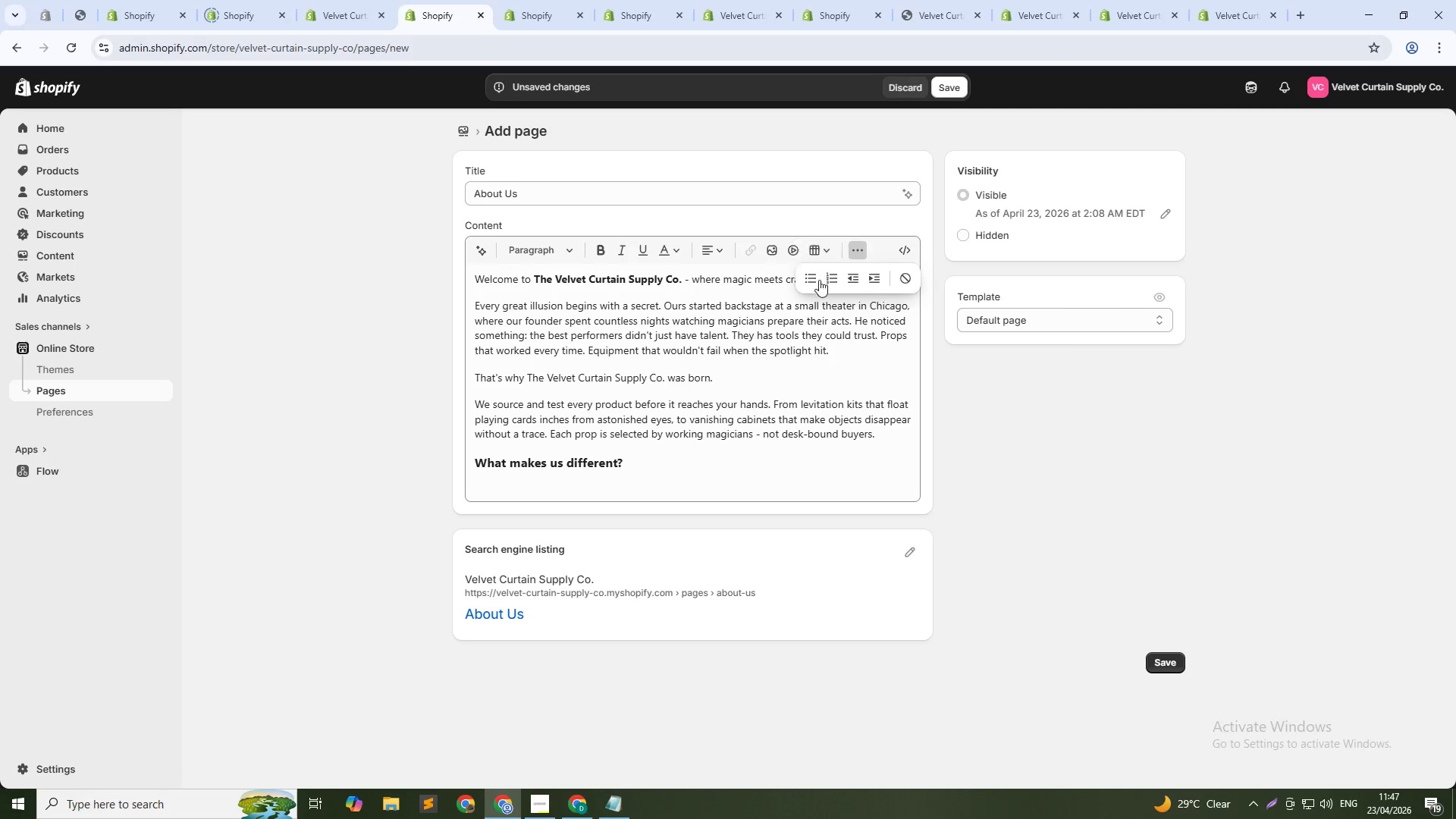 
left_click([811, 277])
 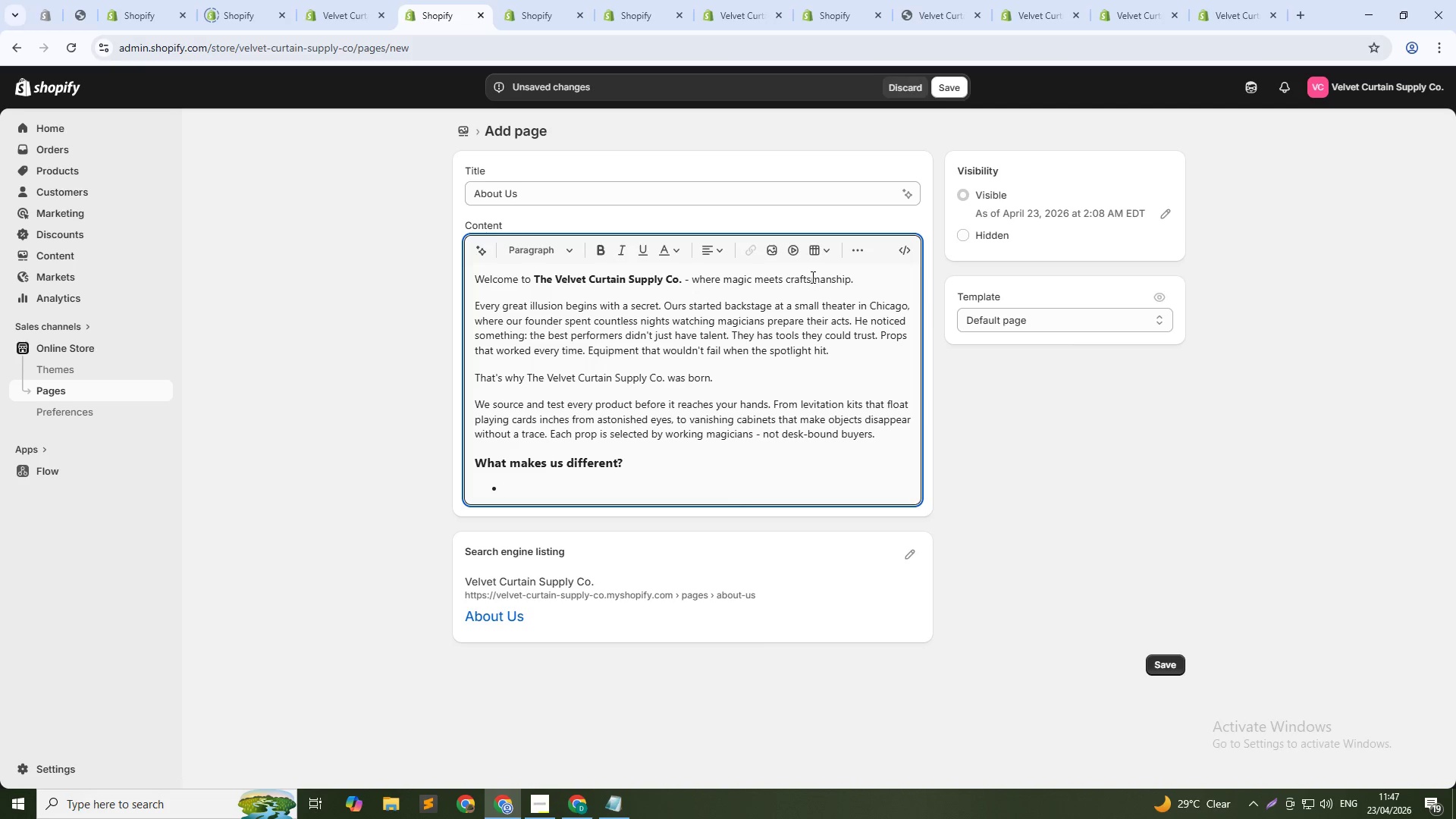 
type(Professional Grade - No toy store gimmicks. Every product is built for the working performer)
 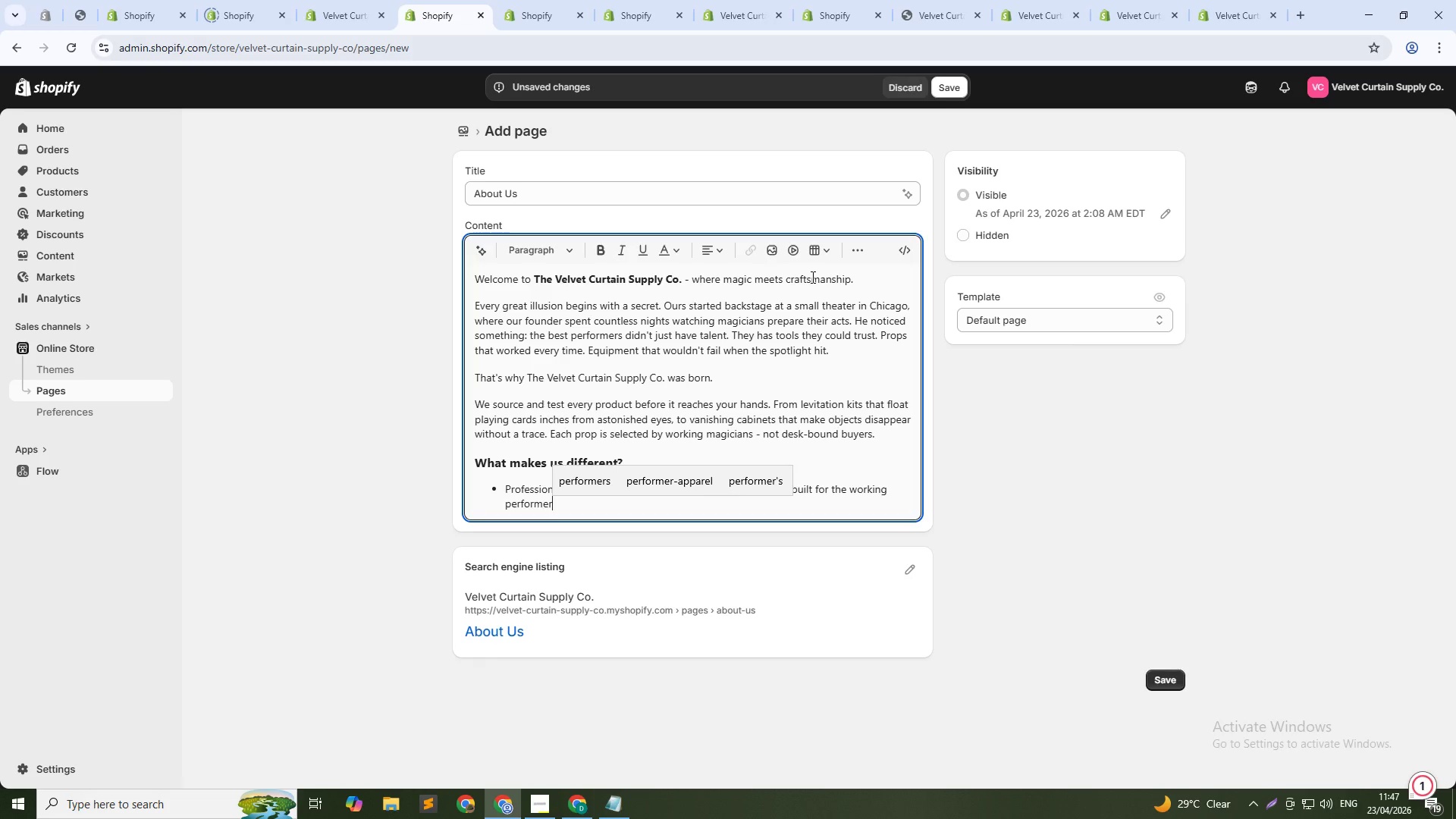 
wait(19.83)
 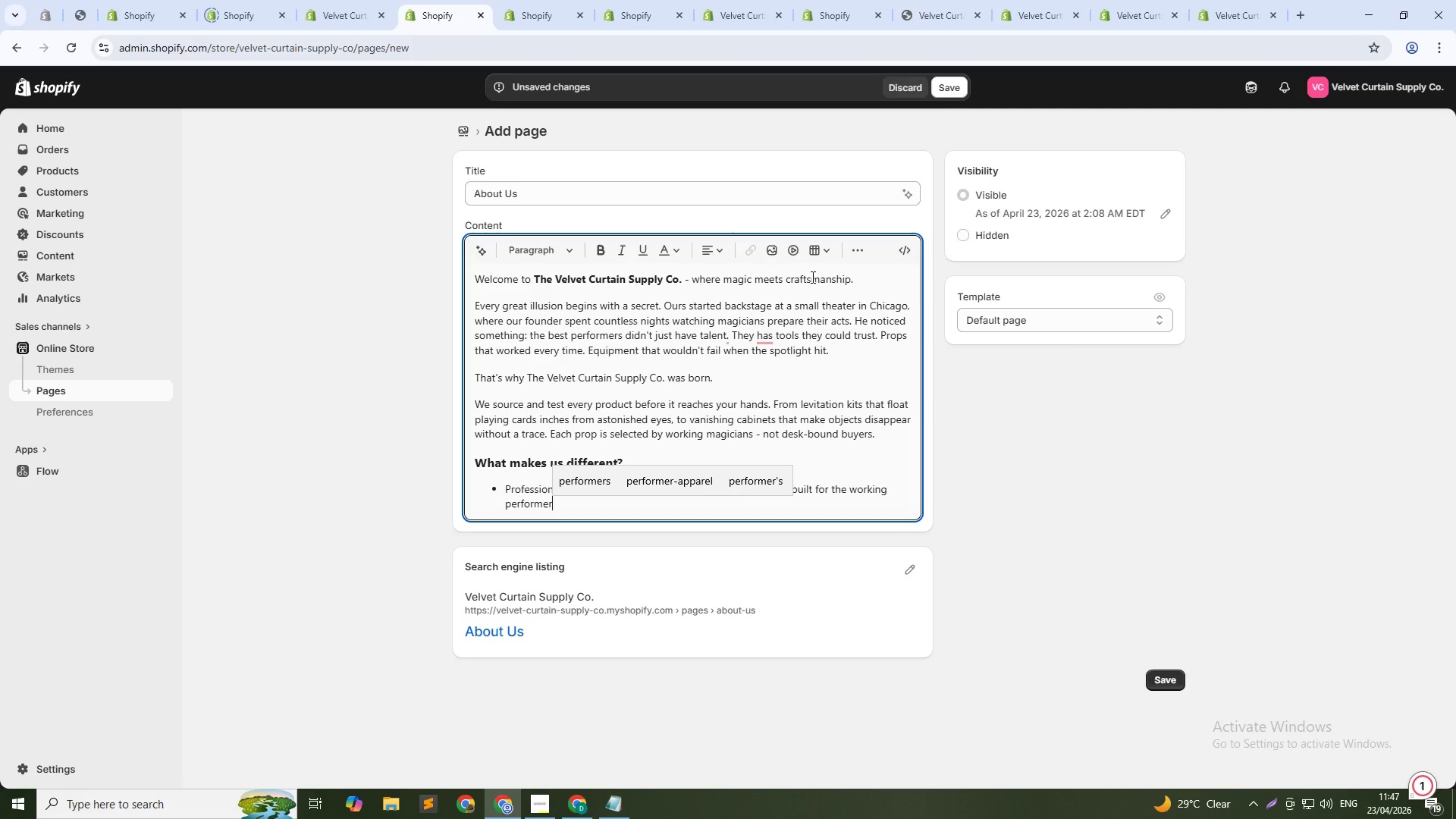 
key(Period)
 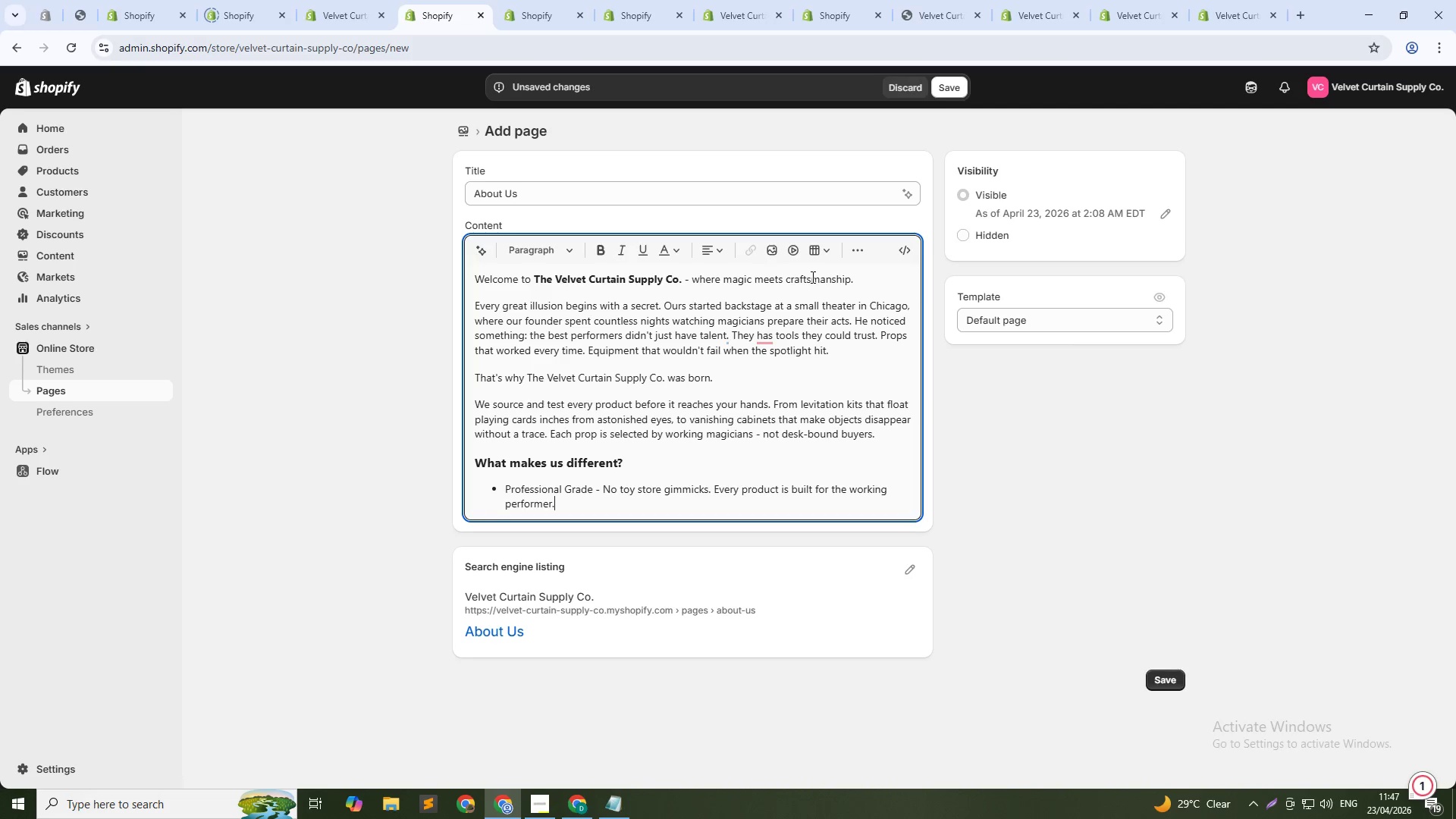 
key(Enter)
 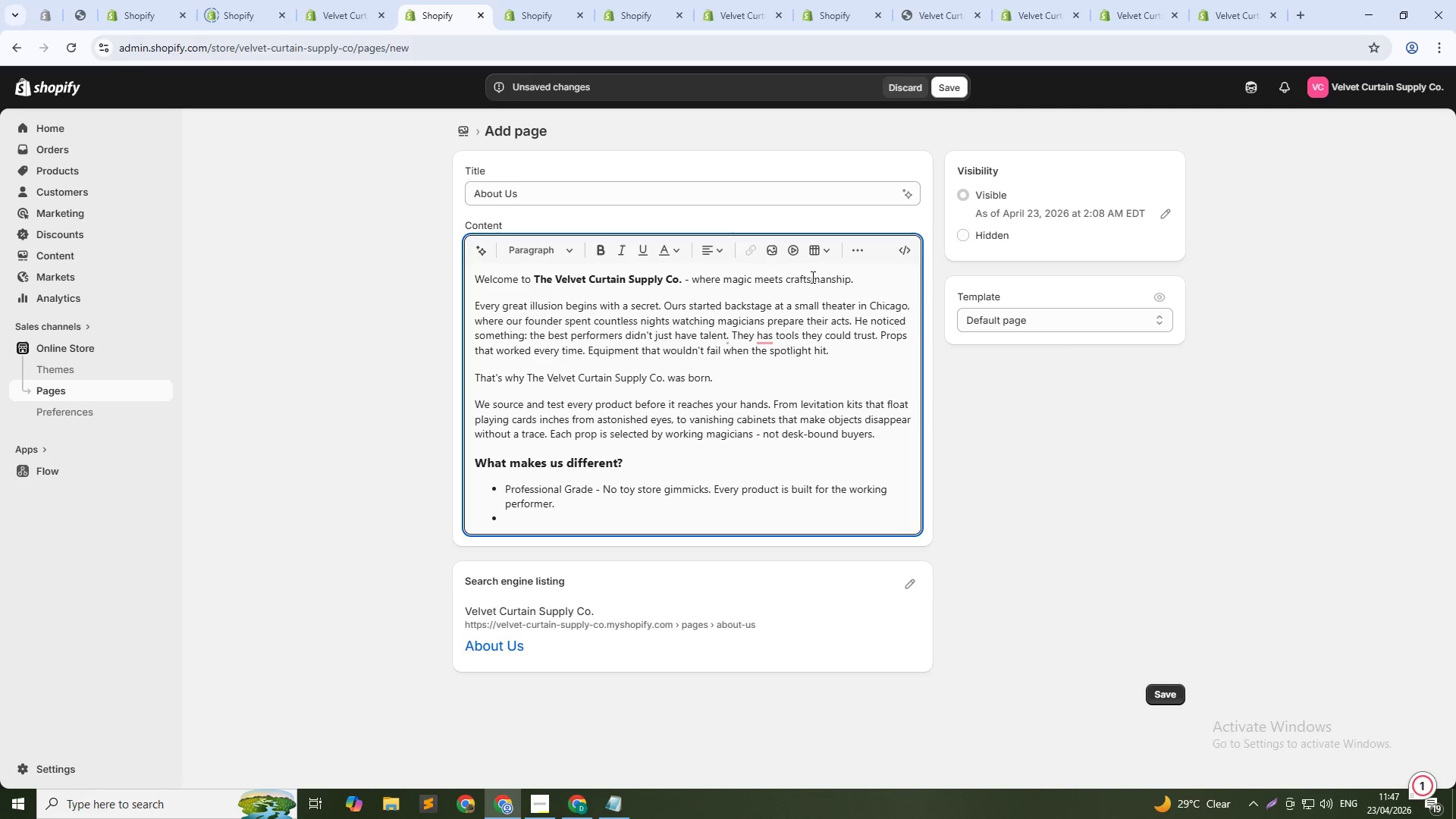 
type(Tested by Magicians - We perform with what we sell. If it doesn't work on stage, it doesn't make our catalog.)
 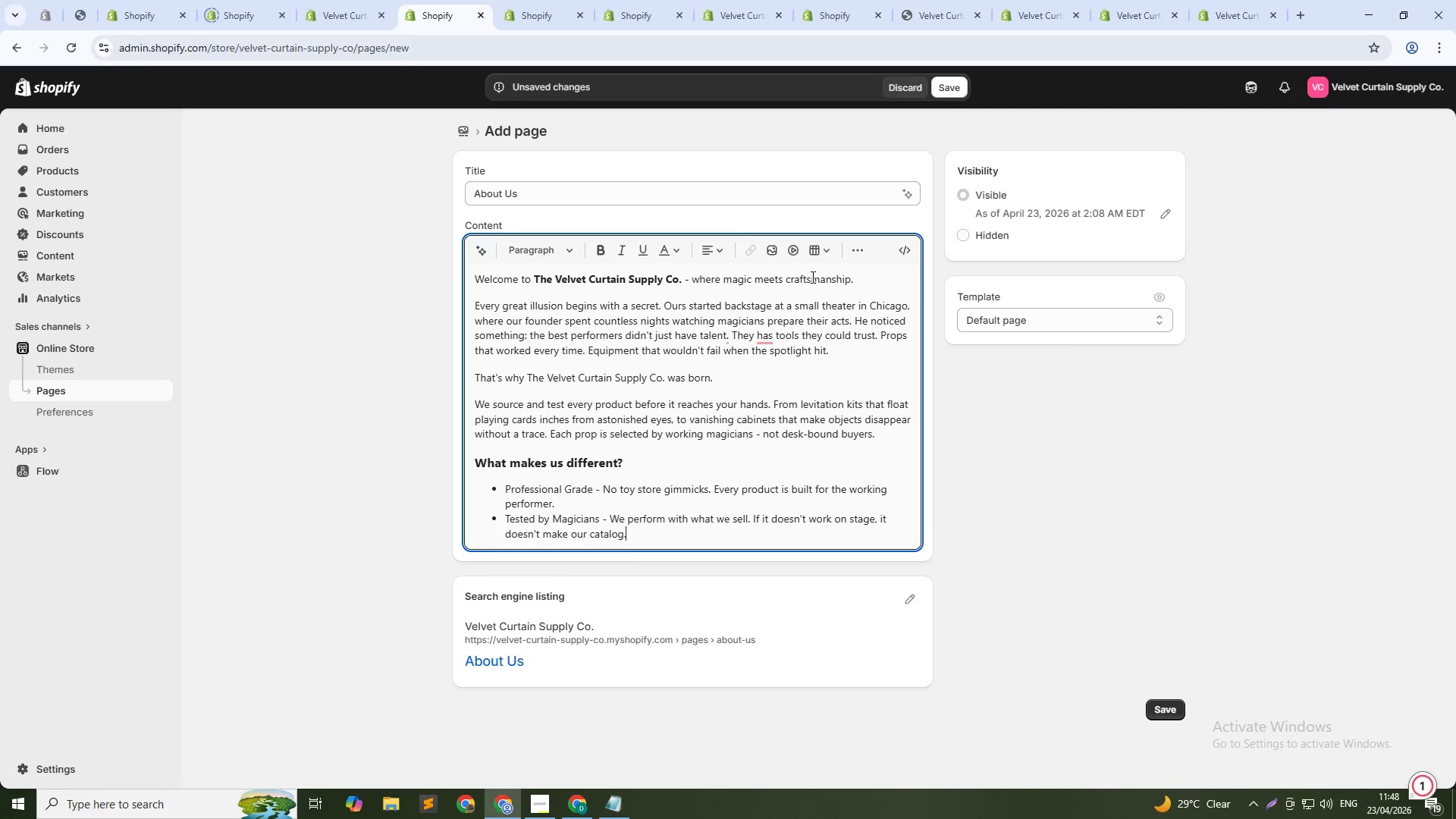 
 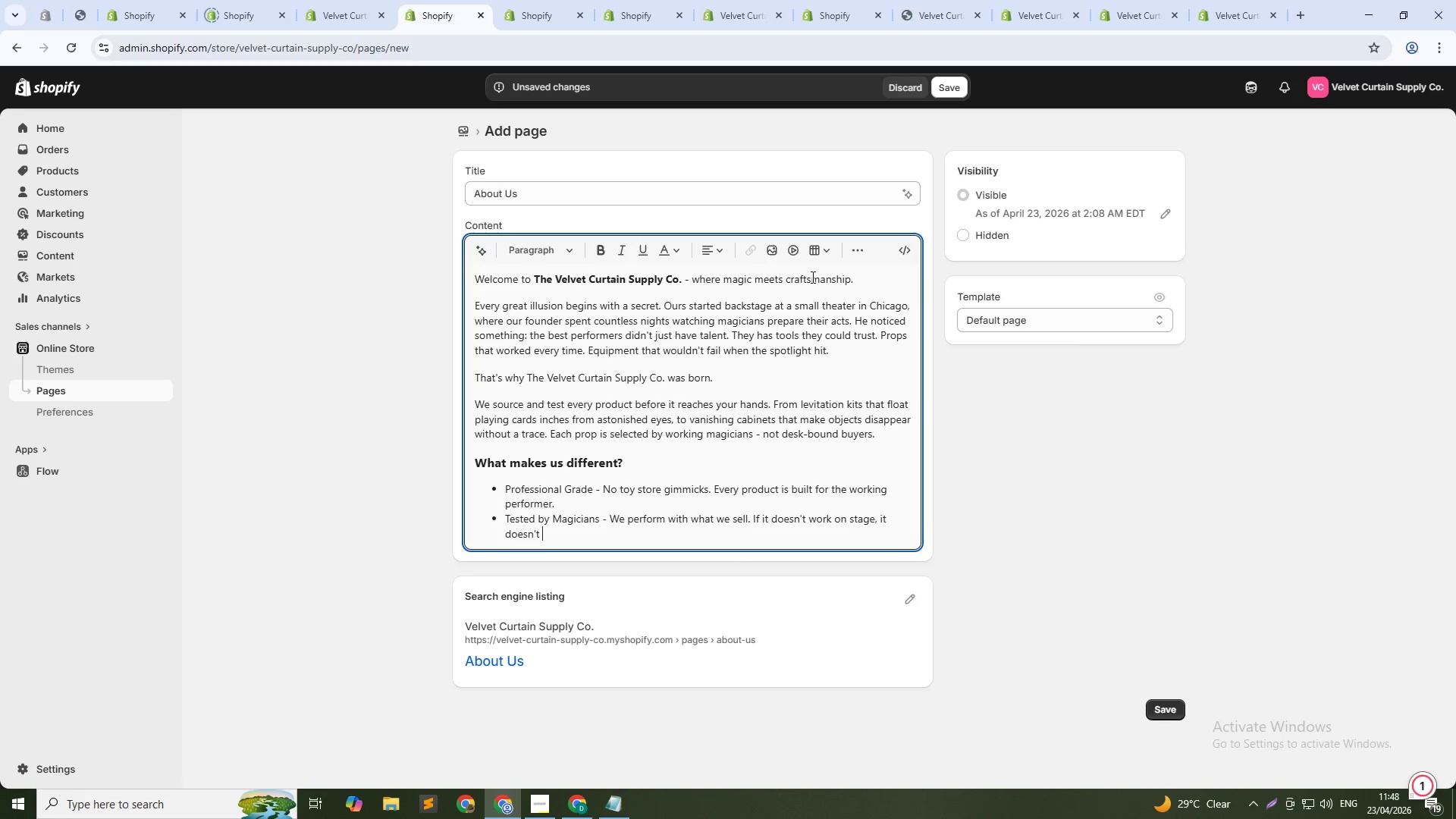 
key(Enter)
 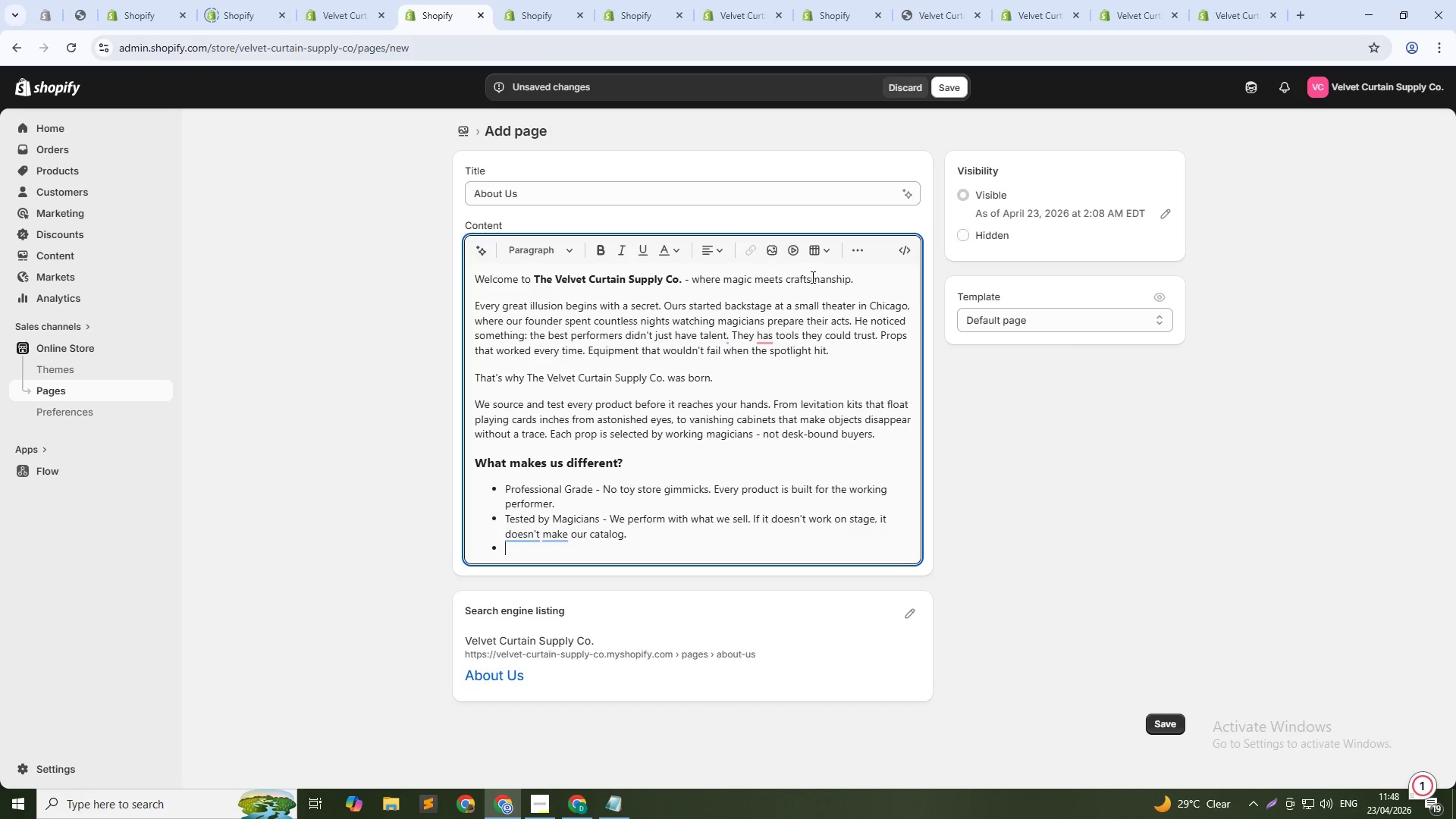 
type(Discreet Shipping - Plain packaging. No questions. Your secrets stay secret.)
 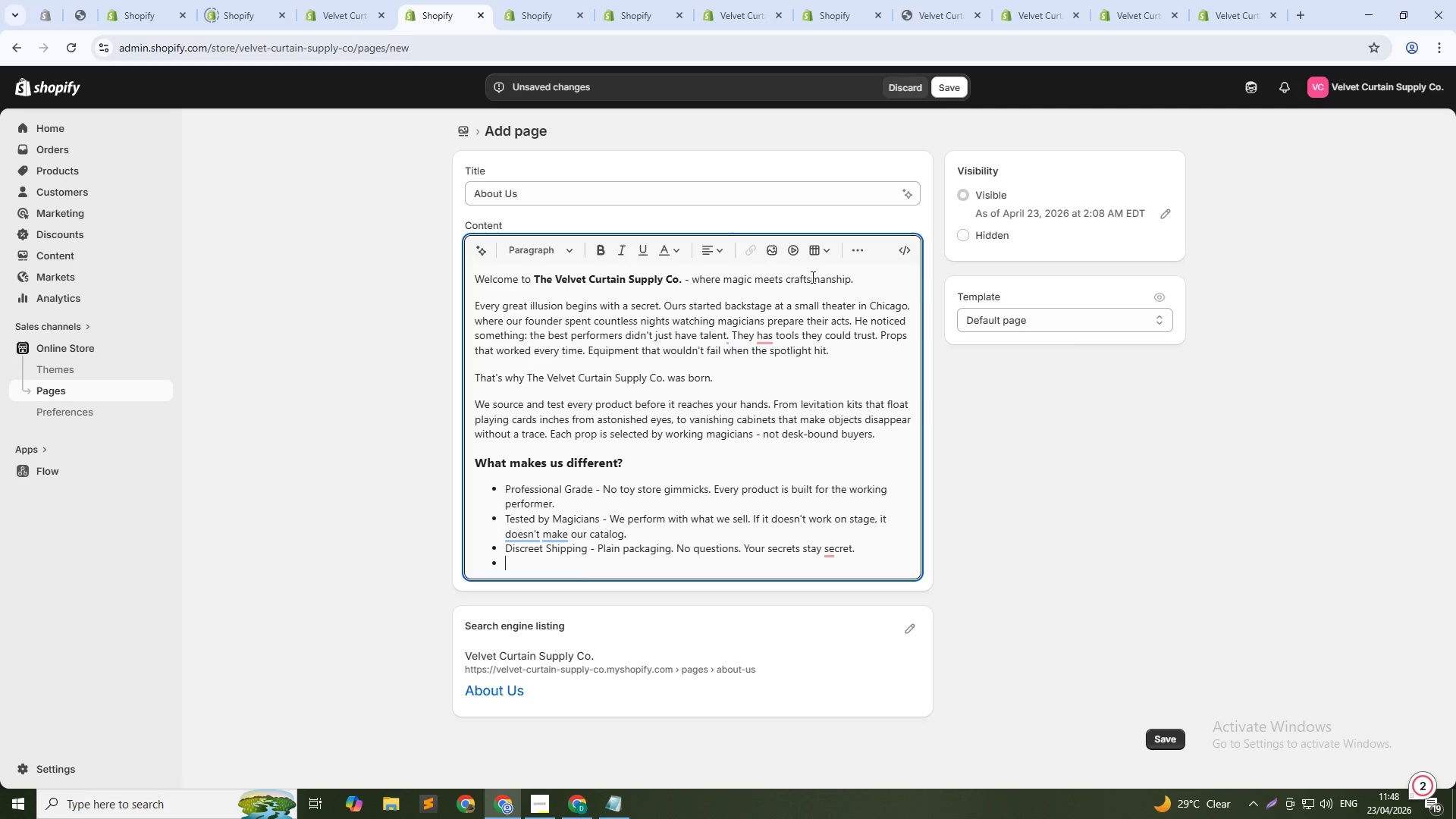 
 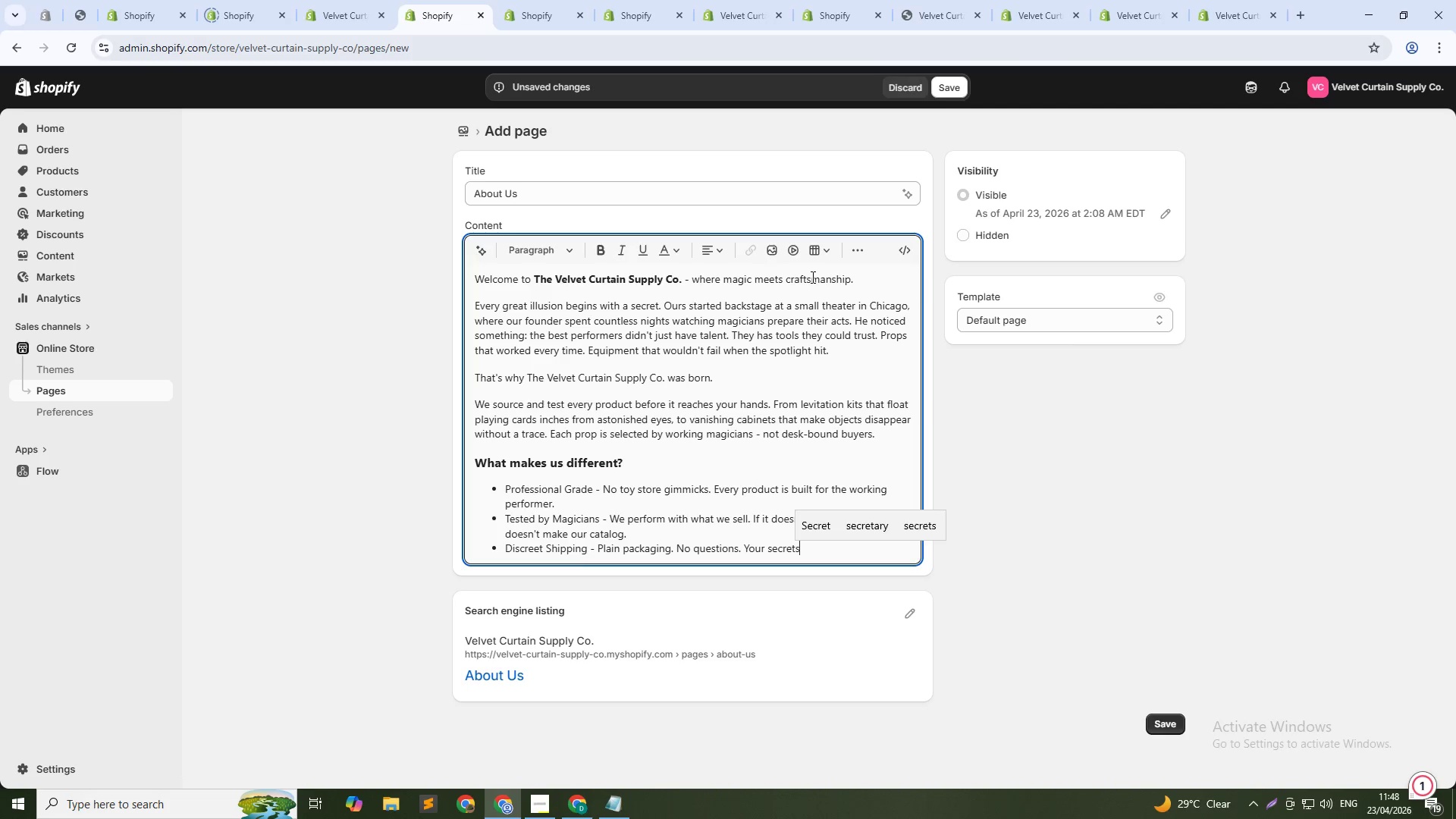 
key(Enter)
 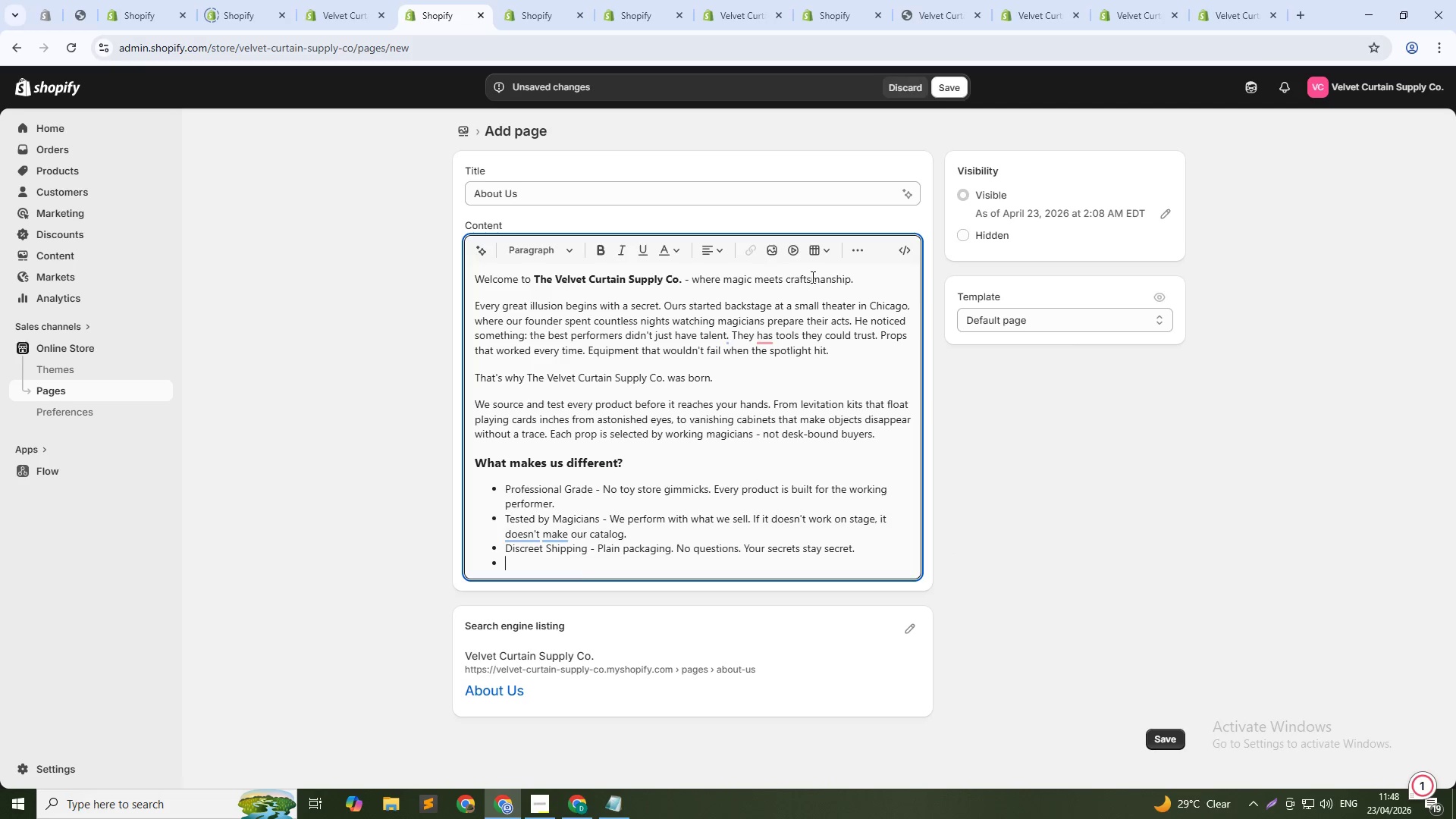 
type(Lifetime Support - Questions about a trick? Need a repla)
key(Backspace)
type(acement part? Our am is here)
 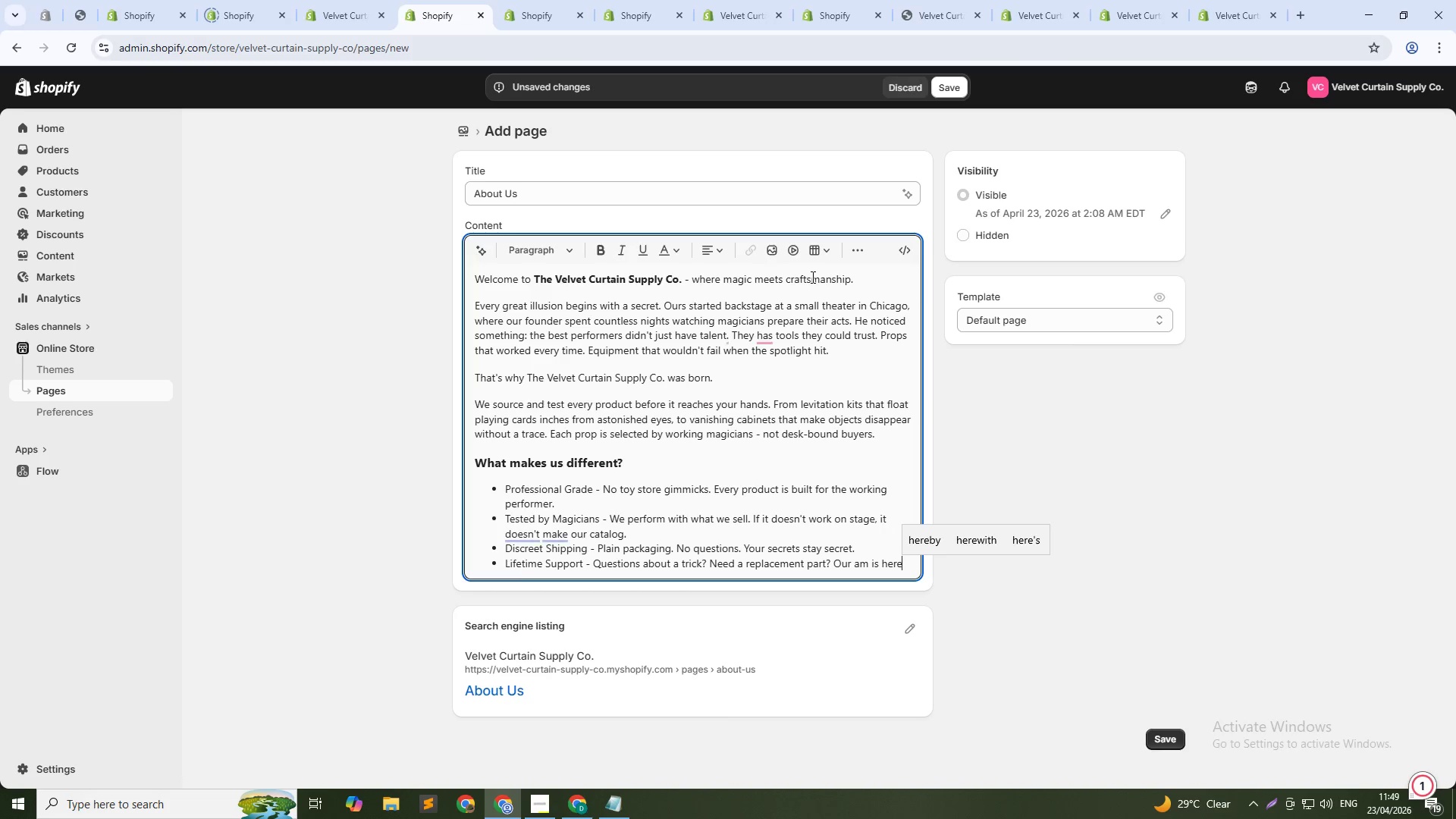 
hold_key(key=ArrowLeft, duration=0.84)
 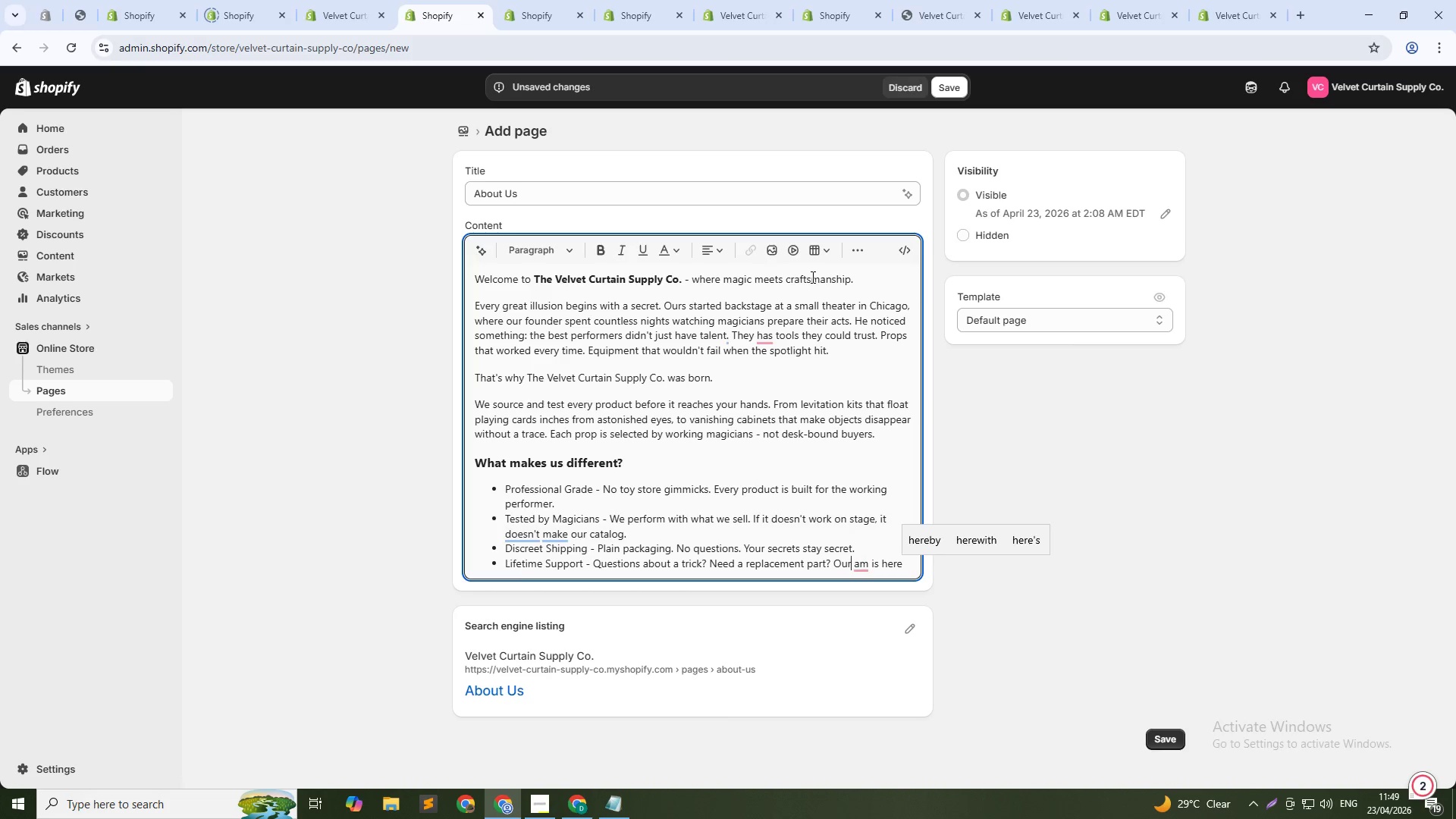 
key(ArrowLeft)
 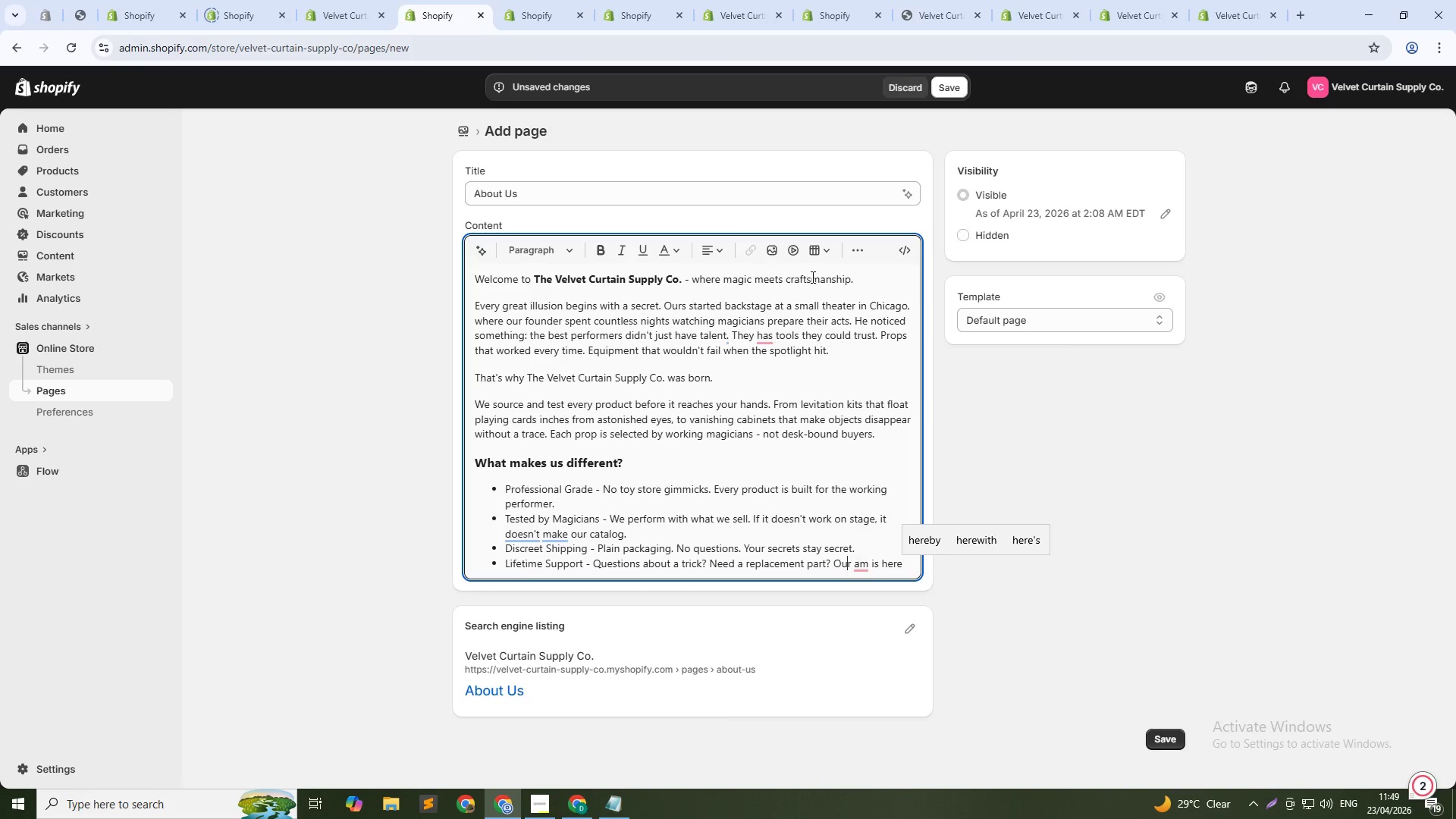 
key(ArrowLeft)
 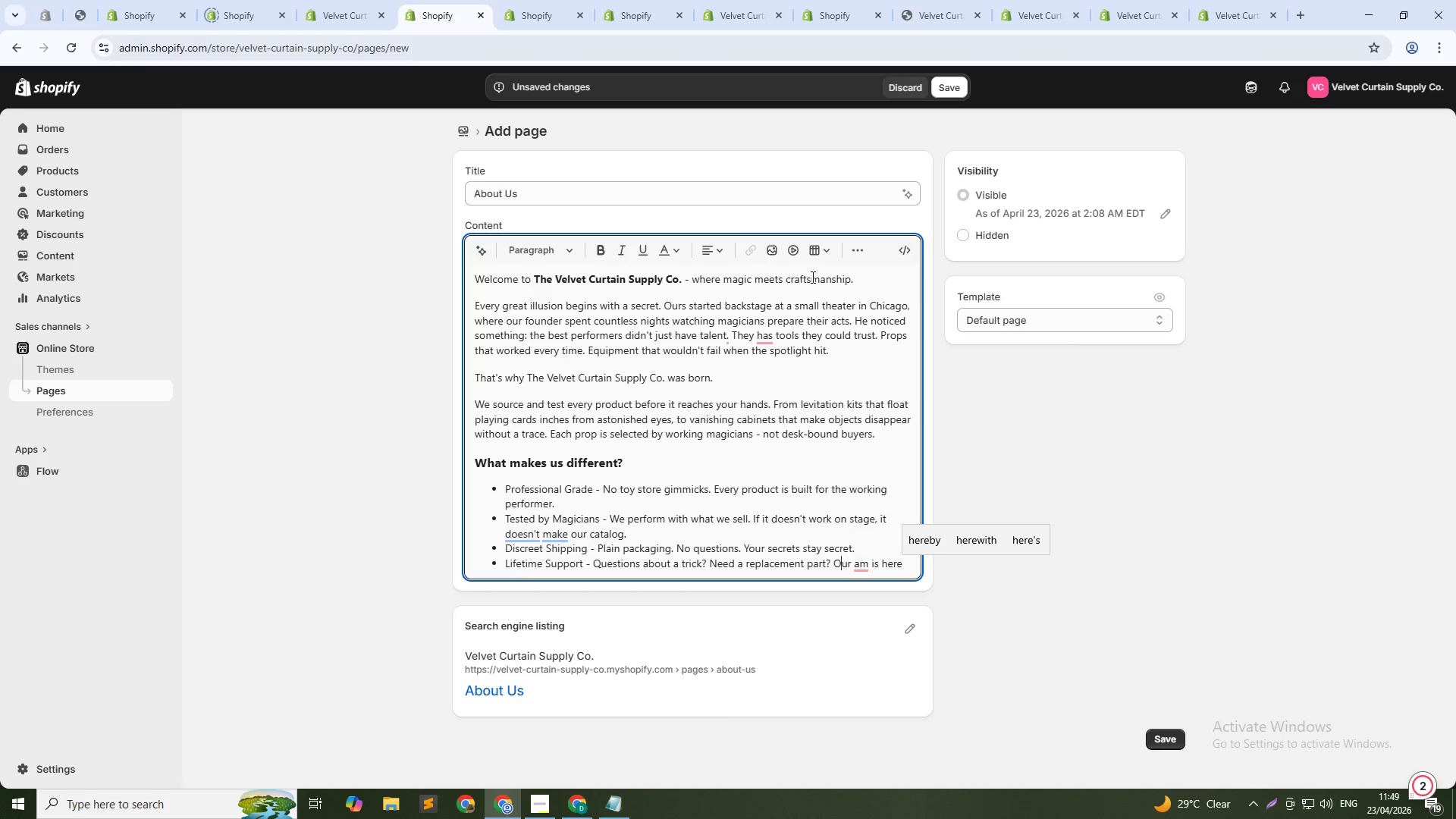 
key(ArrowLeft)
 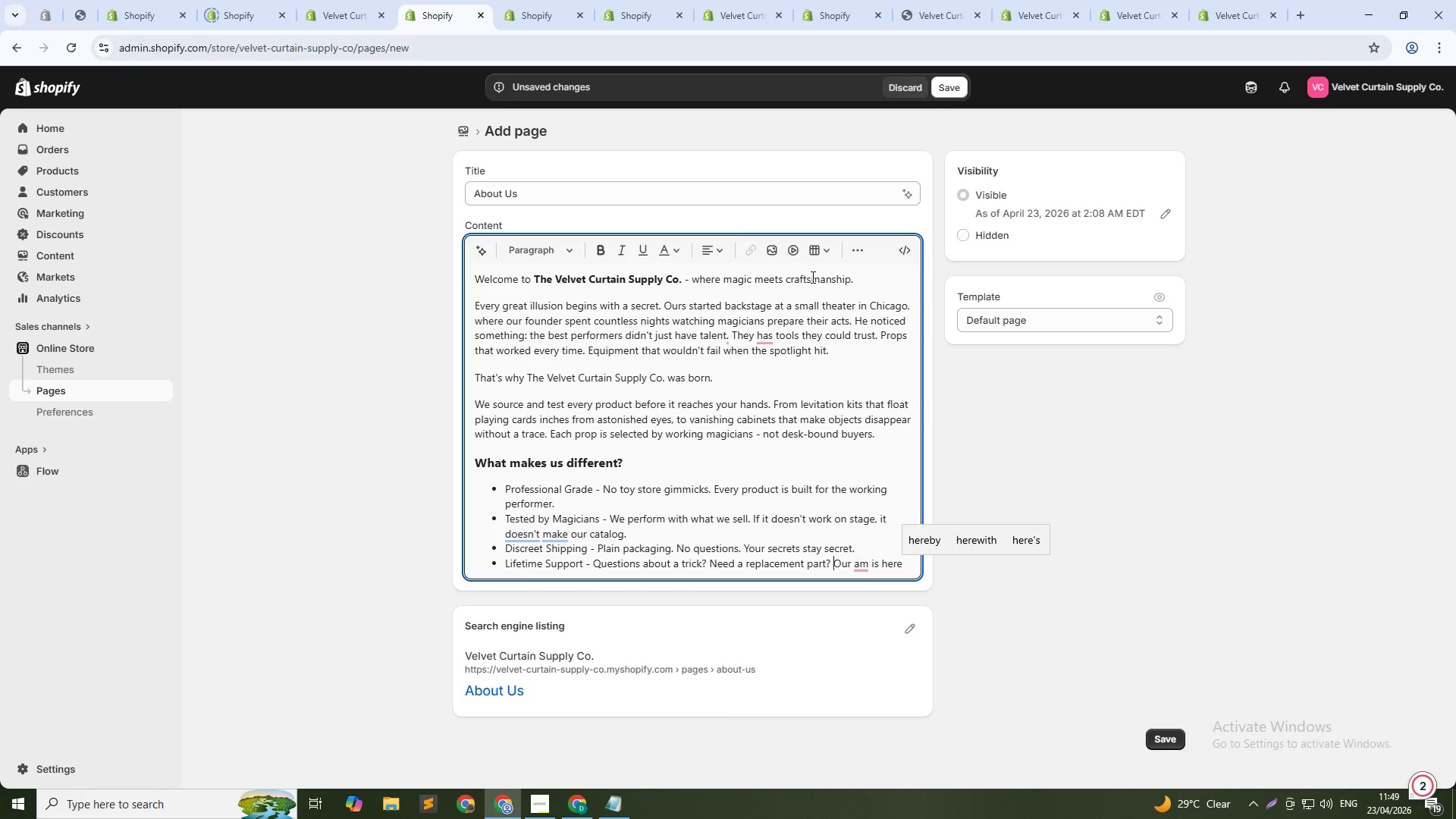 
key(ArrowLeft)
 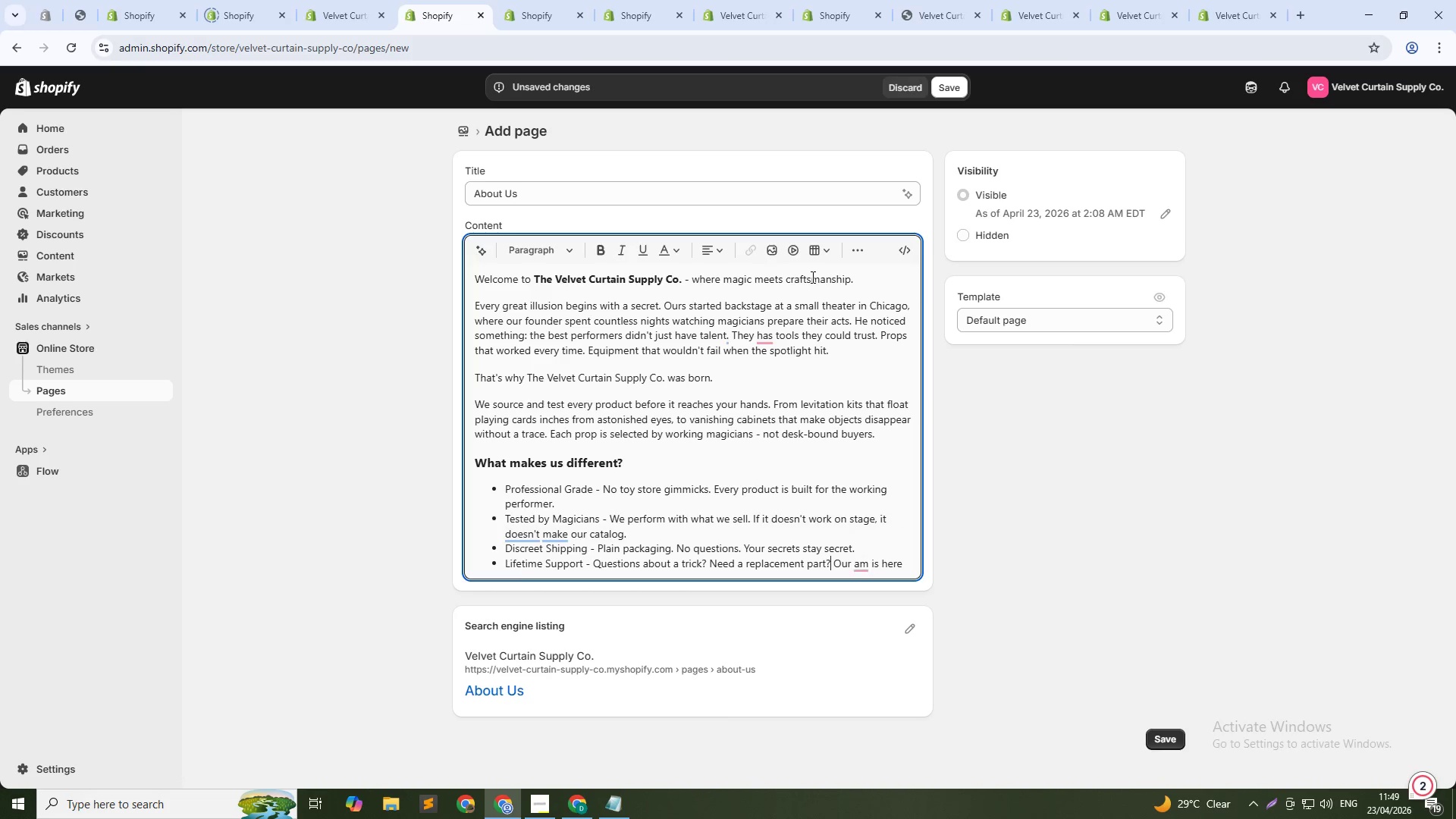 
key(ArrowRight)
 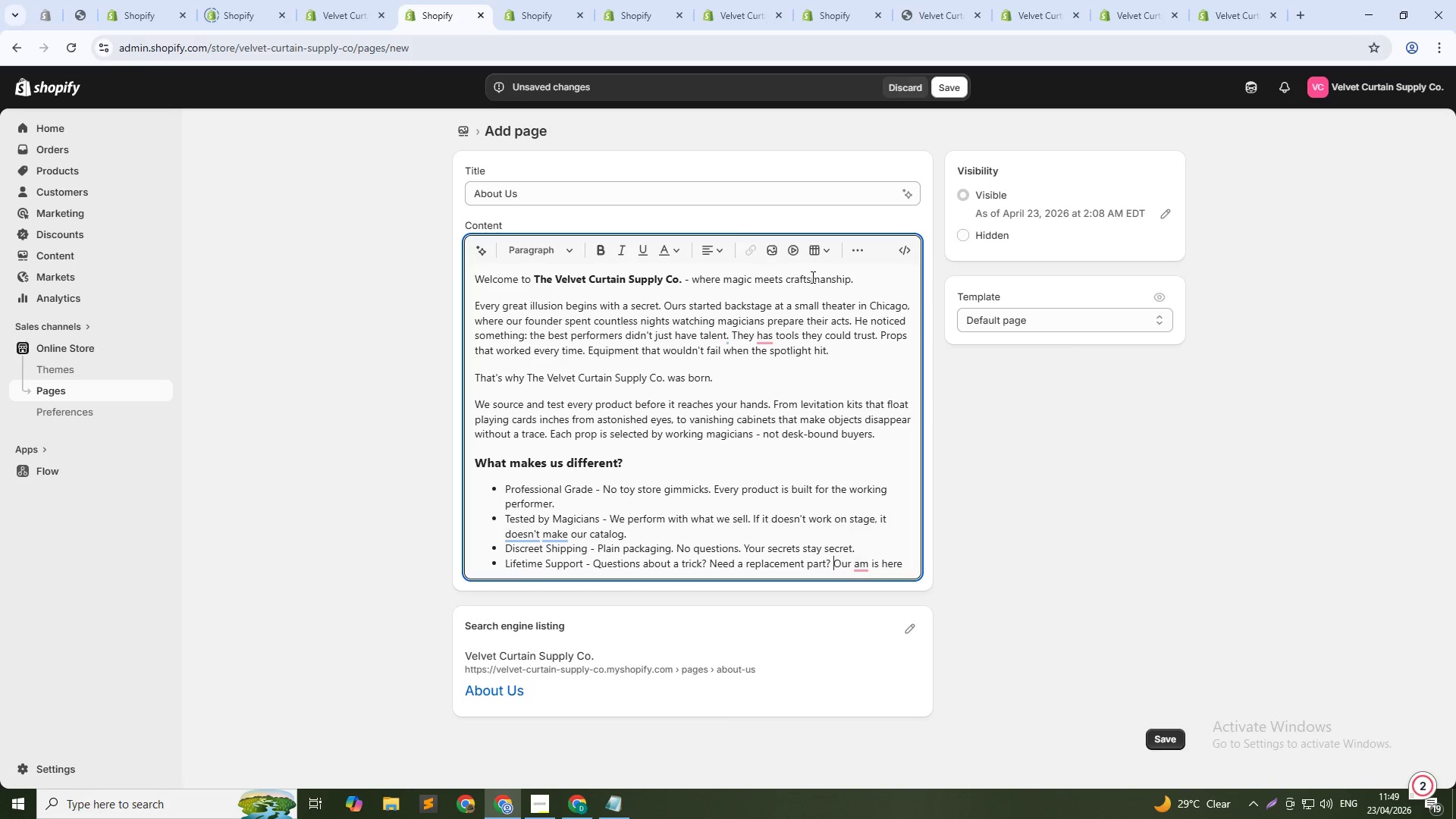 
key(ArrowDown)
 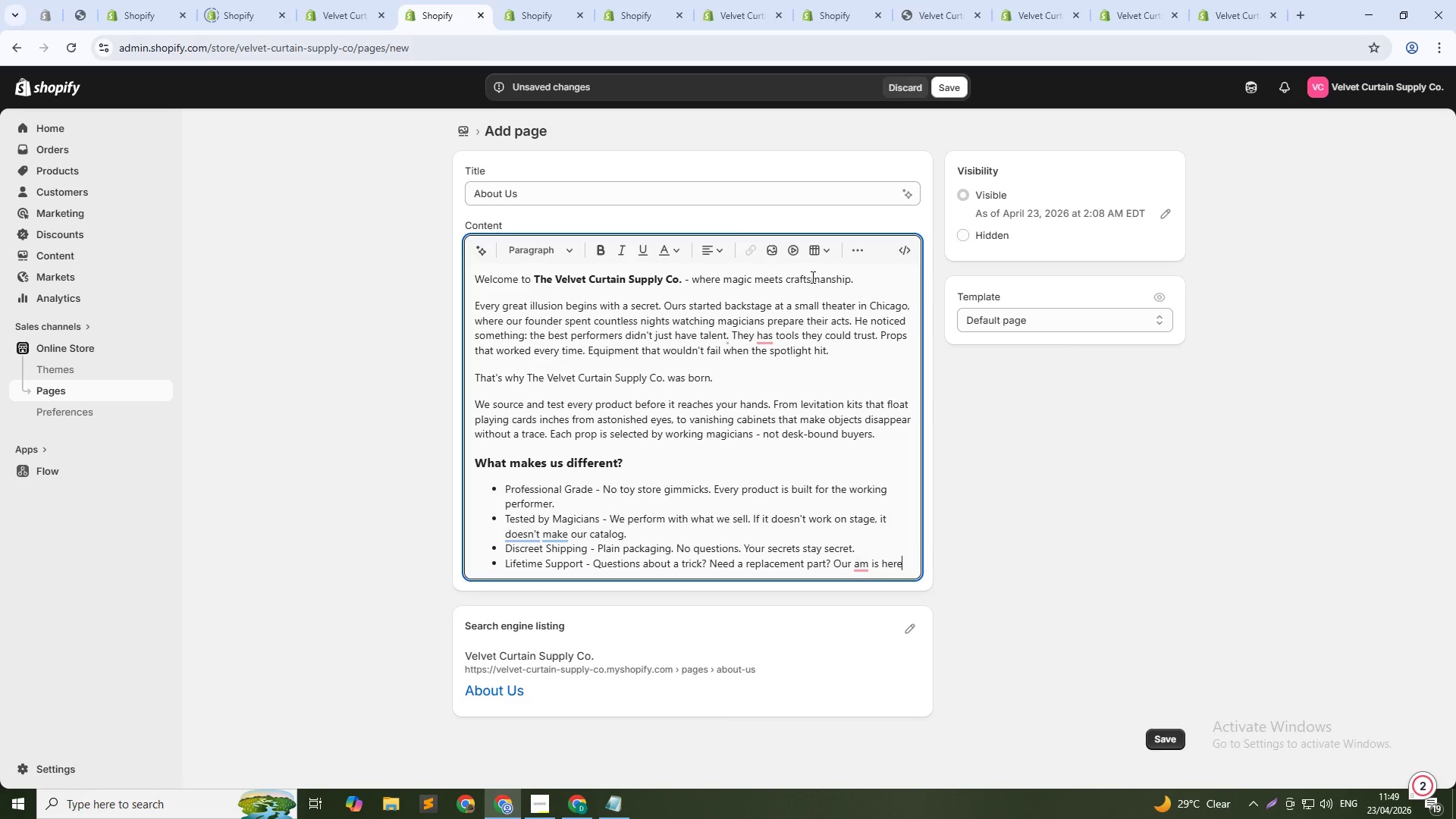 
key(Period)
 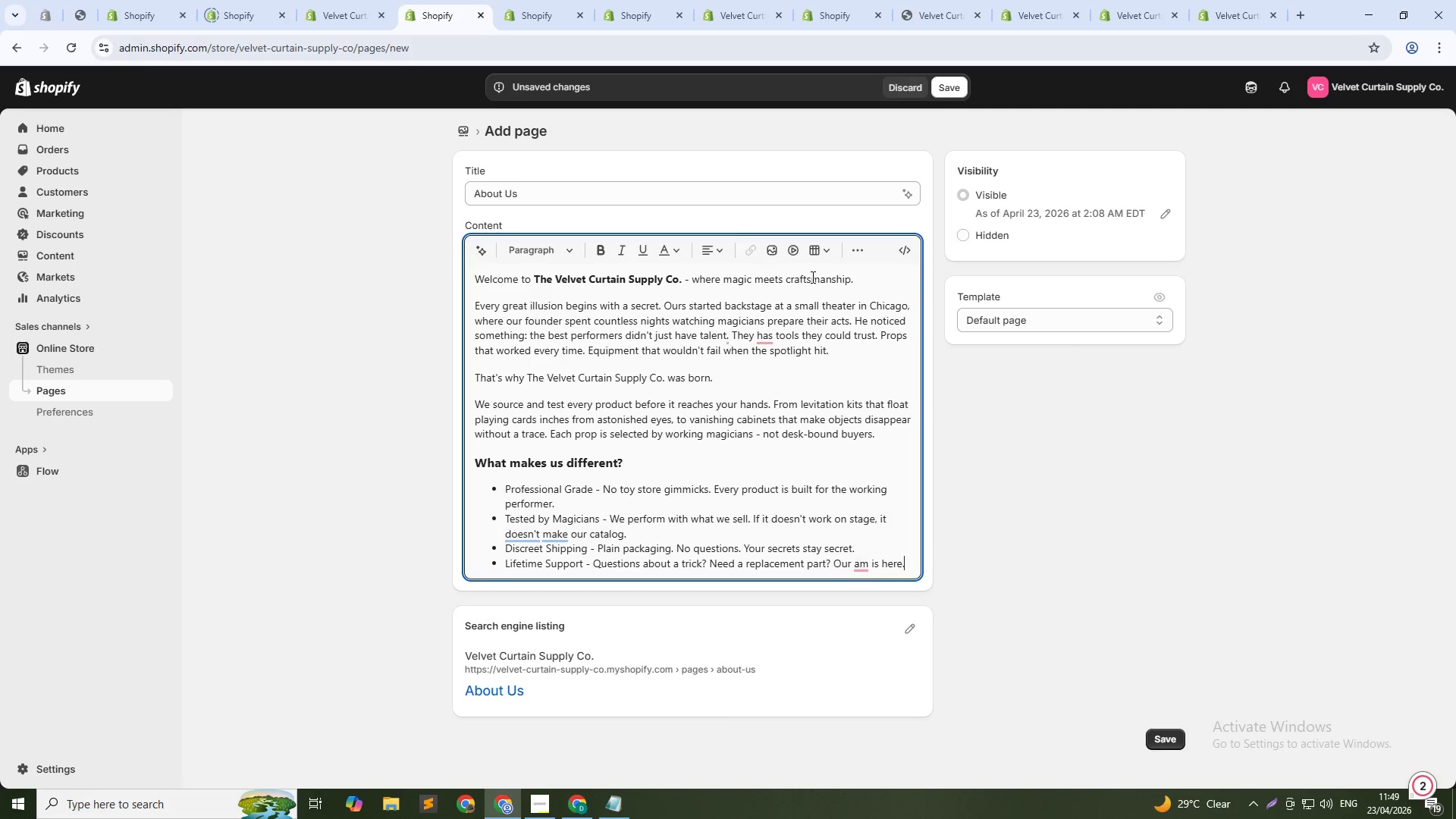 
key(Enter)
 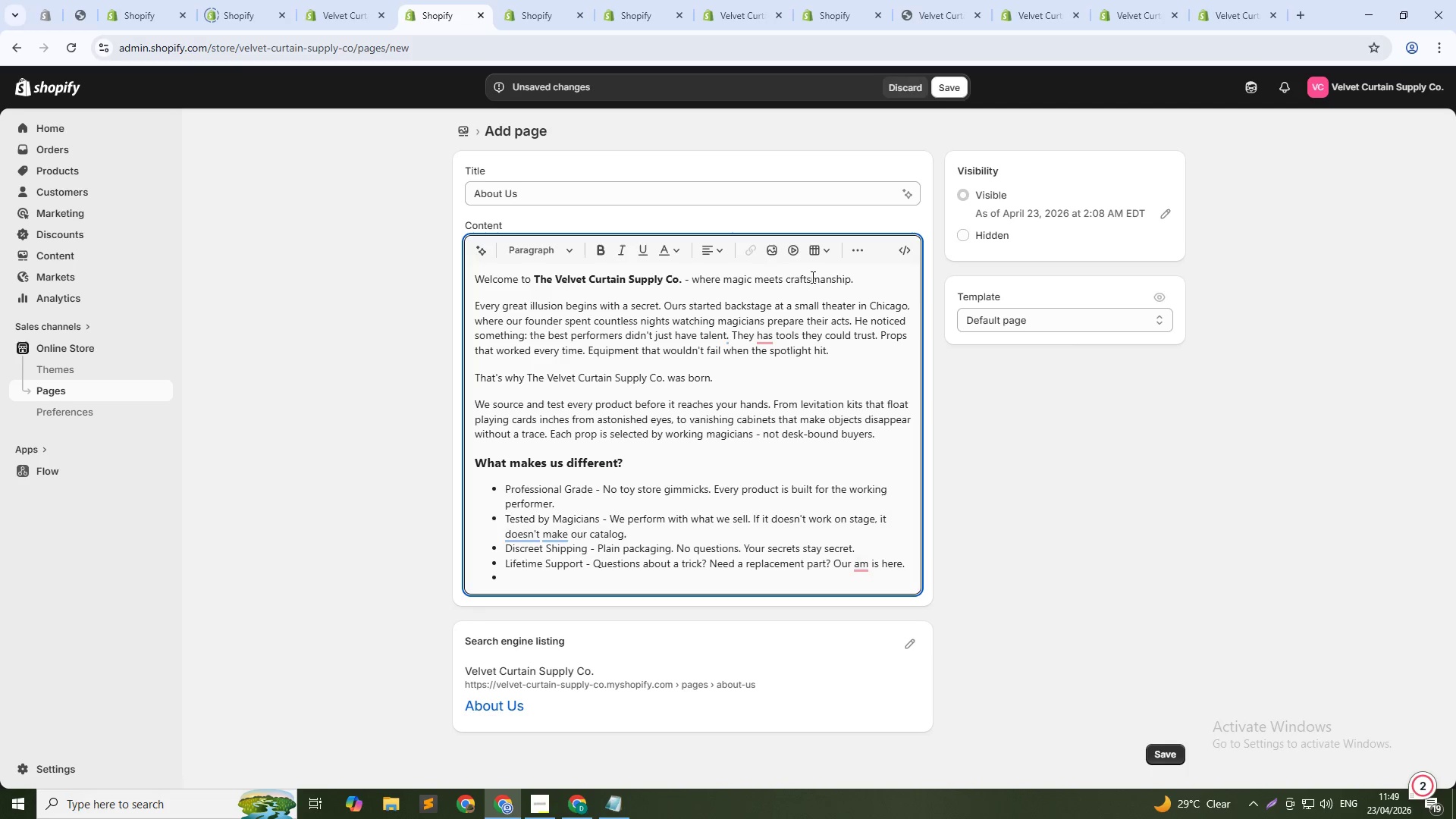 
key(Backspace)
 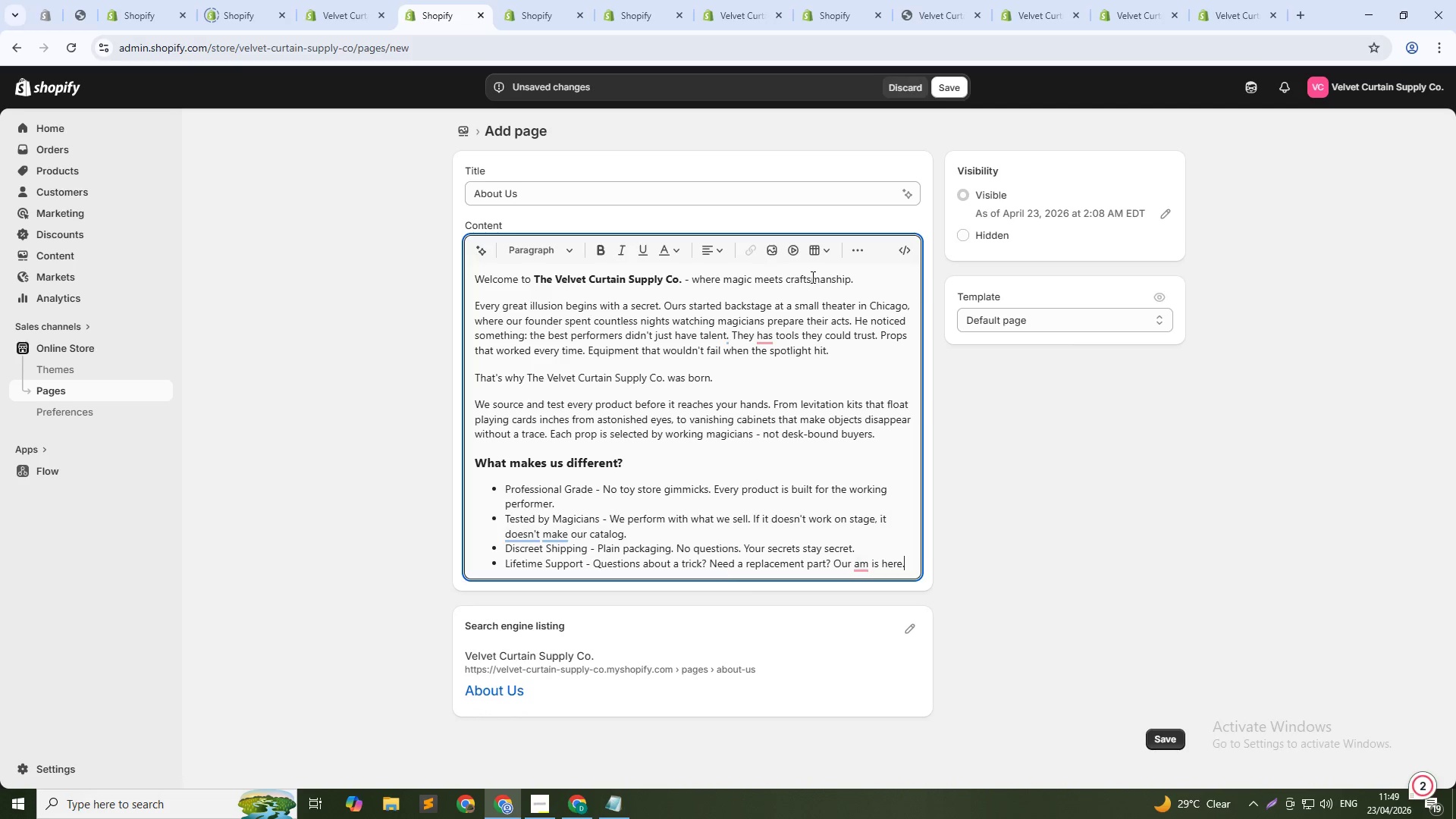 
key(Backspace)
 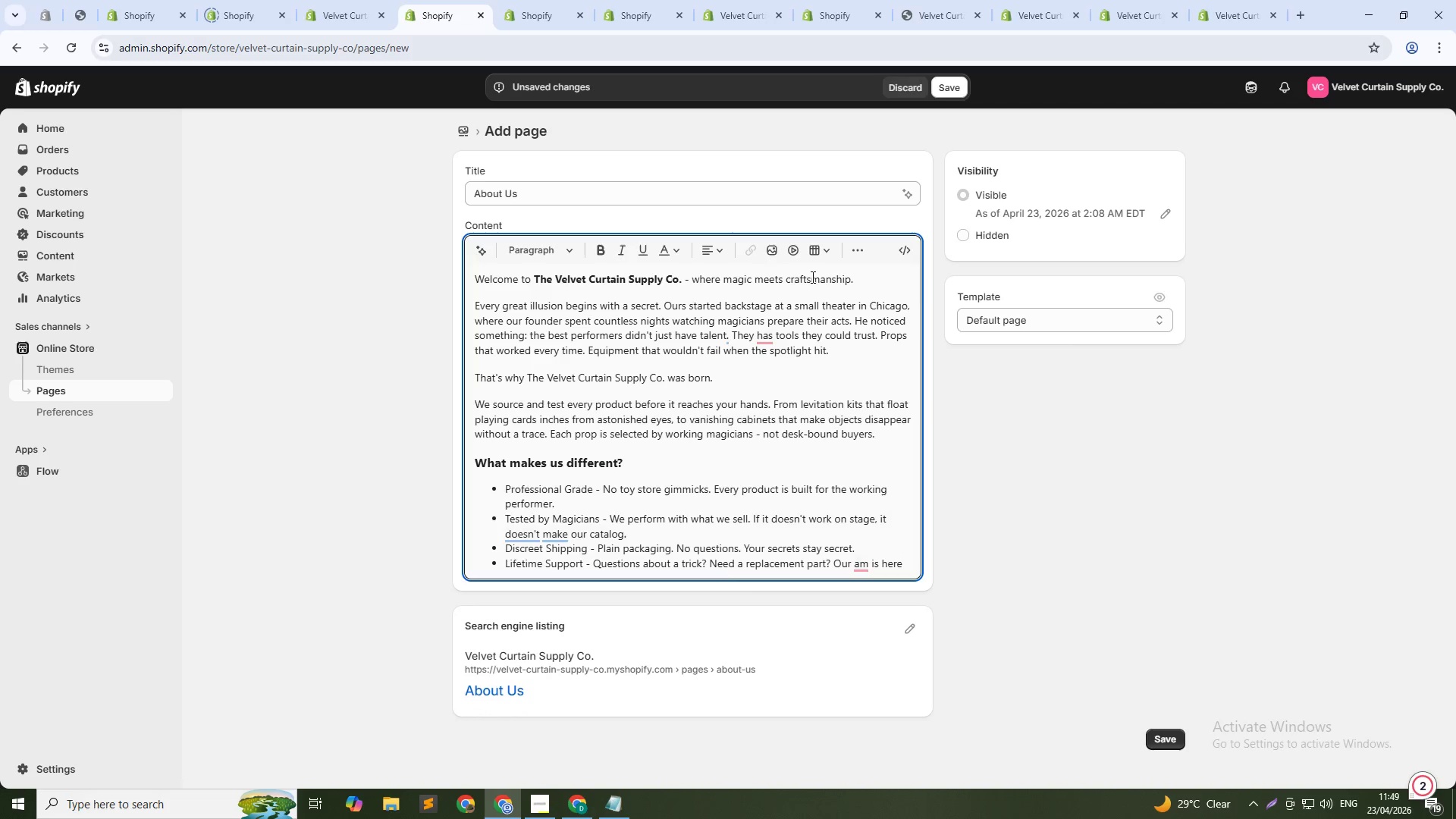 
key(Period)
 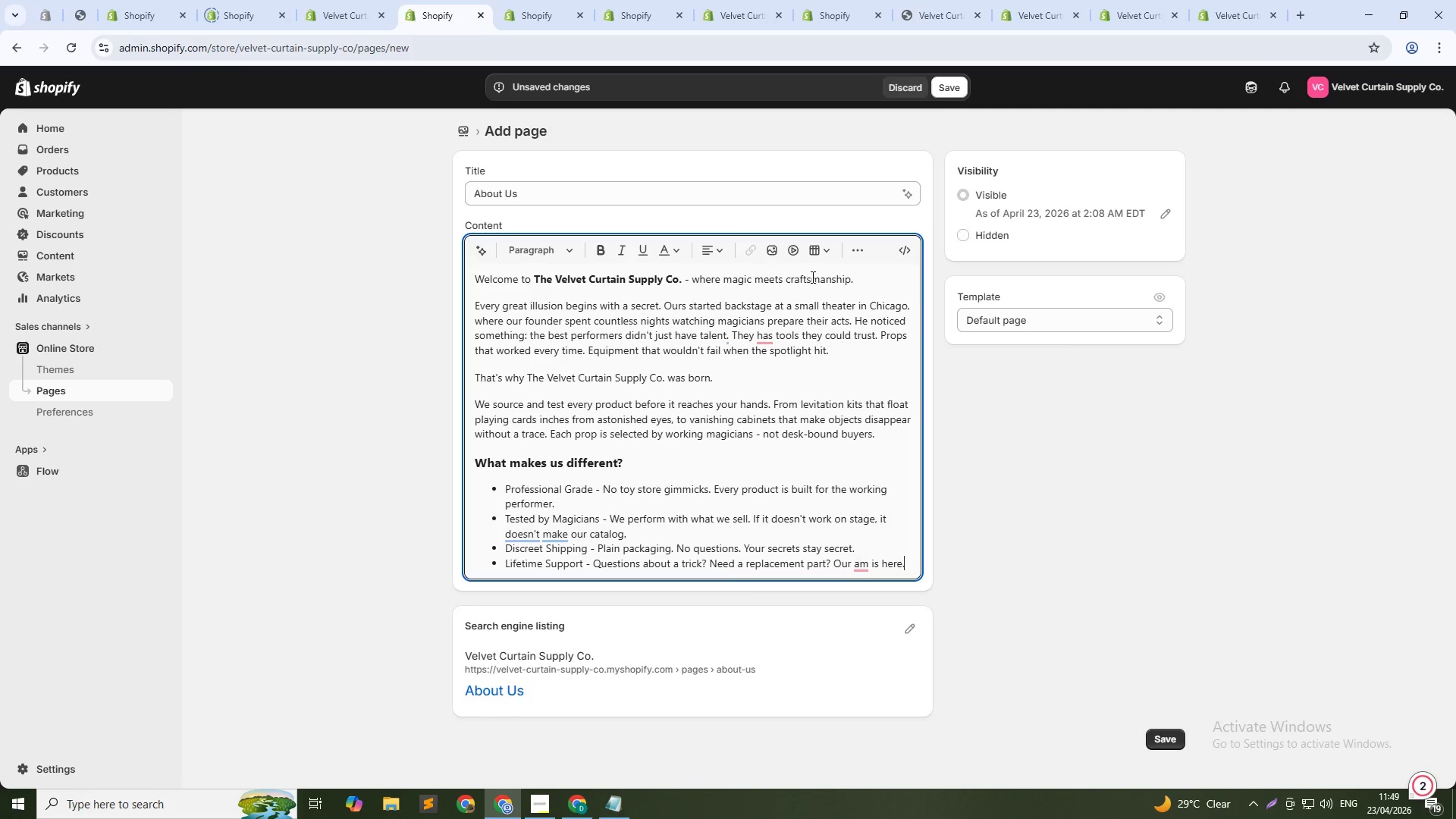 
key(Enter)
 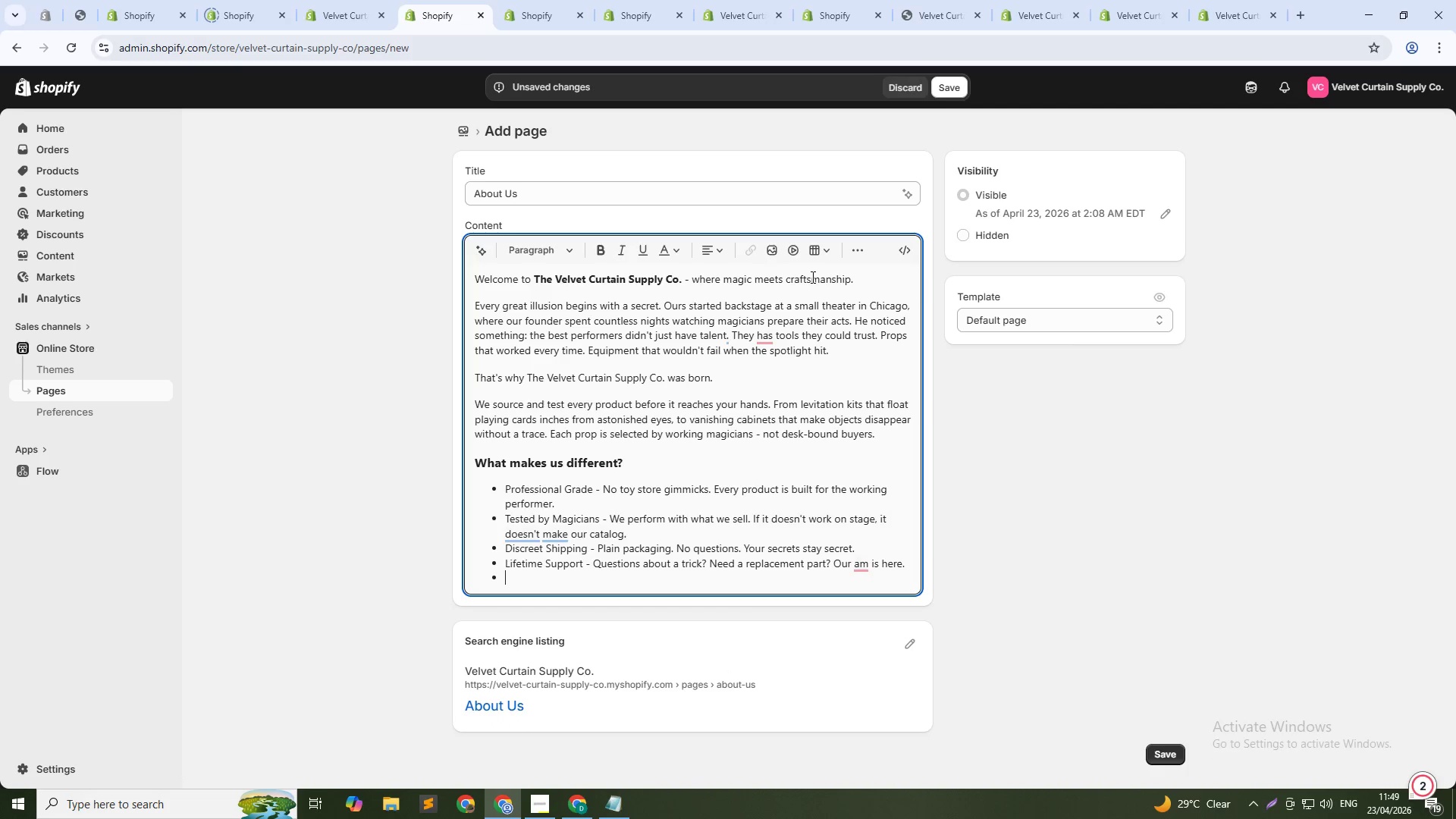 
key(Enter)
 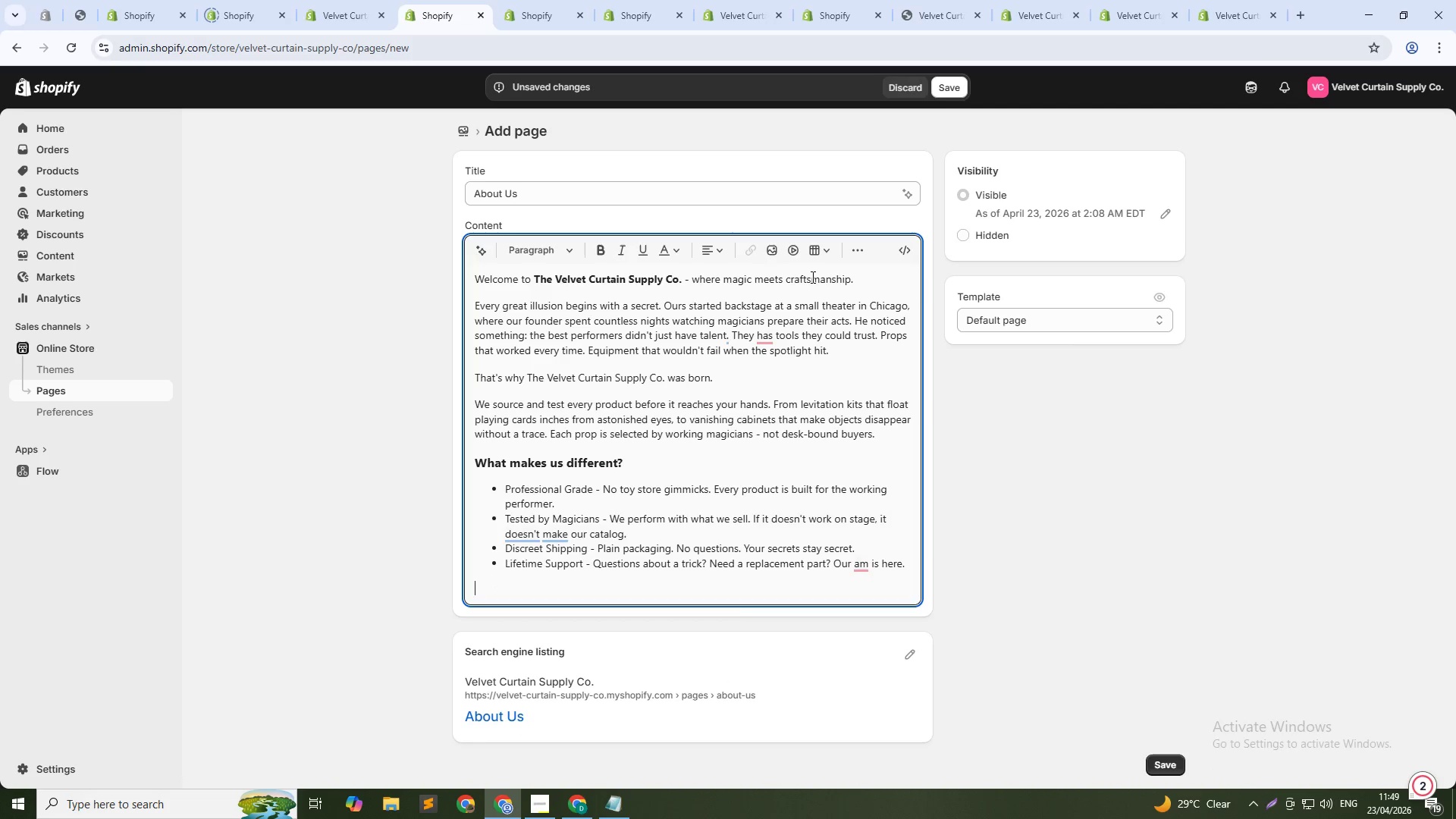 
type(We beli)
 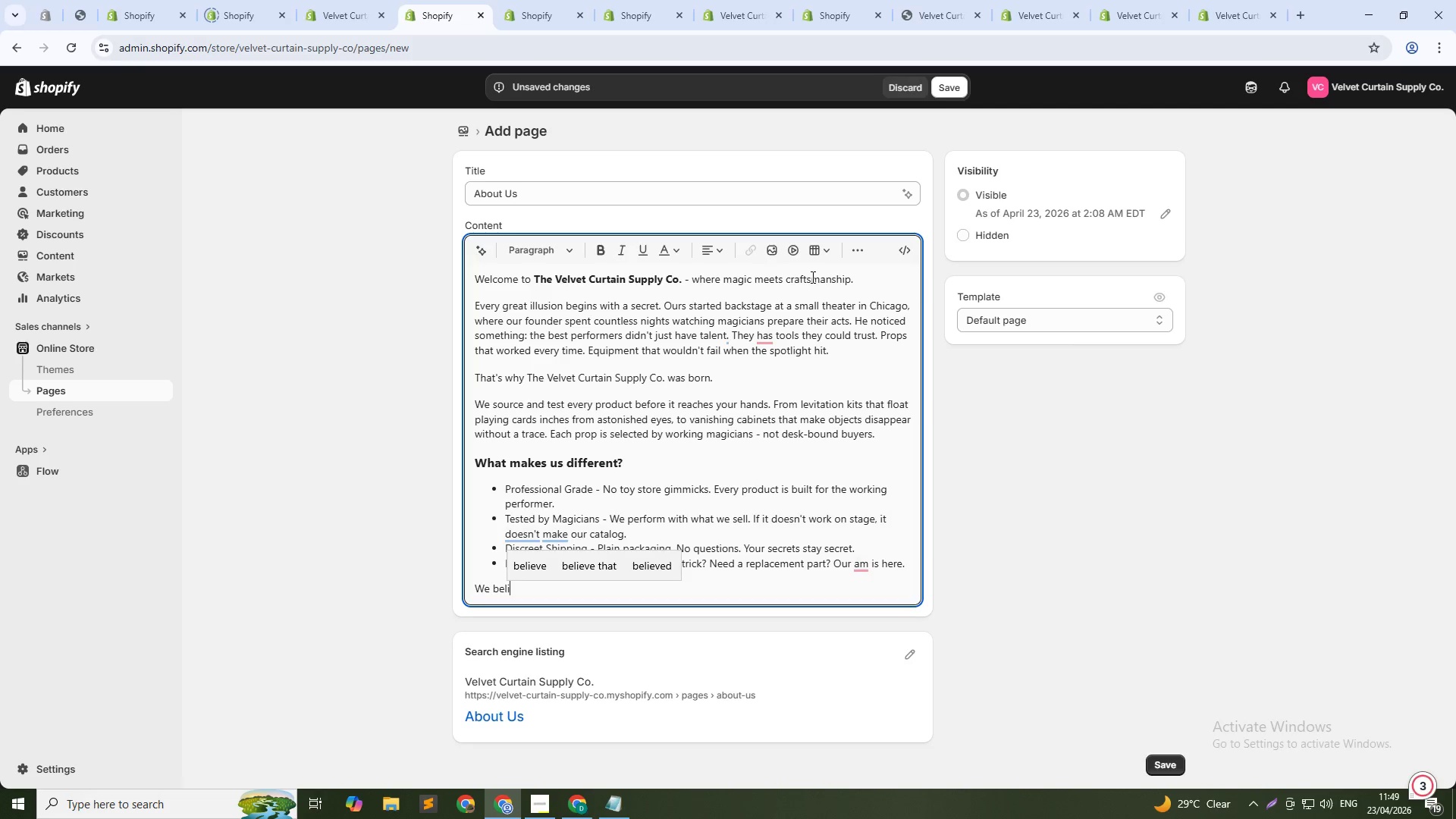 
type(eve magic isn't just about fooling the eye. It's about creating wonder. Conection. That)
 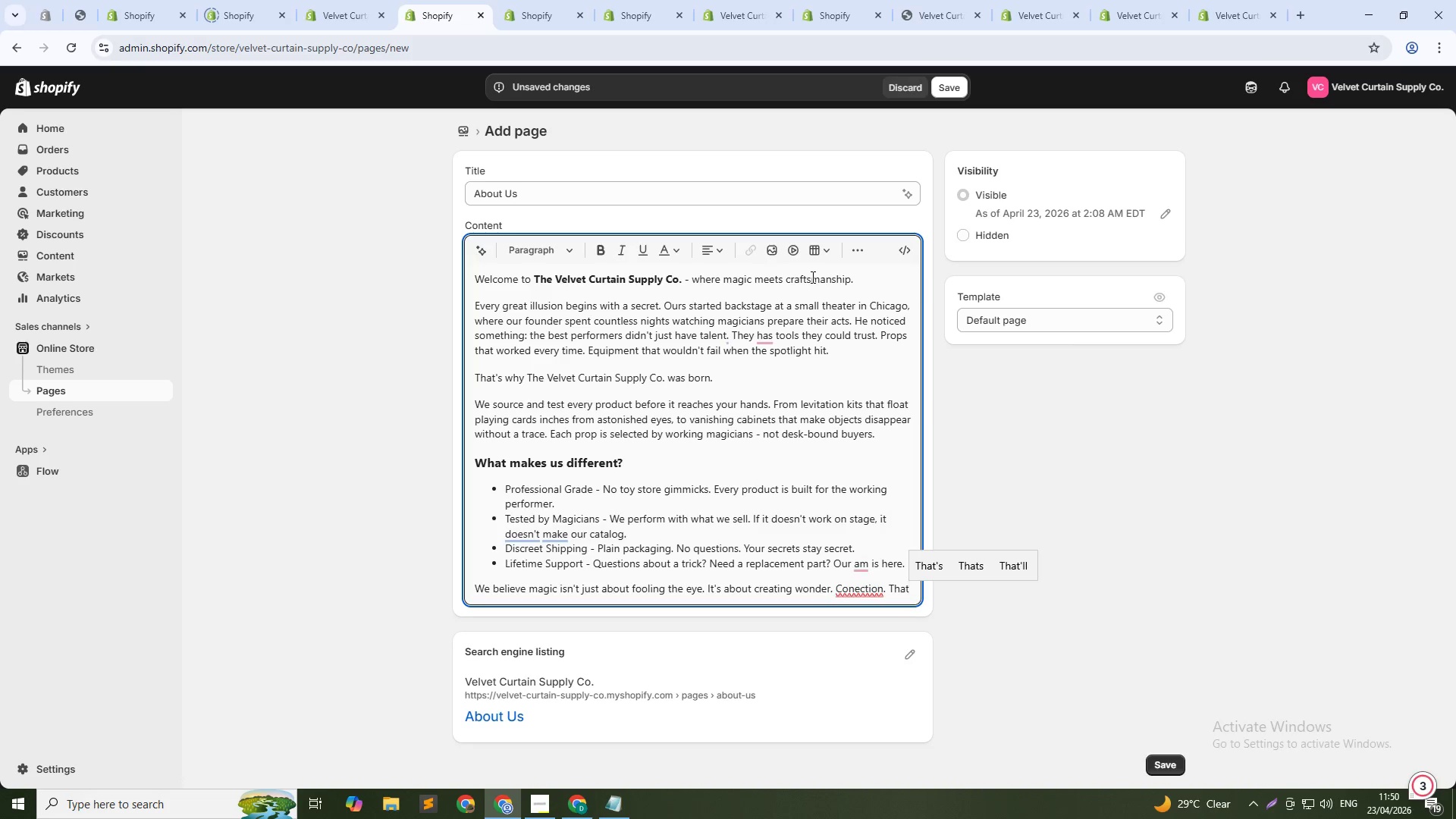 
hold_key(key=ArrowLeft, duration=0.83)
 